 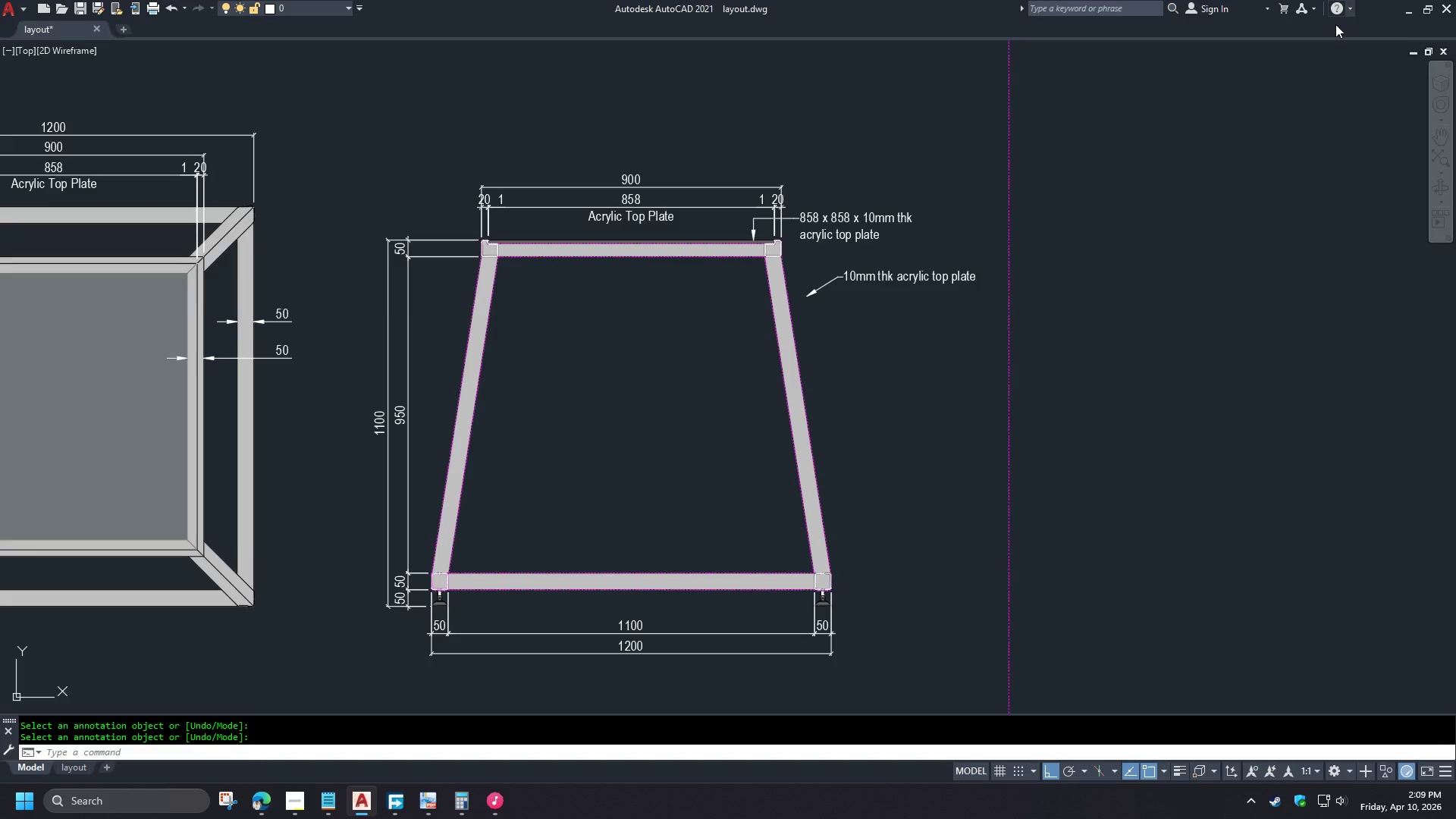 
double_click([893, 279])
 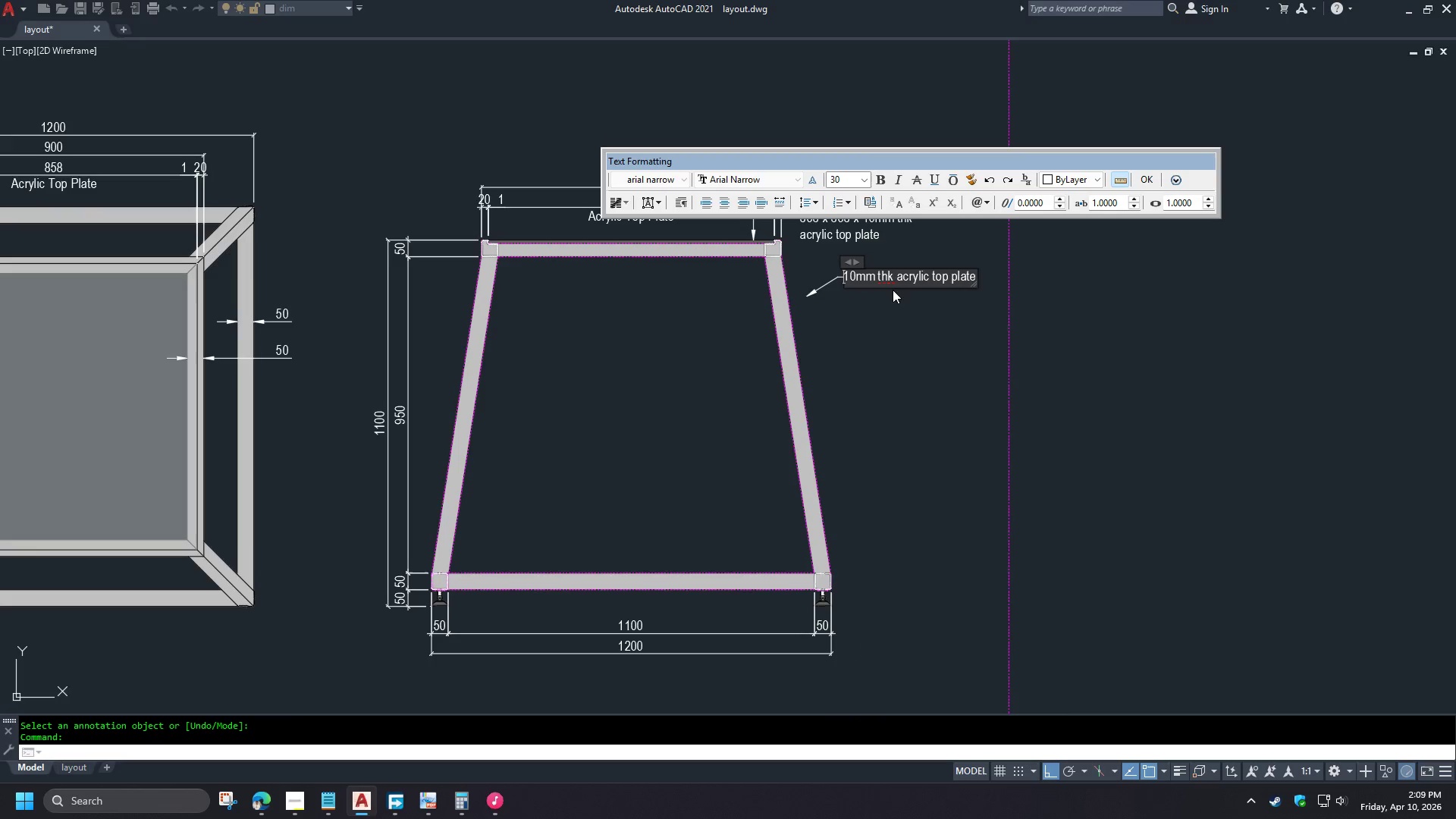 
key(Control+A)
 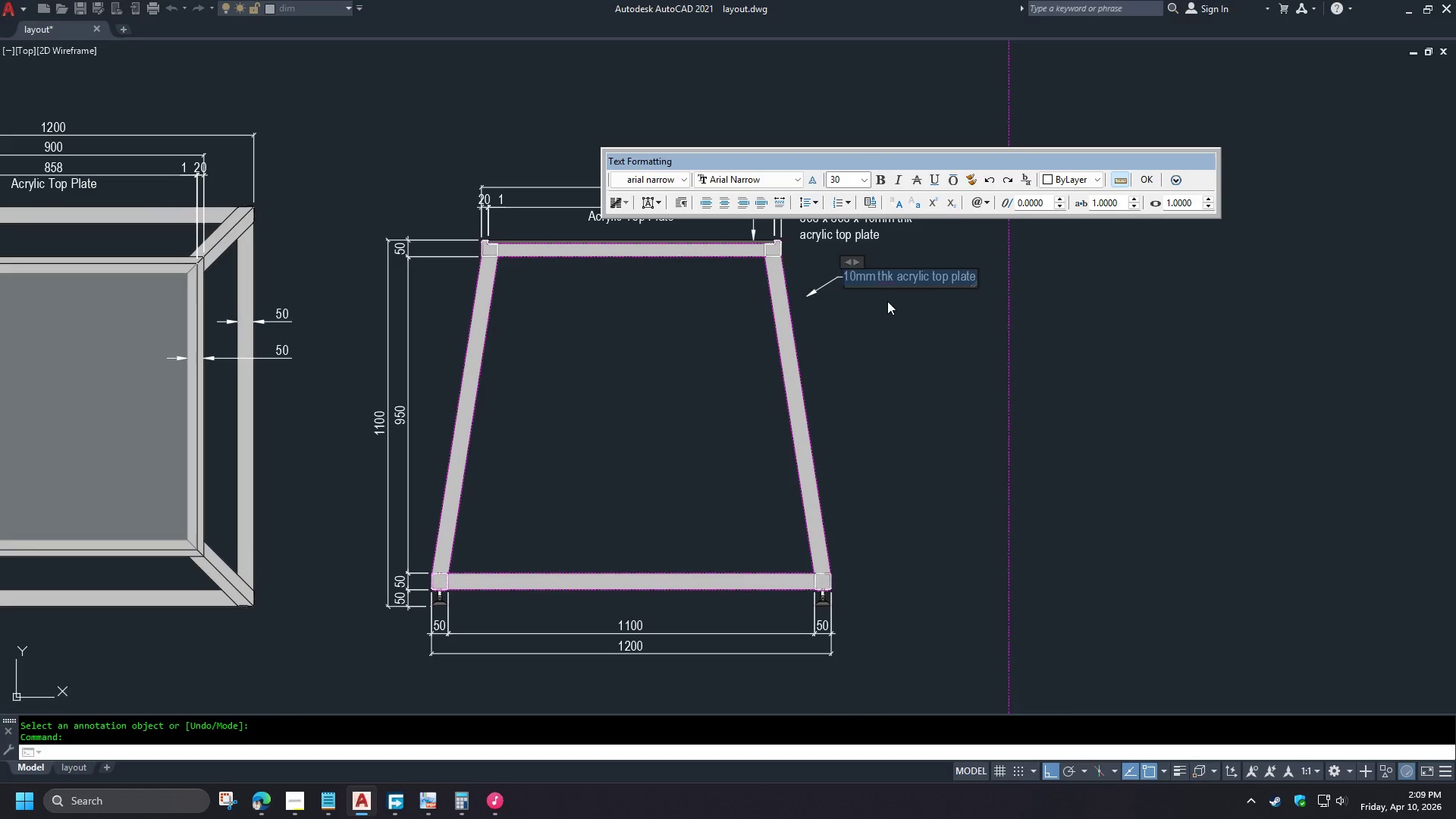 
key(Control+V)
 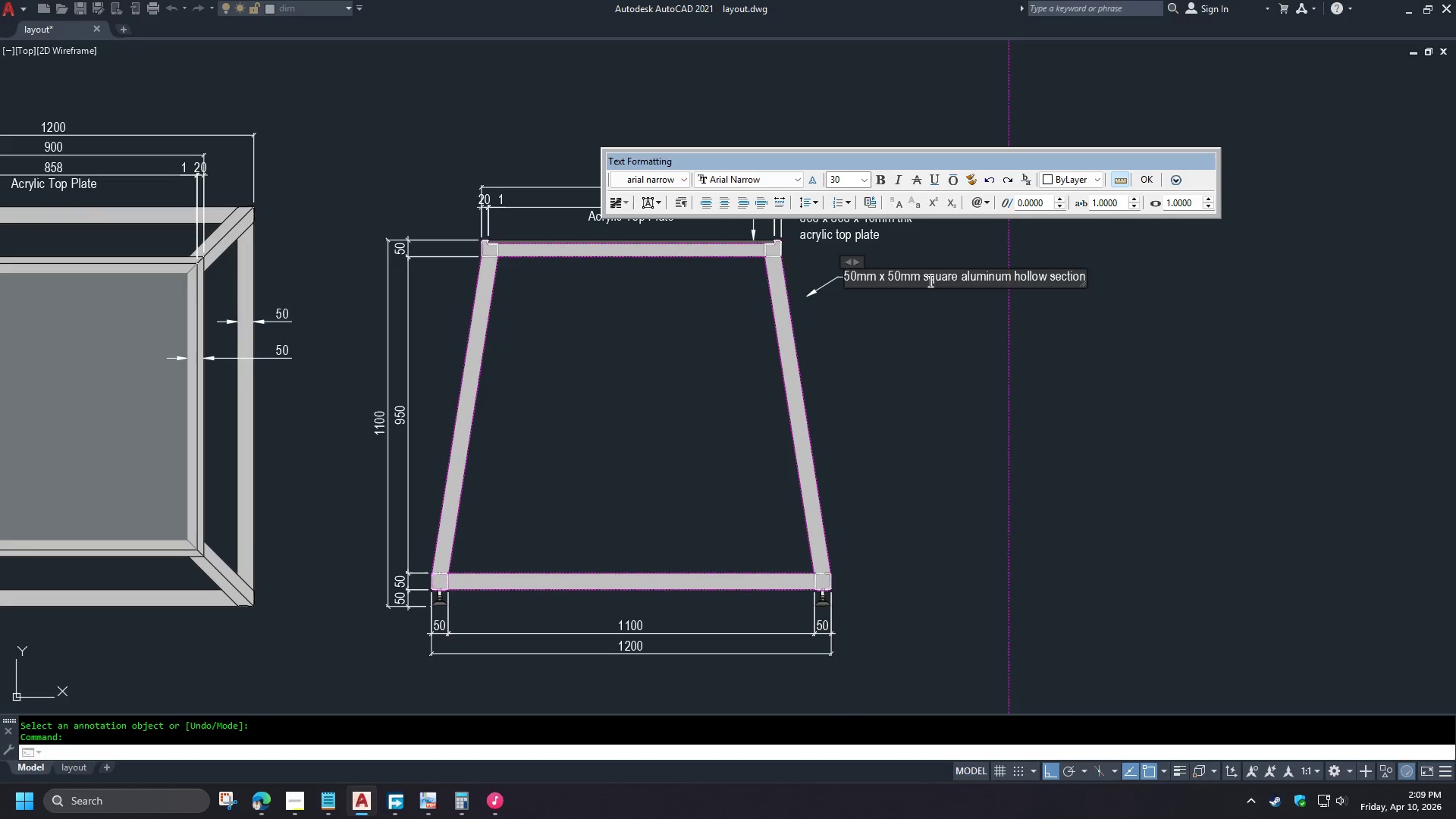 
left_click([925, 280])
 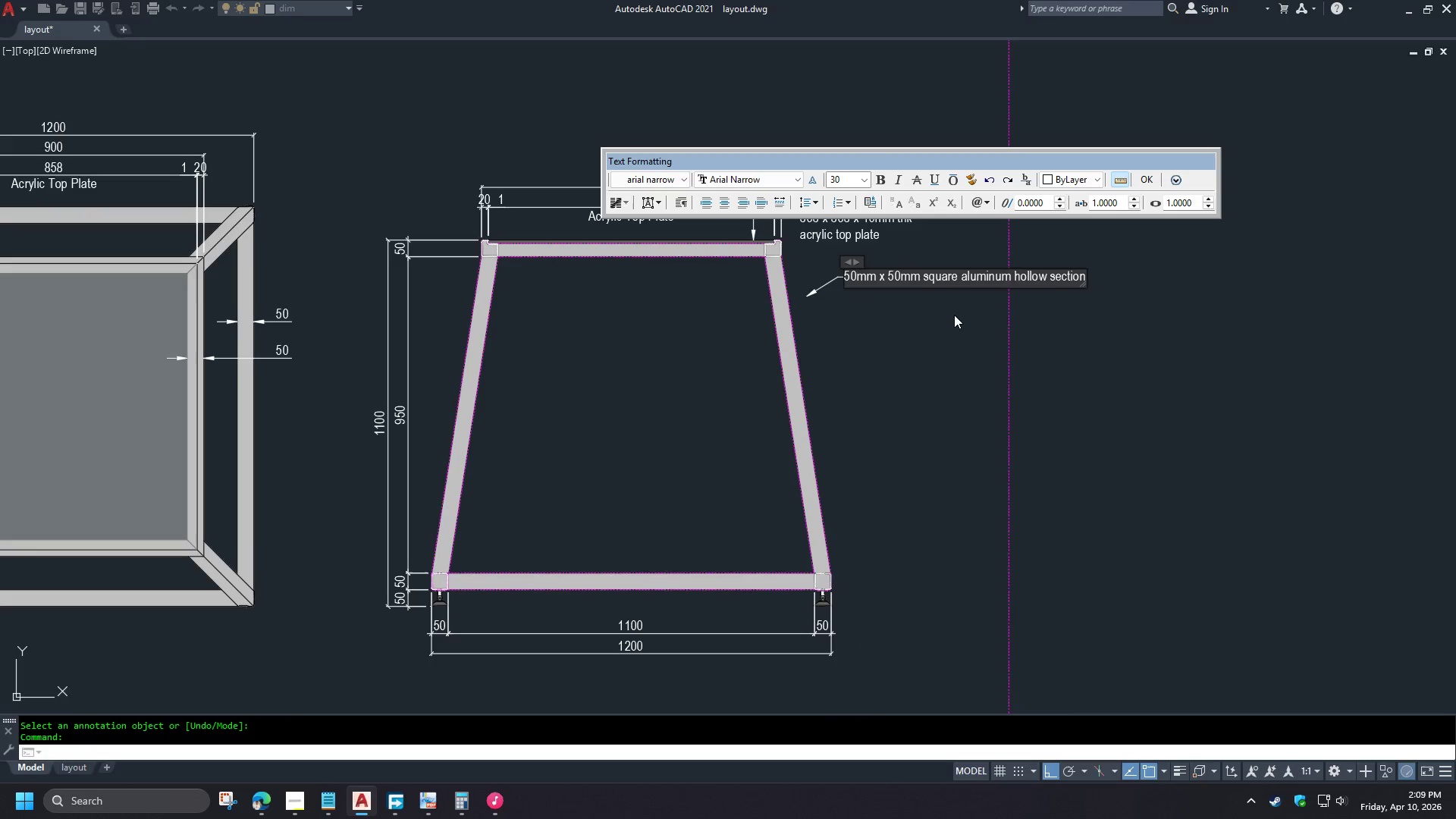 
type(x 3mm thk )
 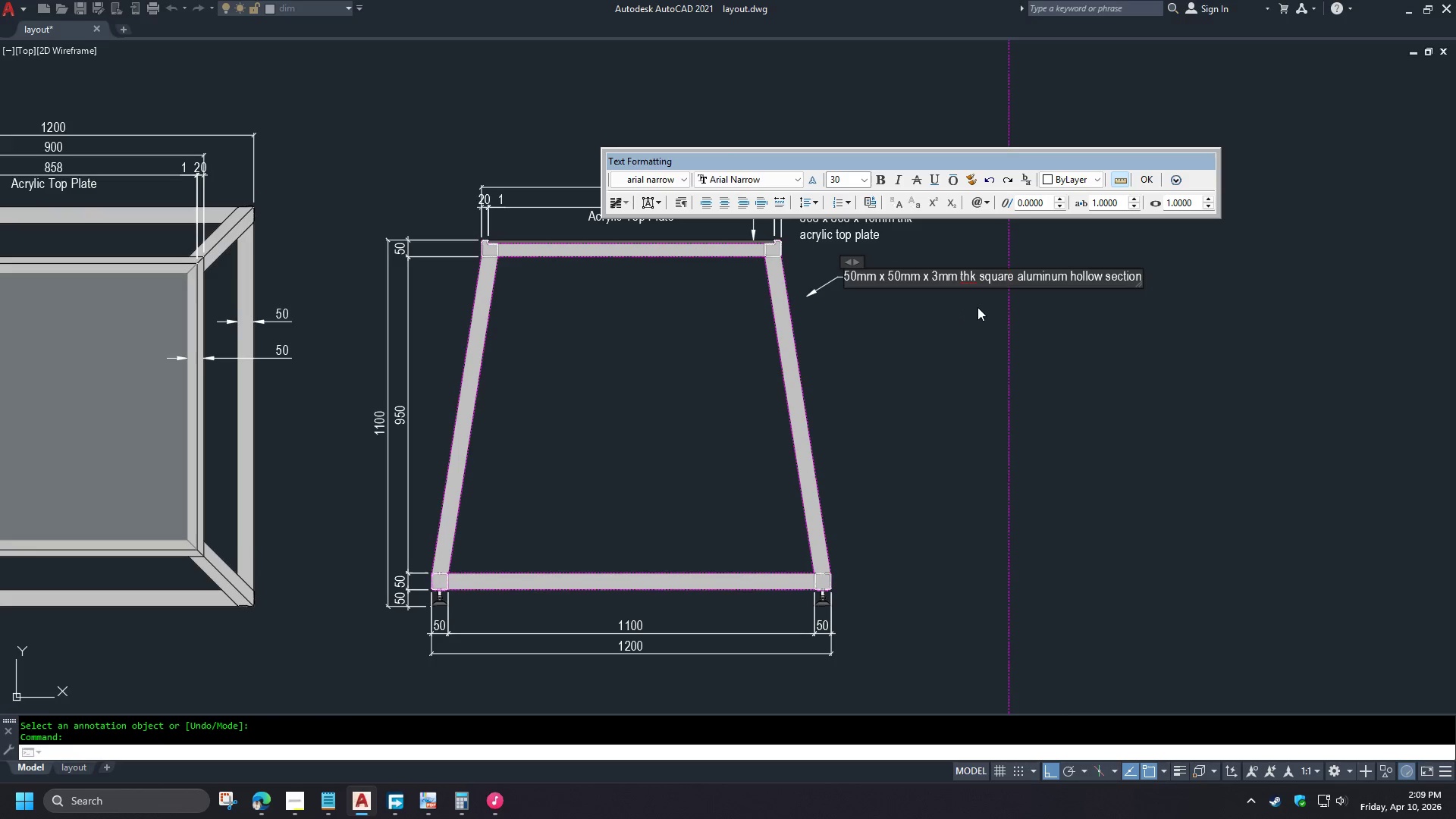 
key(Backspace)
 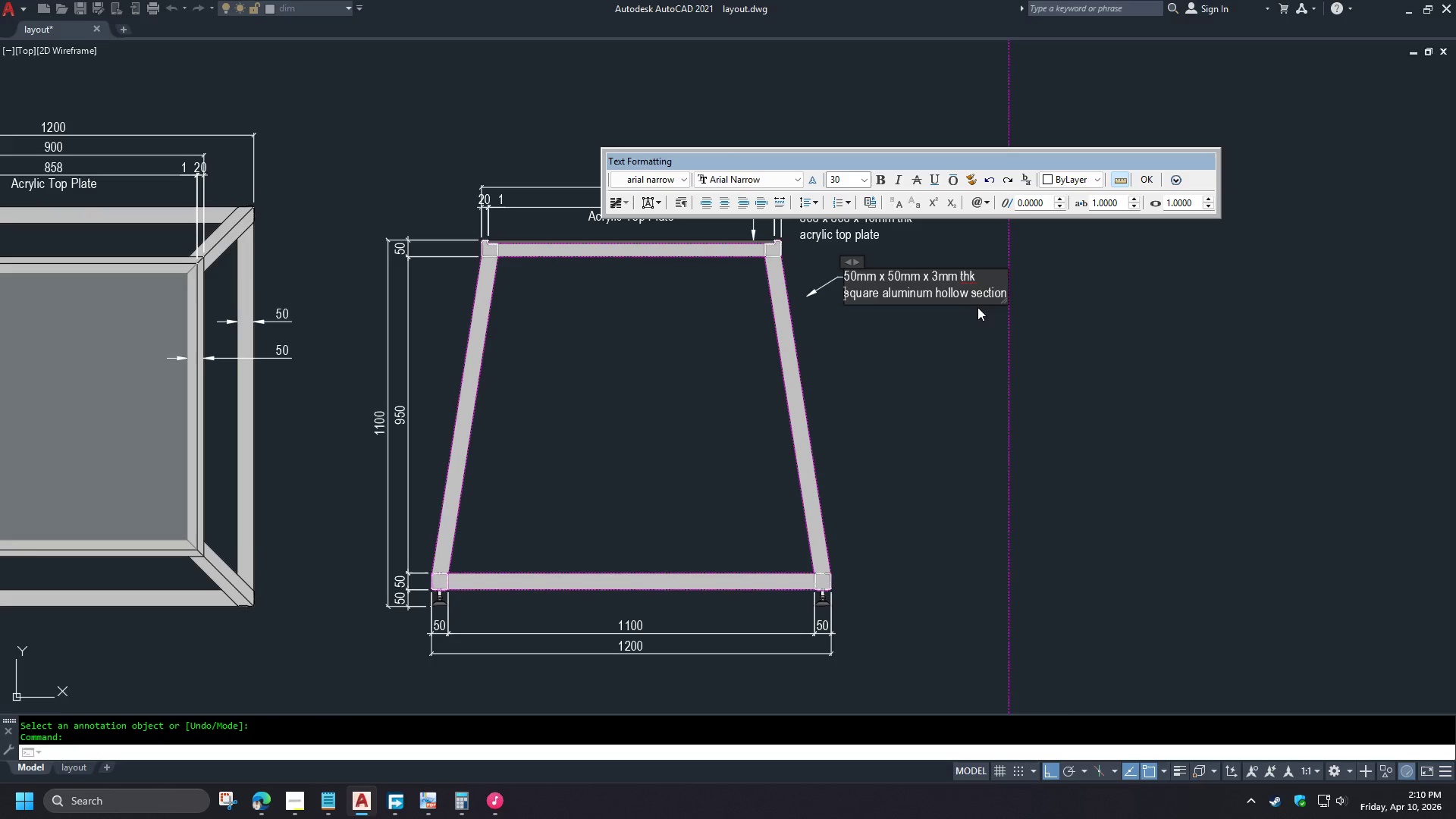 
key(Enter)
 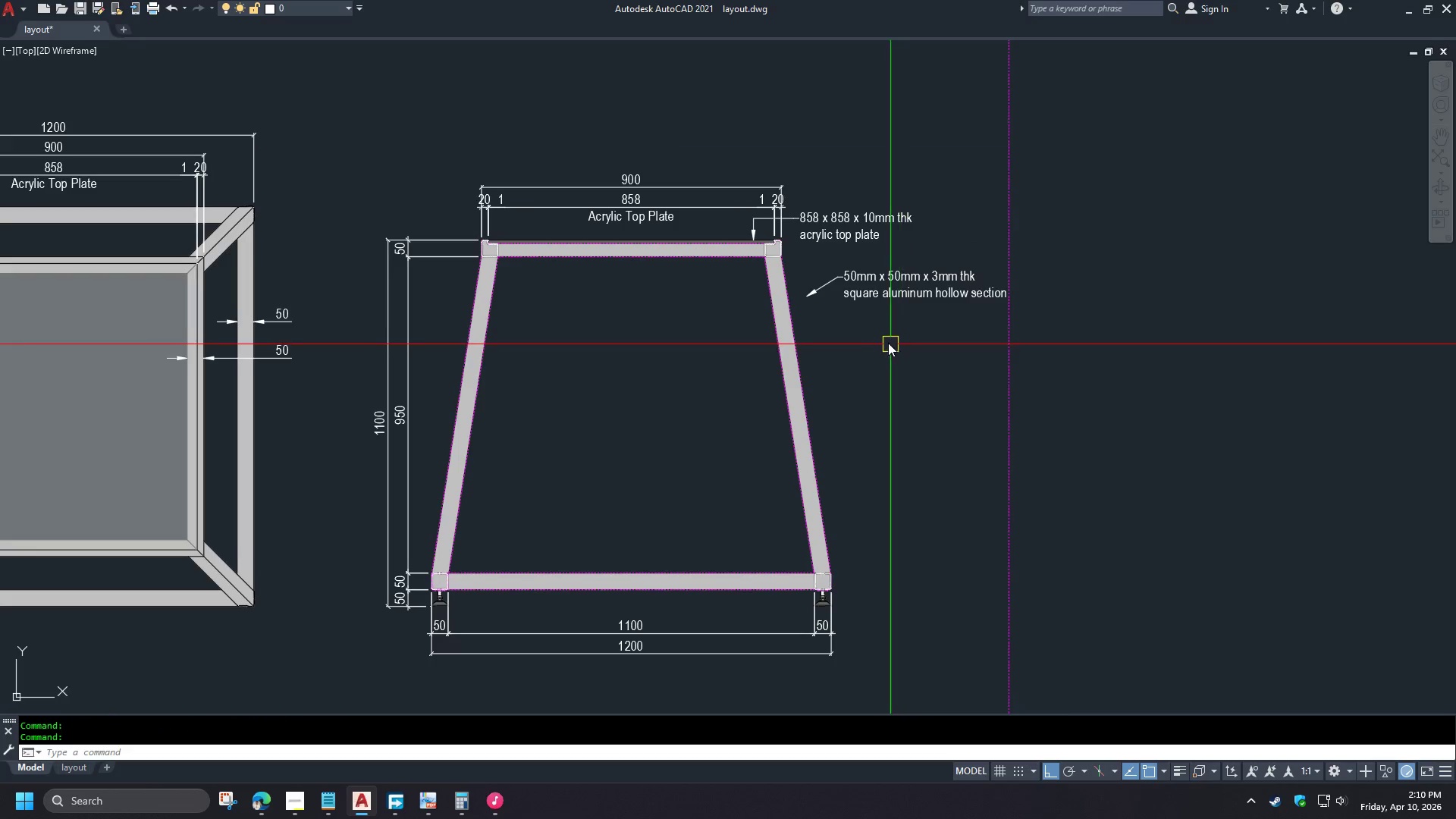 
scroll: coordinate [890, 297], scroll_direction: up, amount: 1.0
 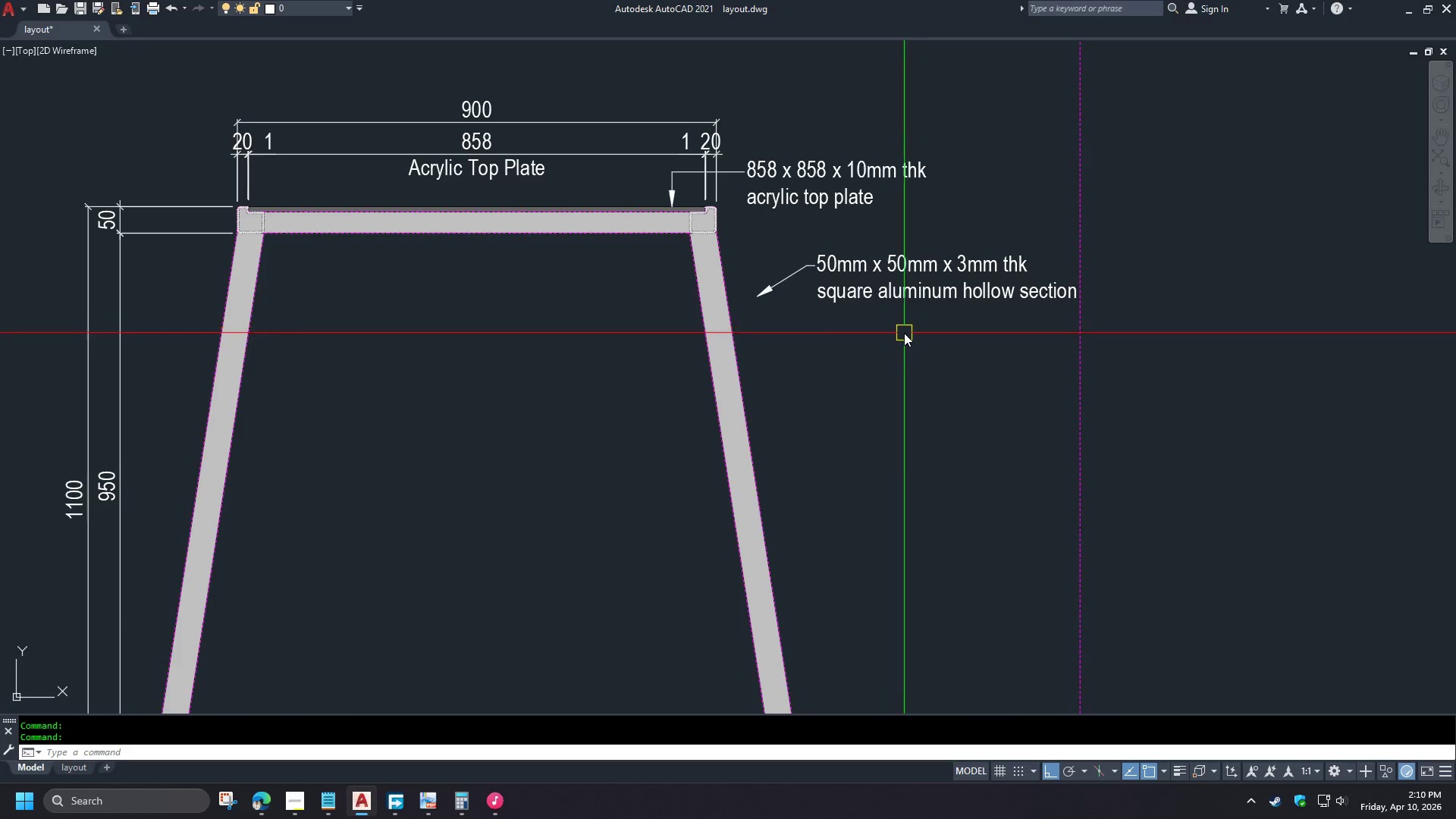 
left_click([862, 301])
 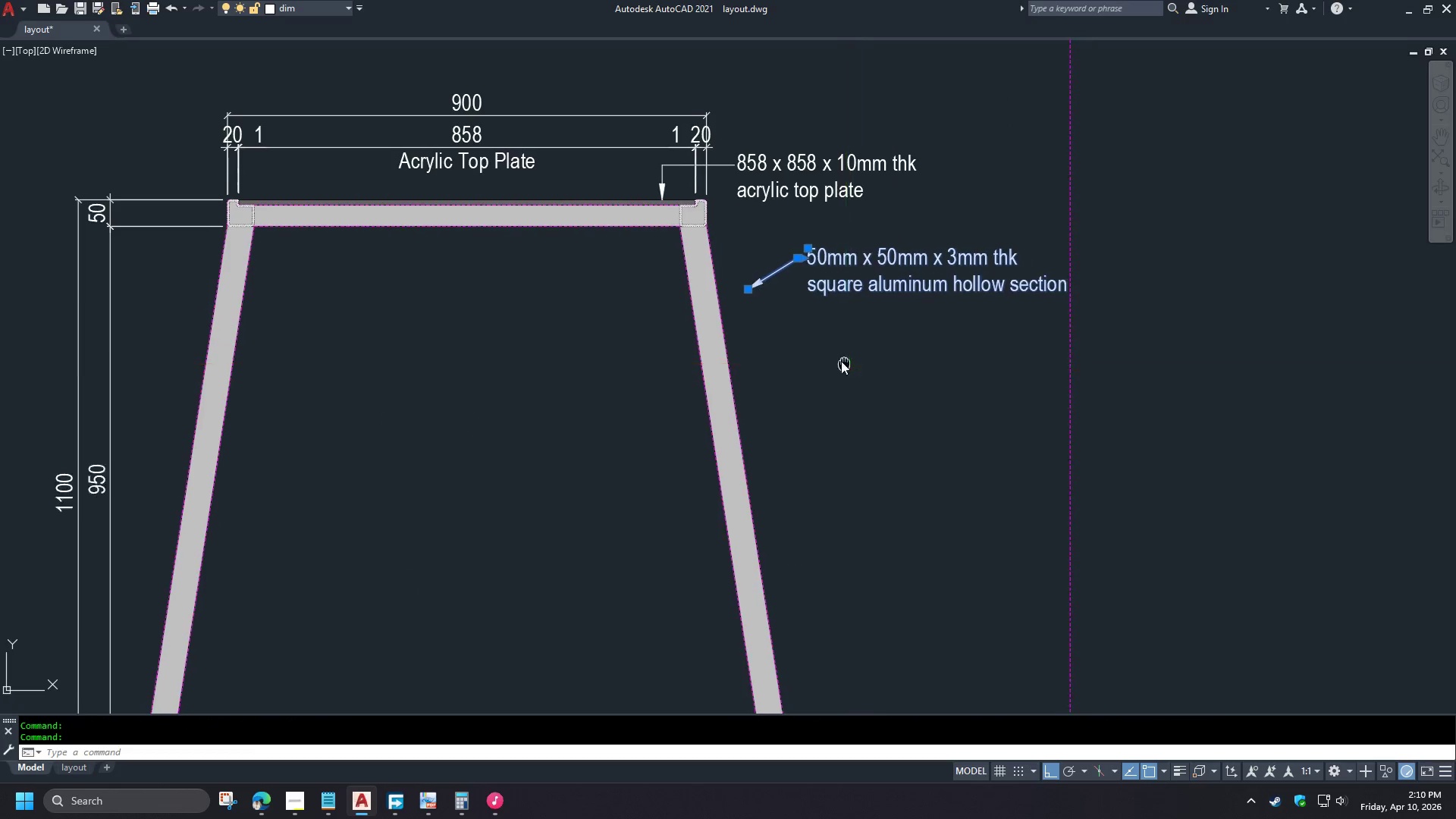 
key(M)
 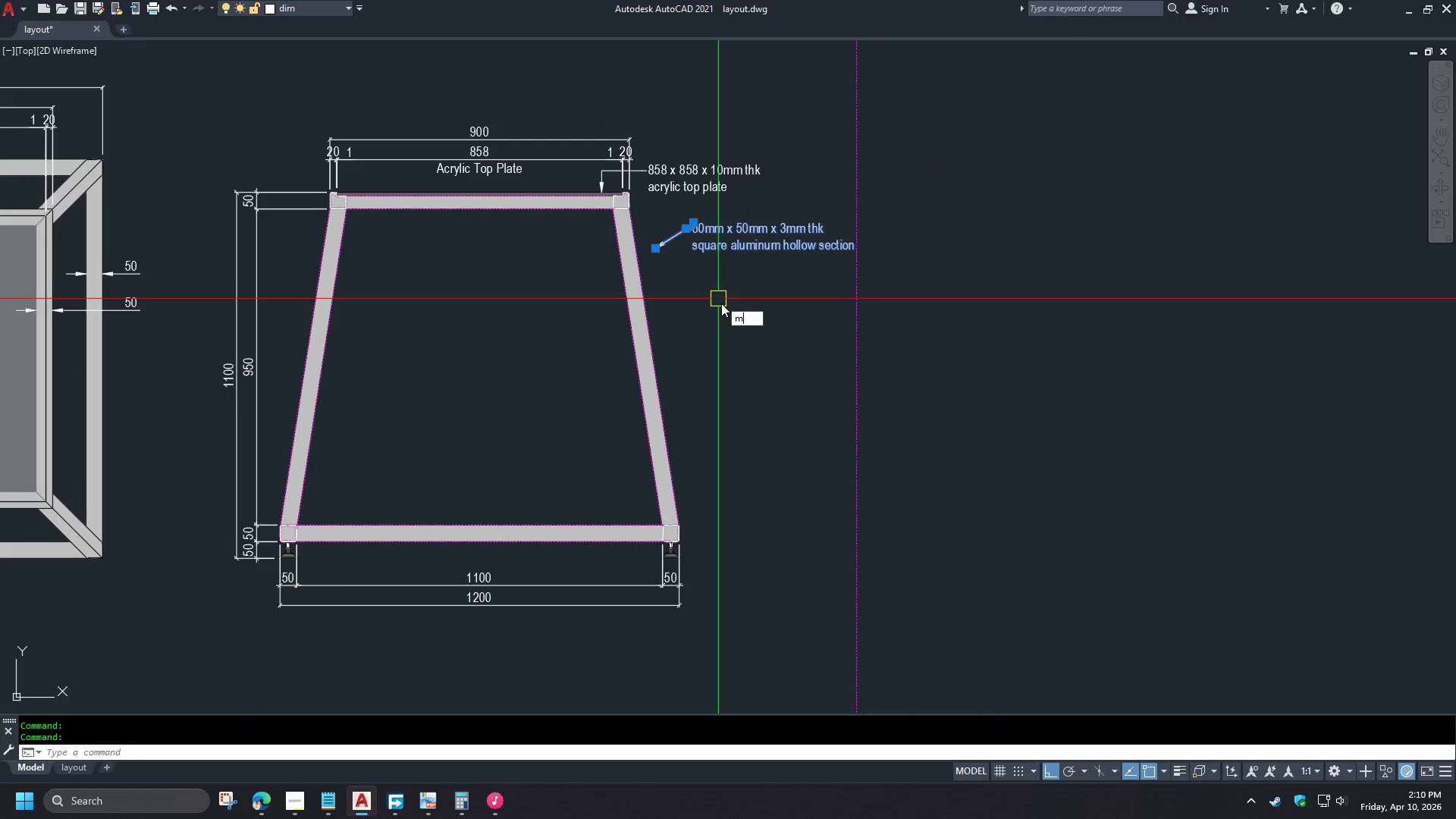 
key(Space)
 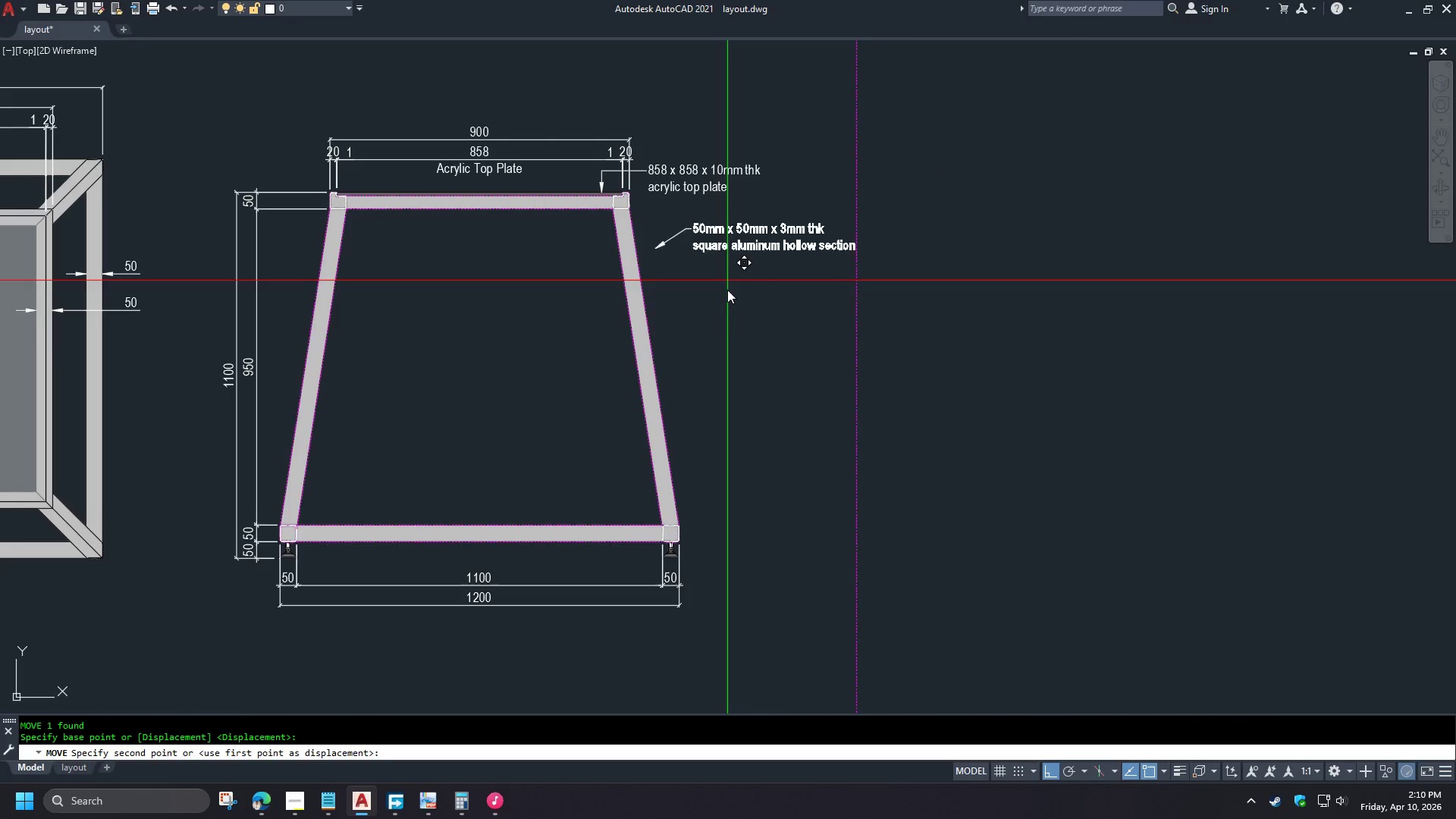 
scroll: coordinate [715, 294], scroll_direction: down, amount: 1.0
 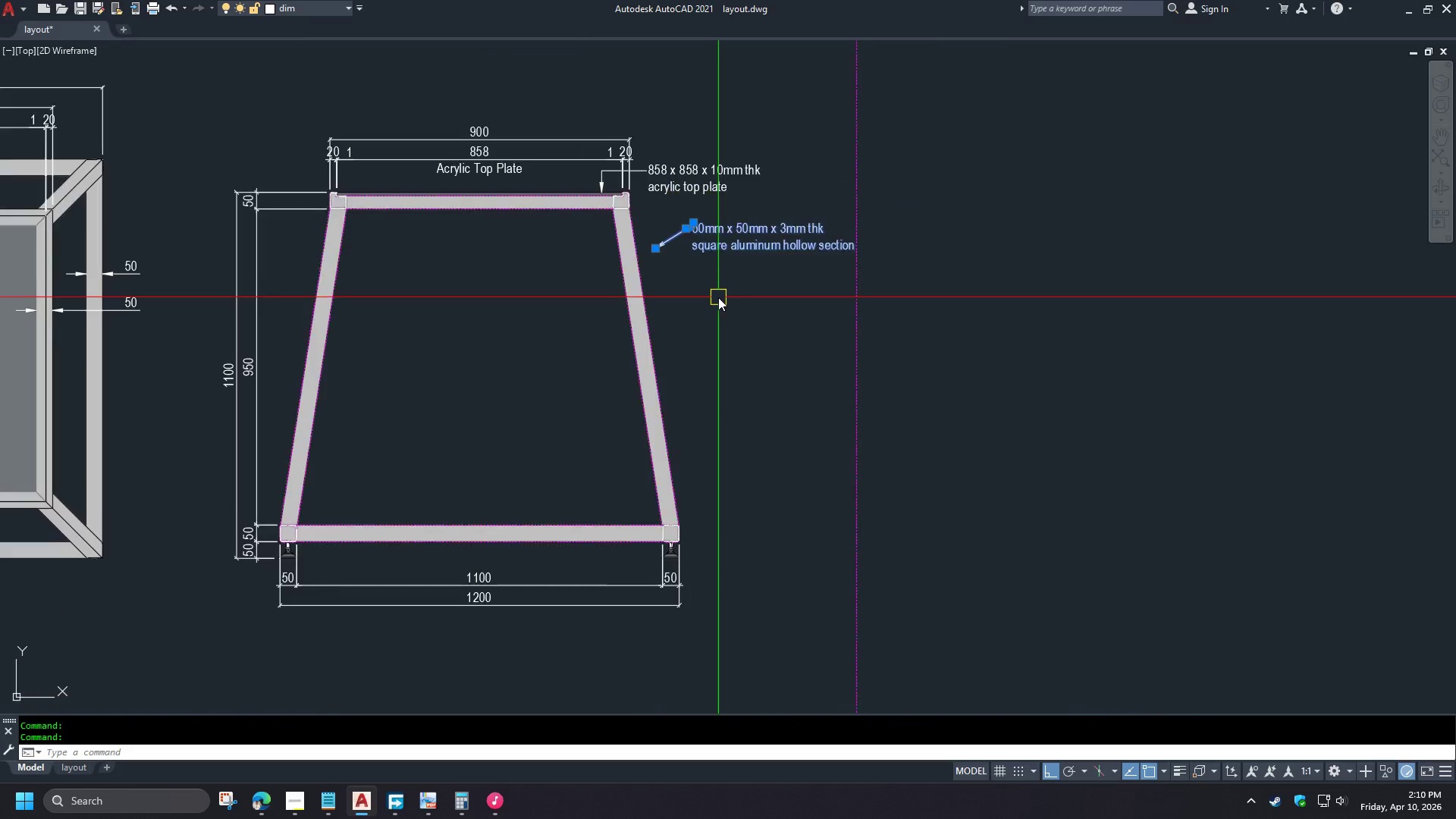 
hold_key(key=ShiftLeft, duration=1.5)
 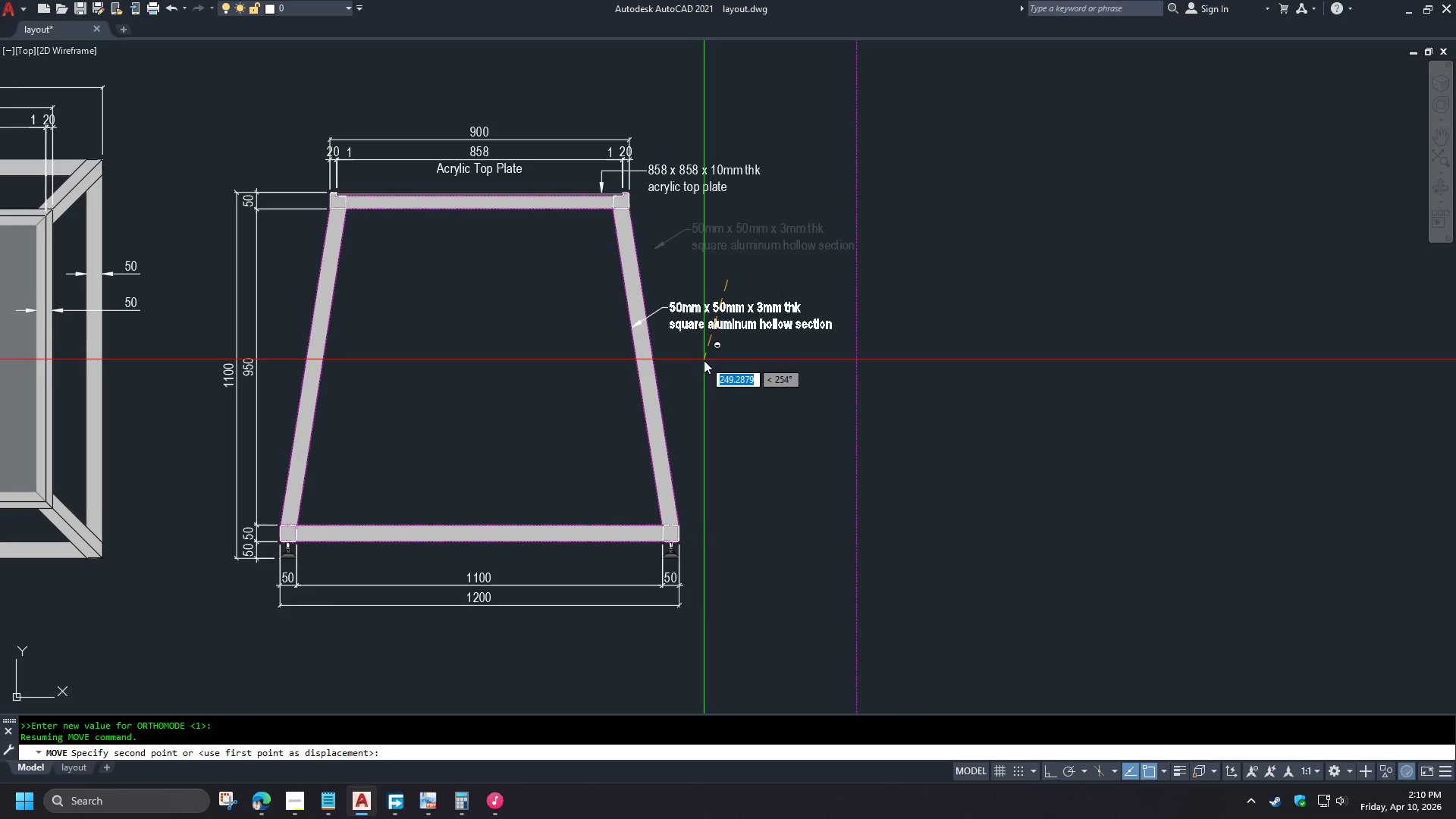 
hold_key(key=ShiftLeft, duration=0.64)
 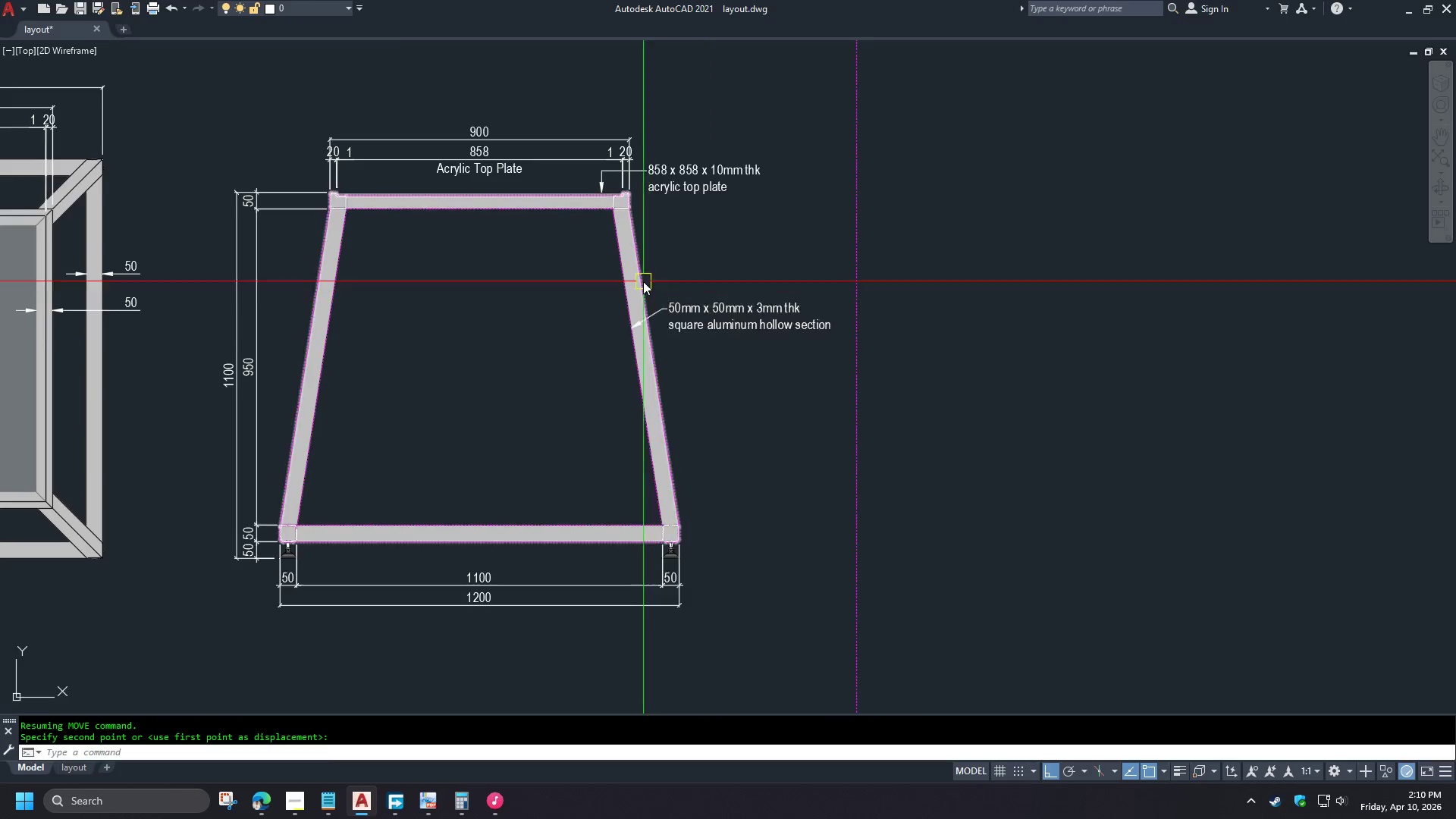 
scroll: coordinate [643, 281], scroll_direction: up, amount: 1.0
 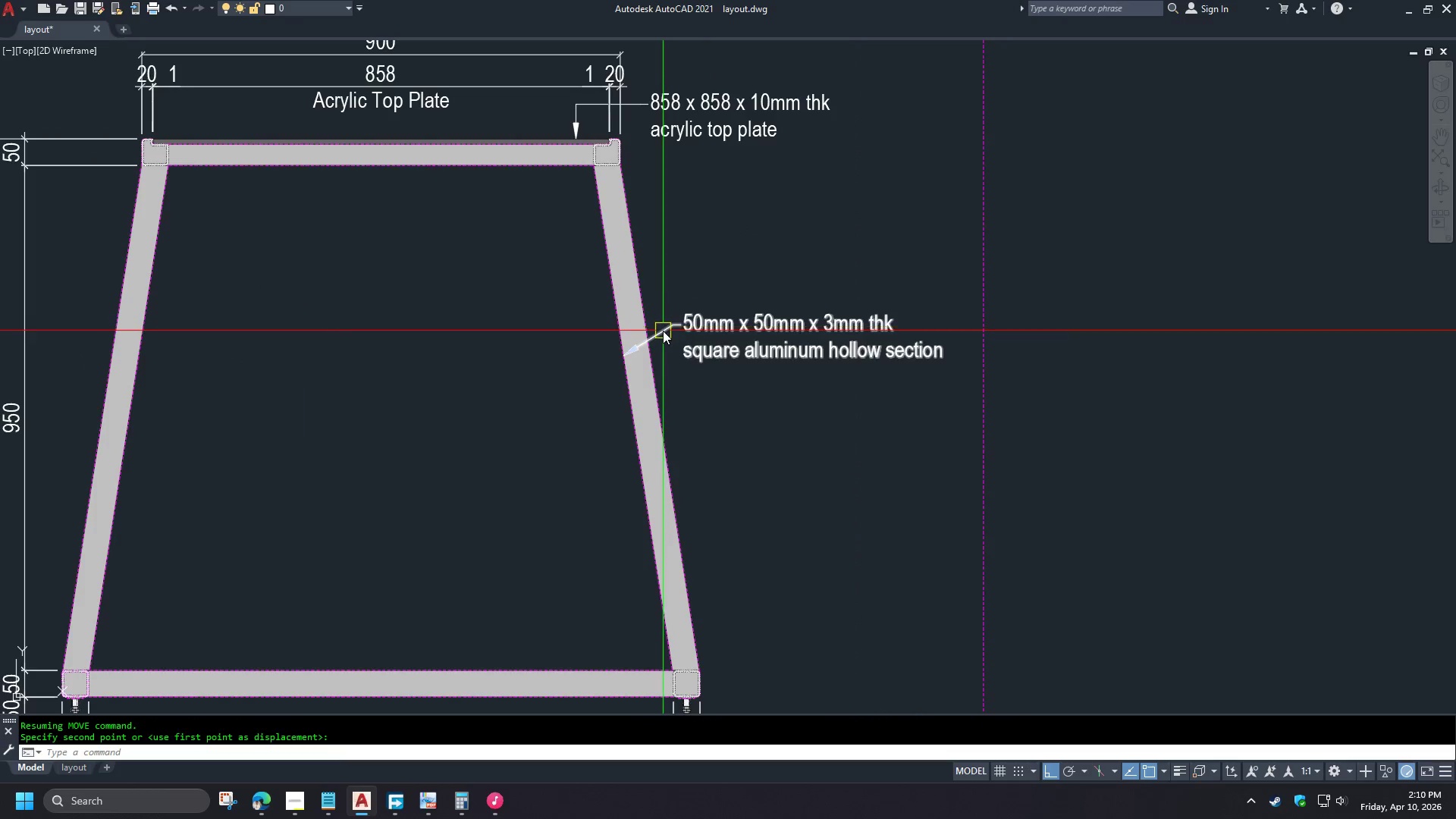 
left_click([663, 331])
 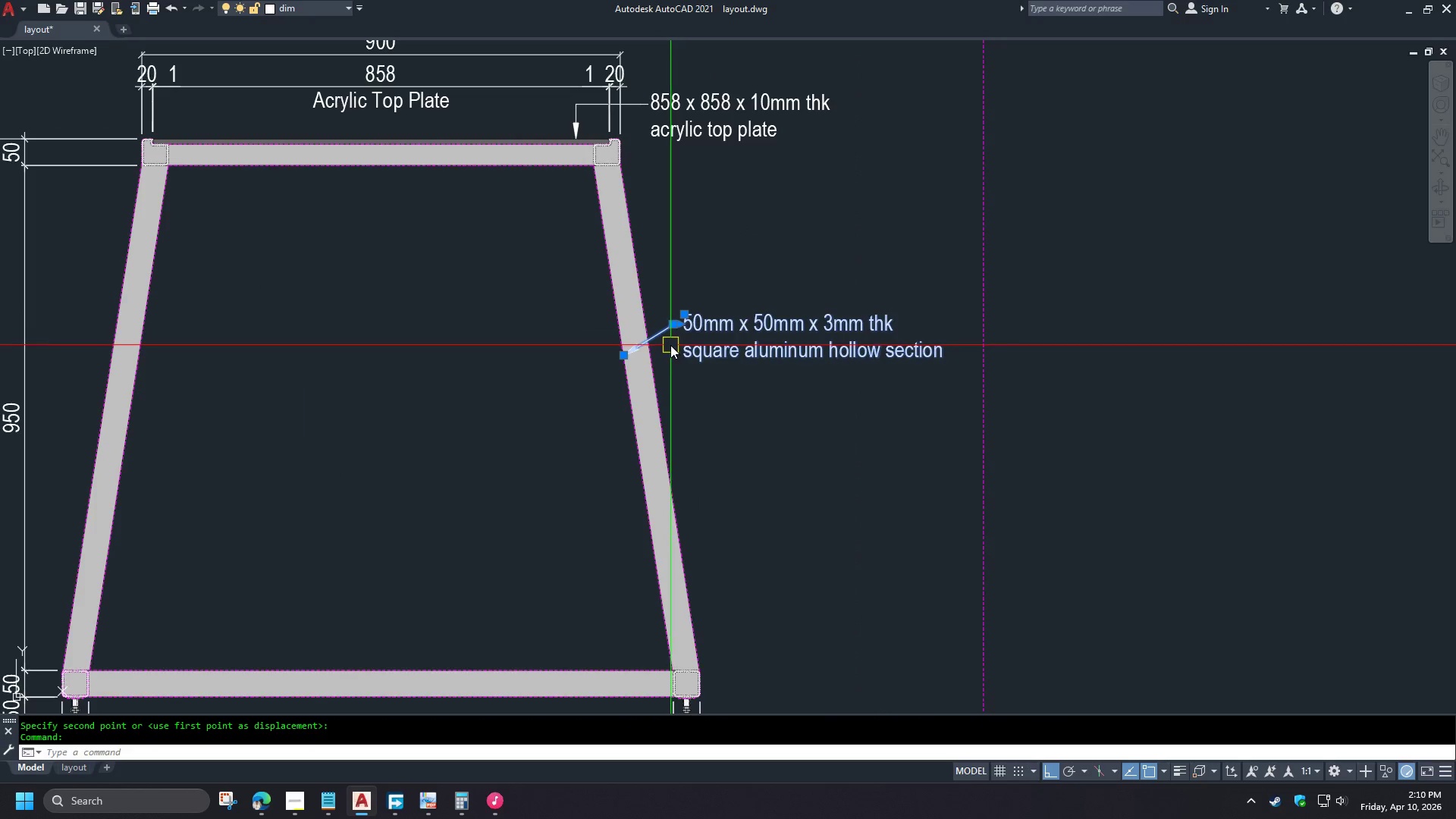 
scroll: coordinate [667, 342], scroll_direction: up, amount: 1.0
 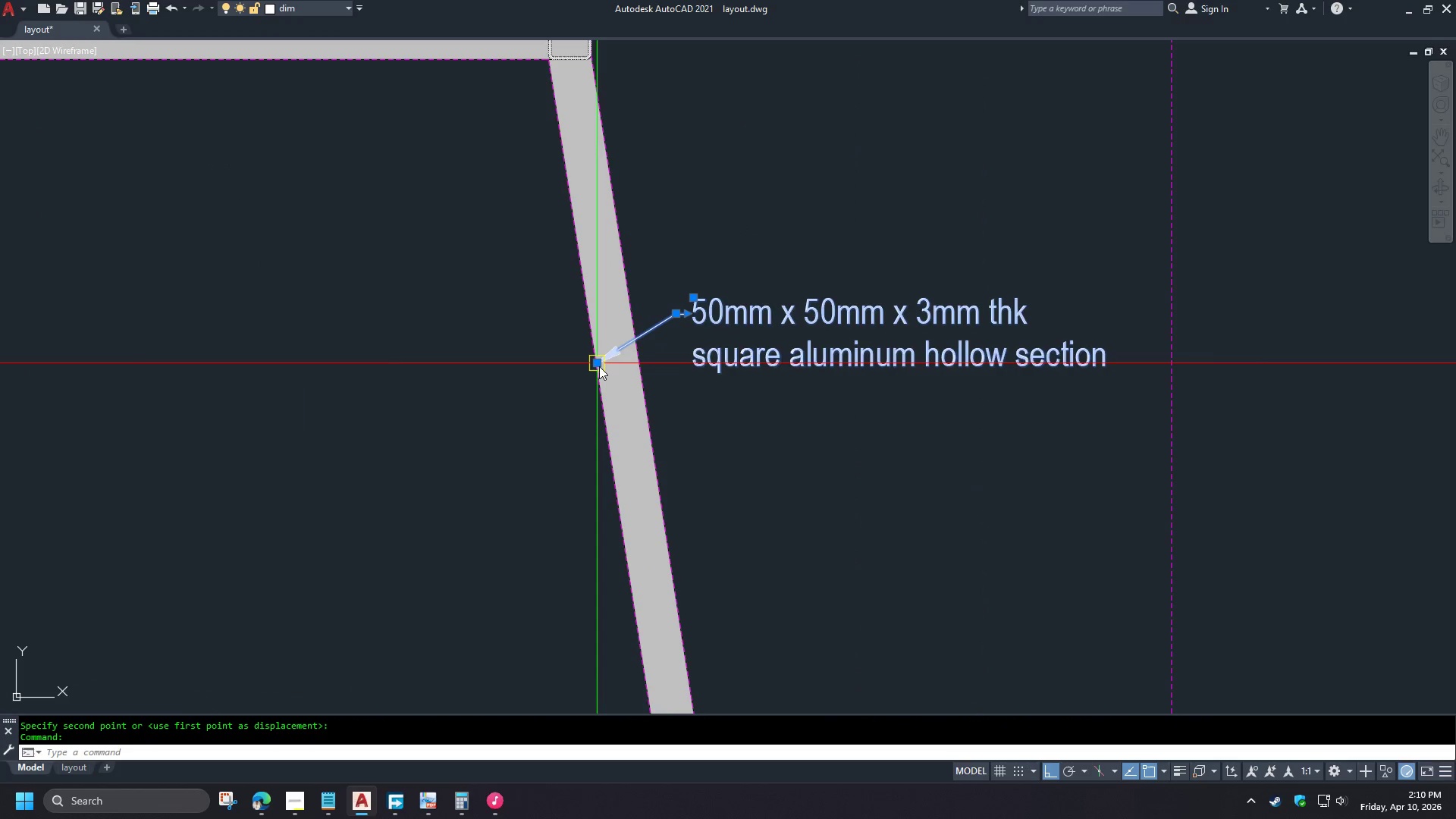 
left_click([598, 366])
 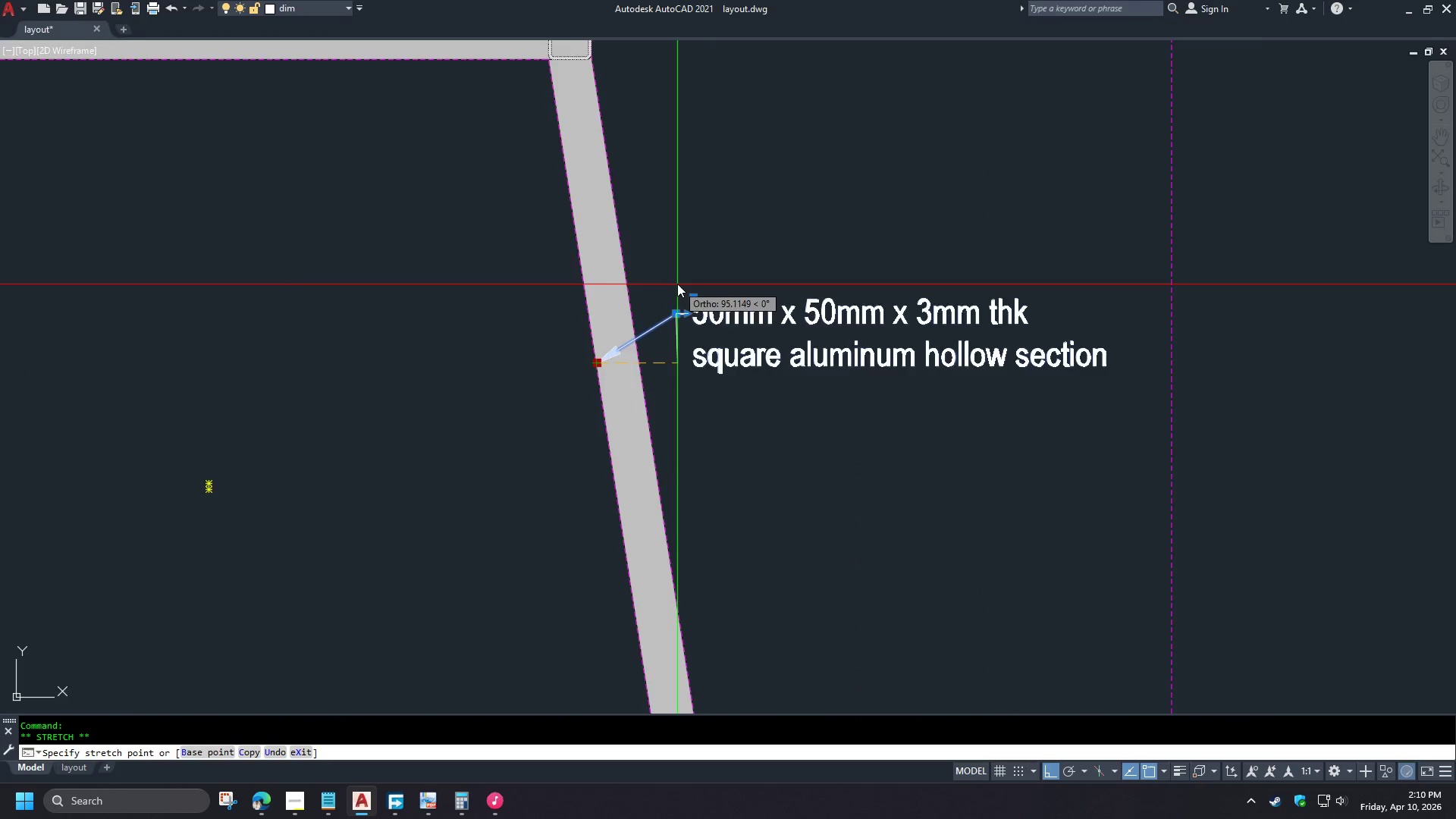 
hold_key(key=ShiftLeft, duration=0.39)
 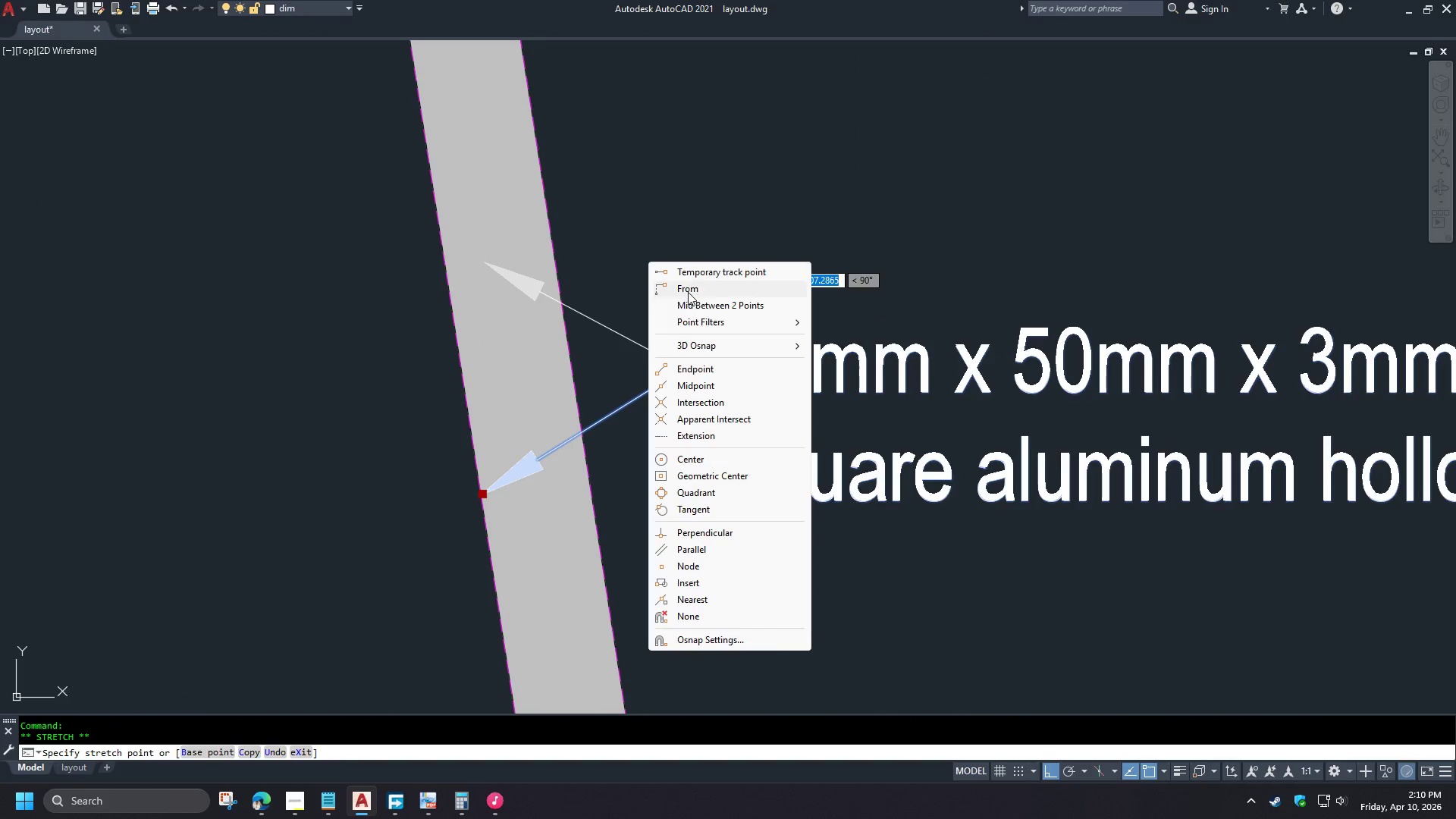 
scroll: coordinate [667, 278], scroll_direction: up, amount: 2.0
 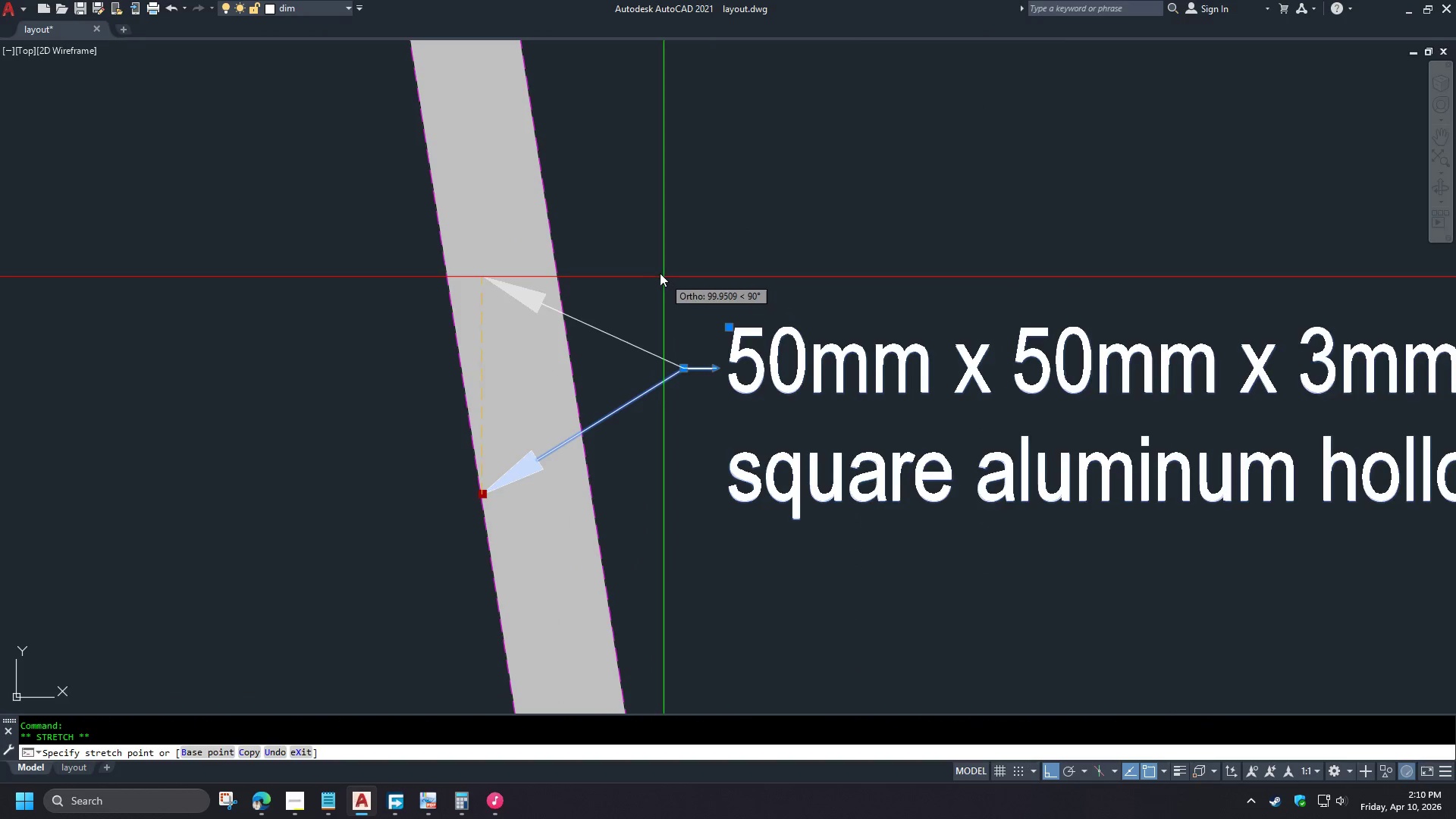 
left_click([686, 289])
 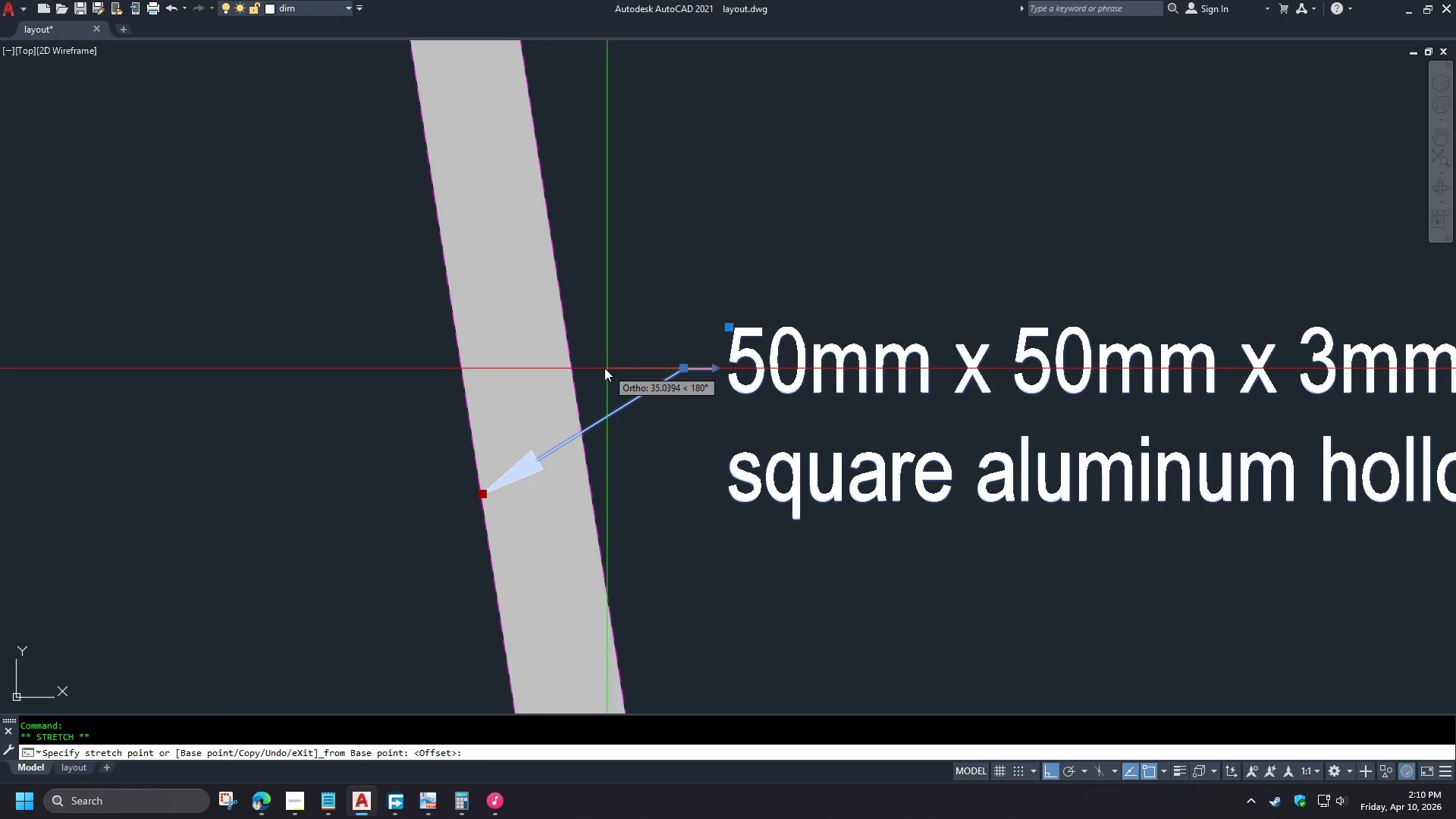 
left_click([595, 367])
 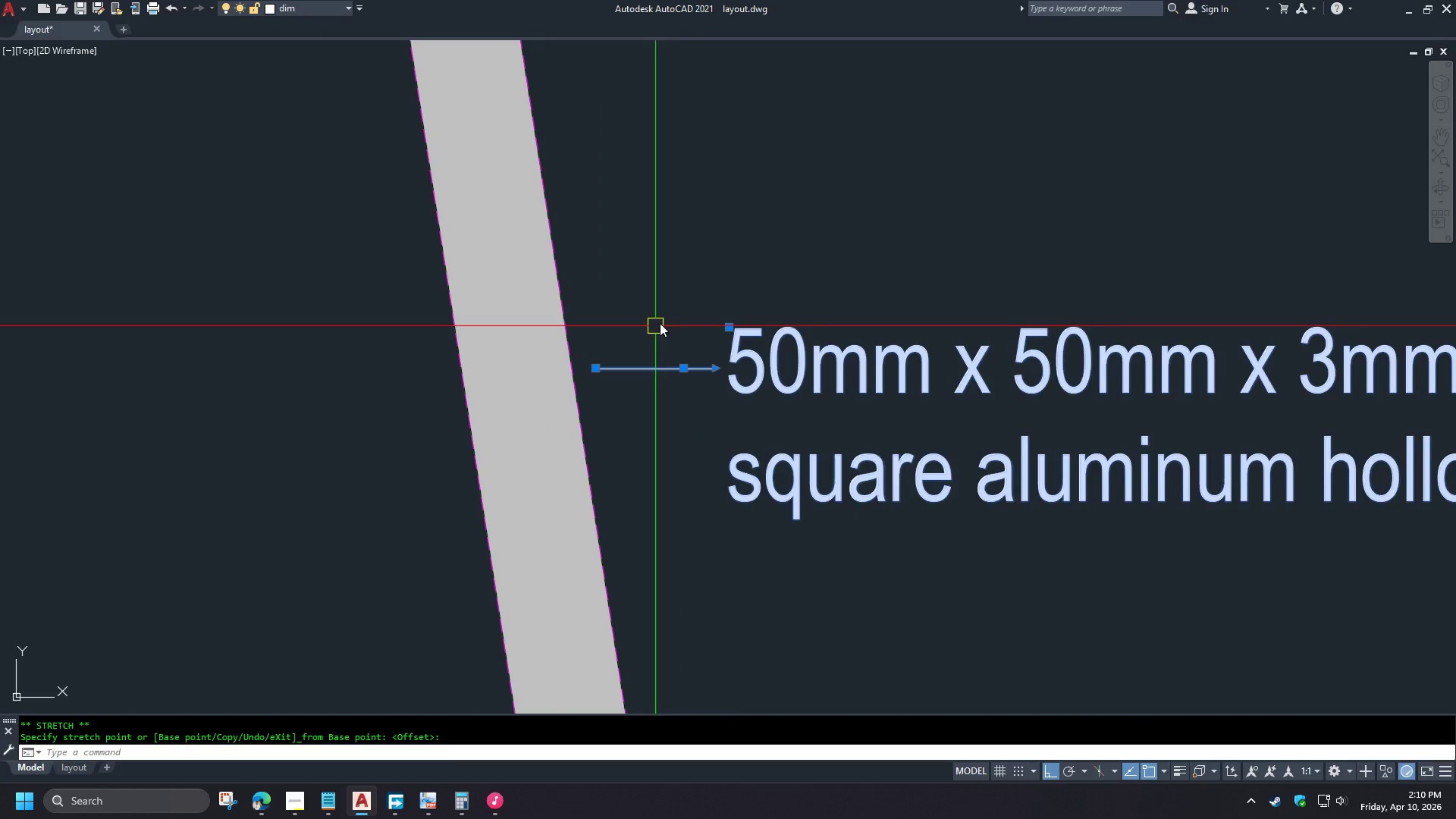 
key(Escape)
 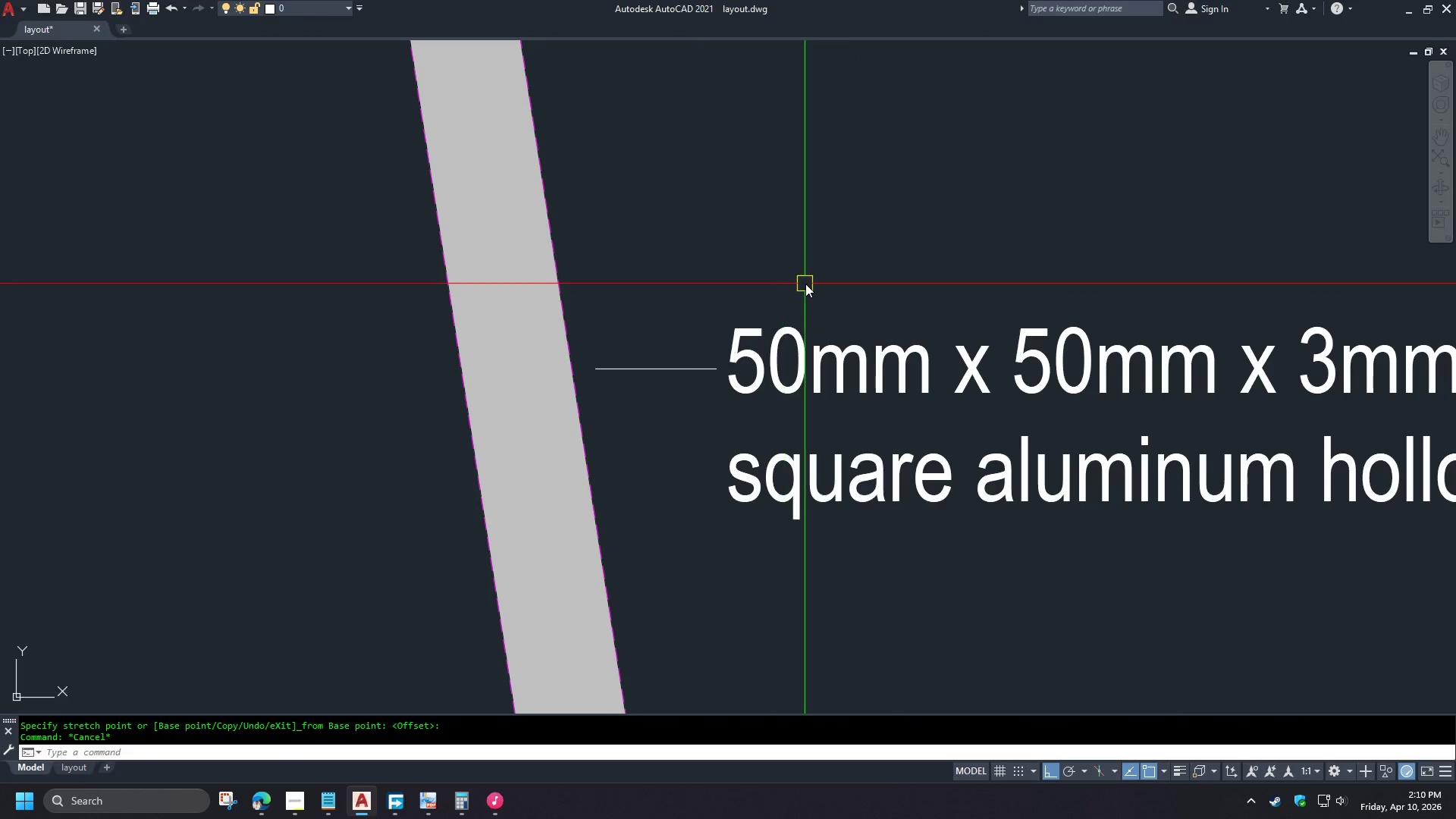 
key(S)
 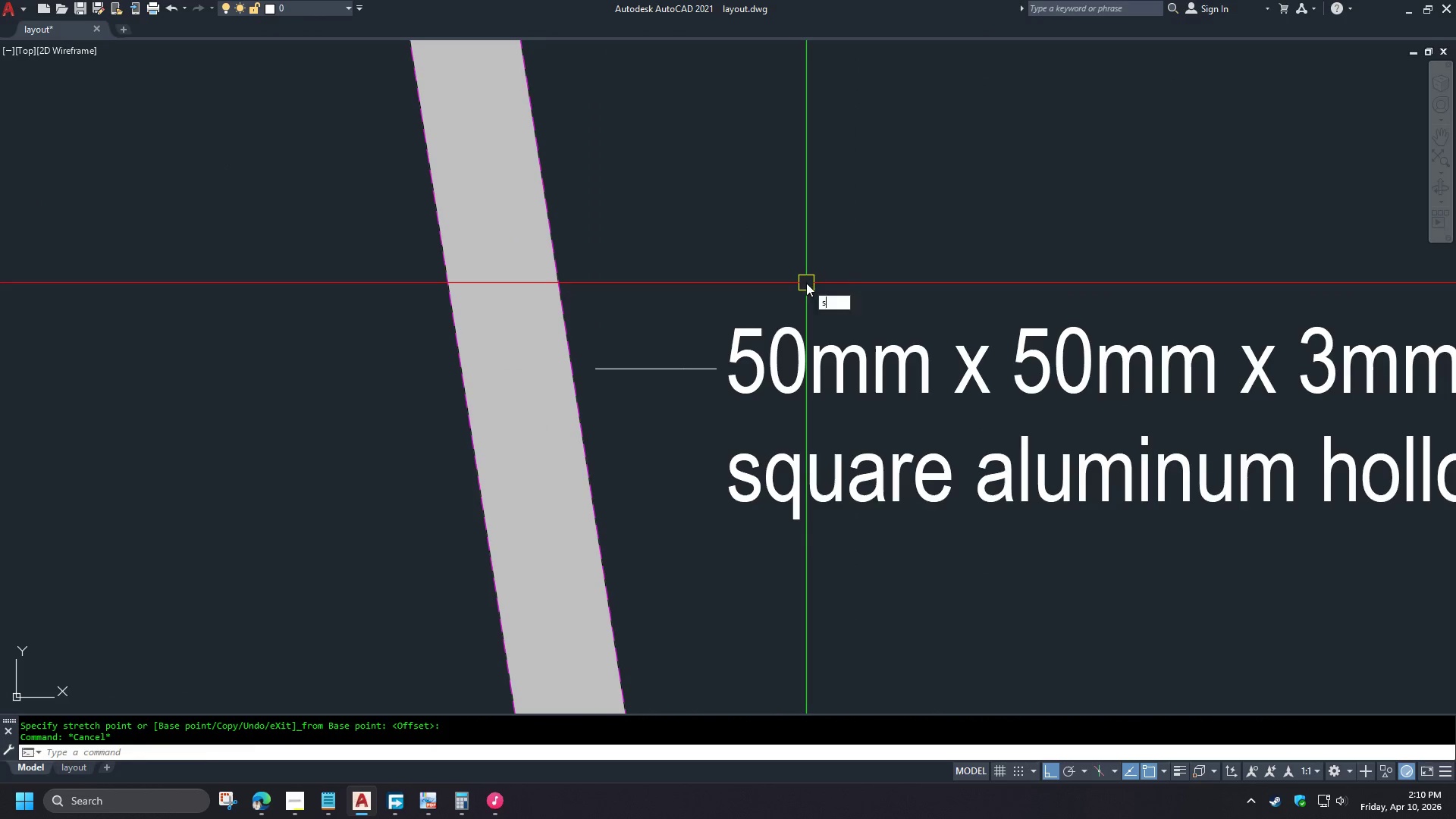 
key(Space)
 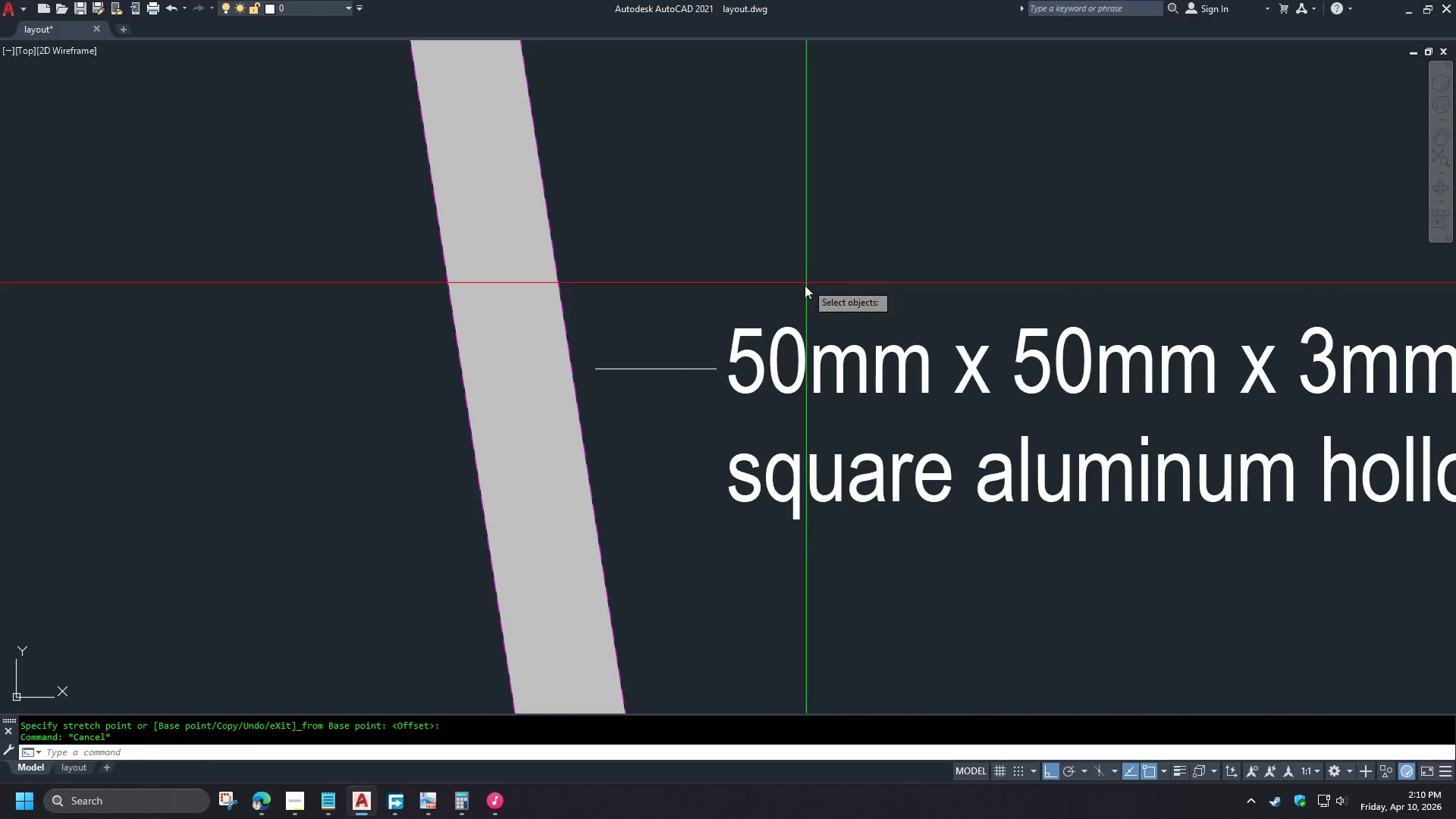 
left_click_drag(start_coordinate=[806, 283], to_coordinate=[795, 293])
 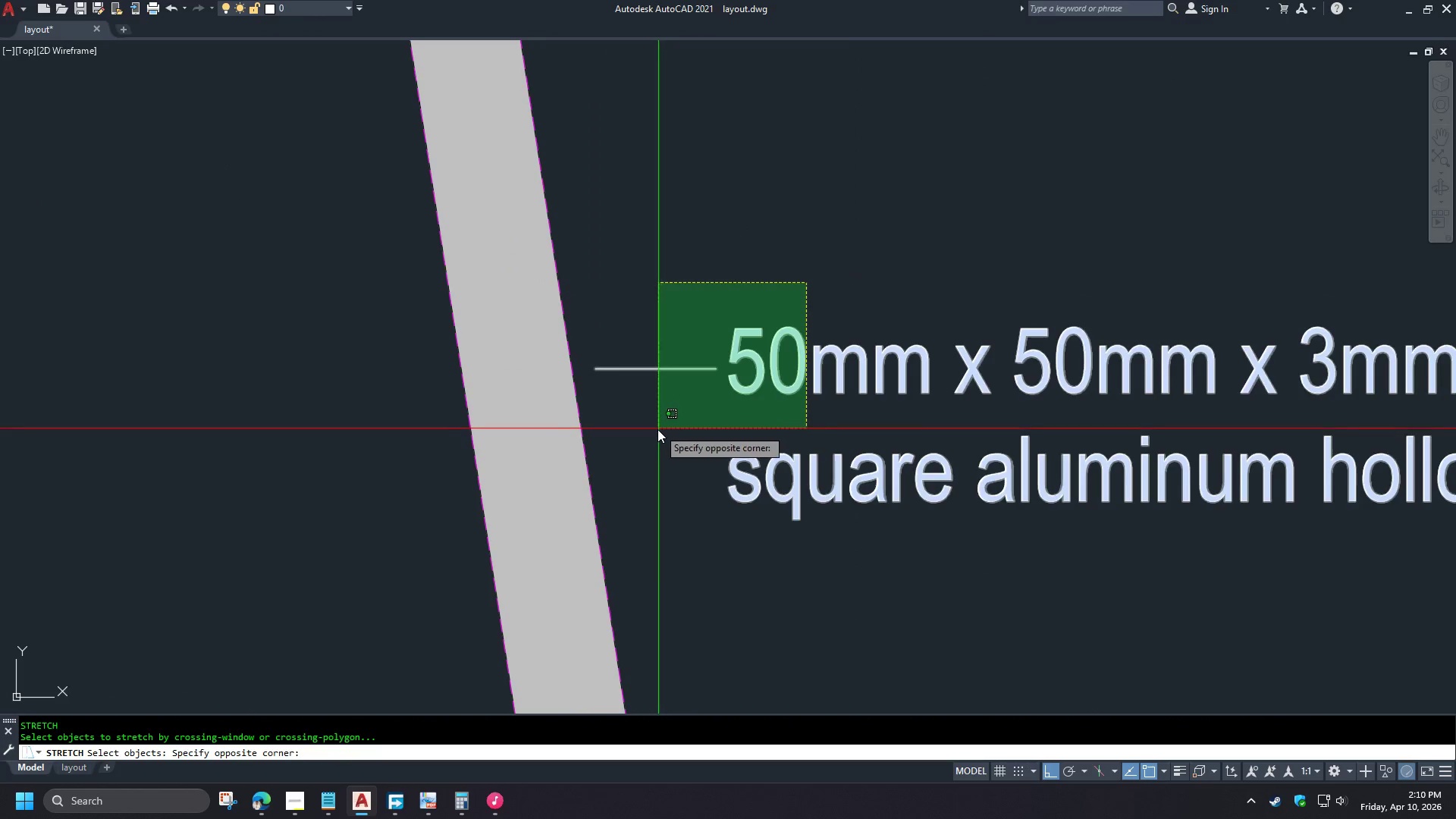 
double_click([657, 430])
 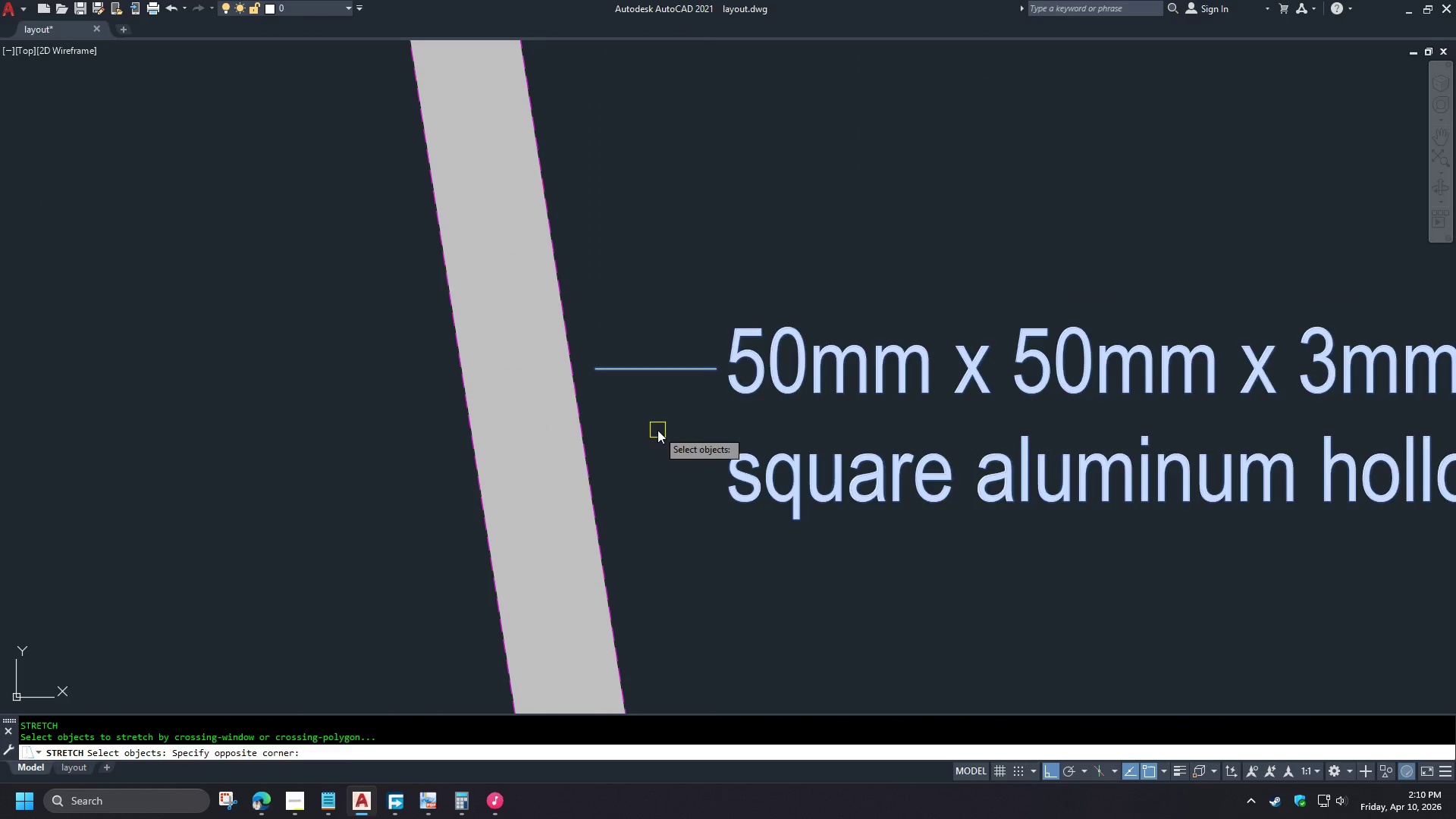 
key(Space)
 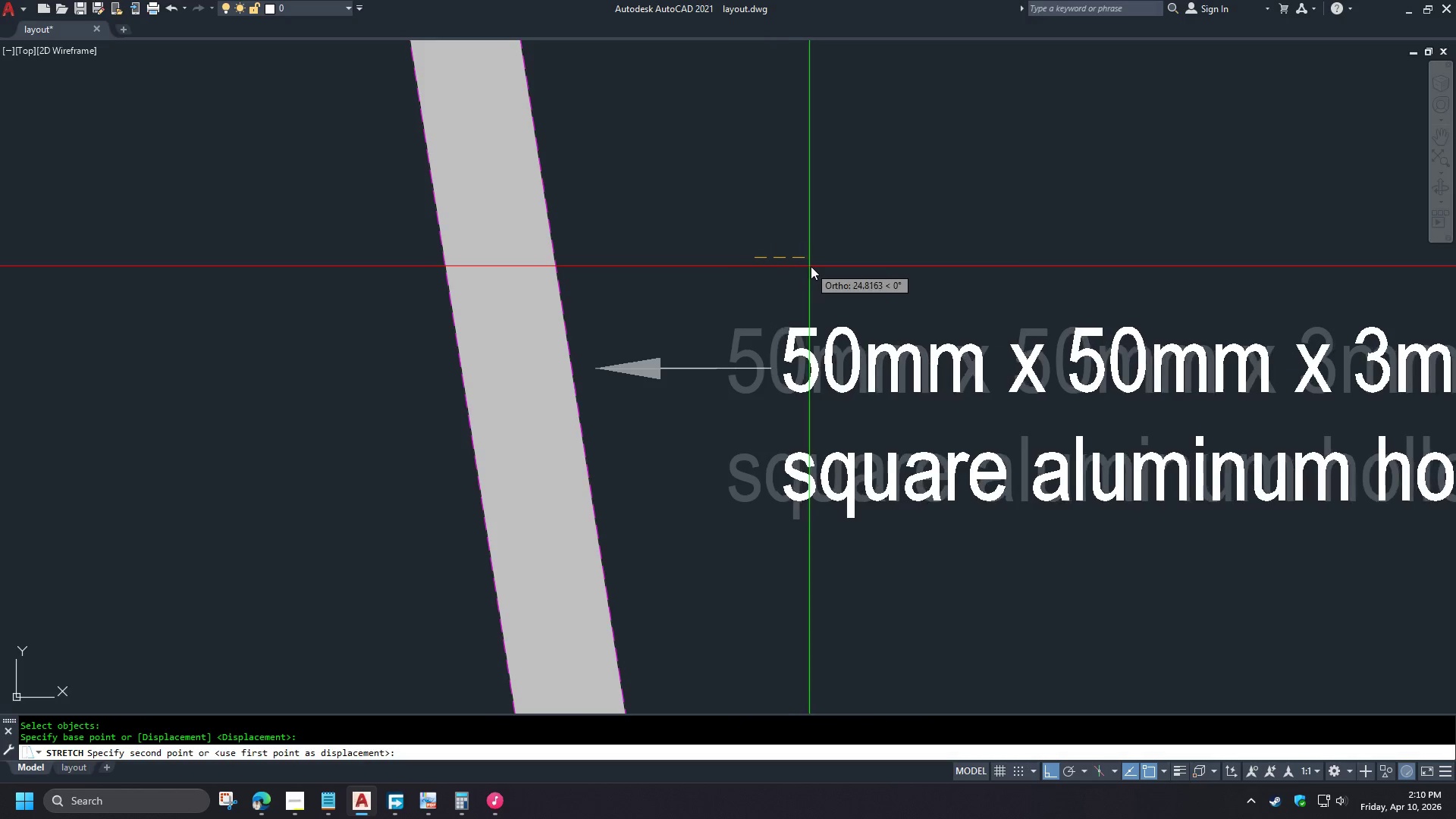 
scroll: coordinate [531, 253], scroll_direction: down, amount: 4.0
 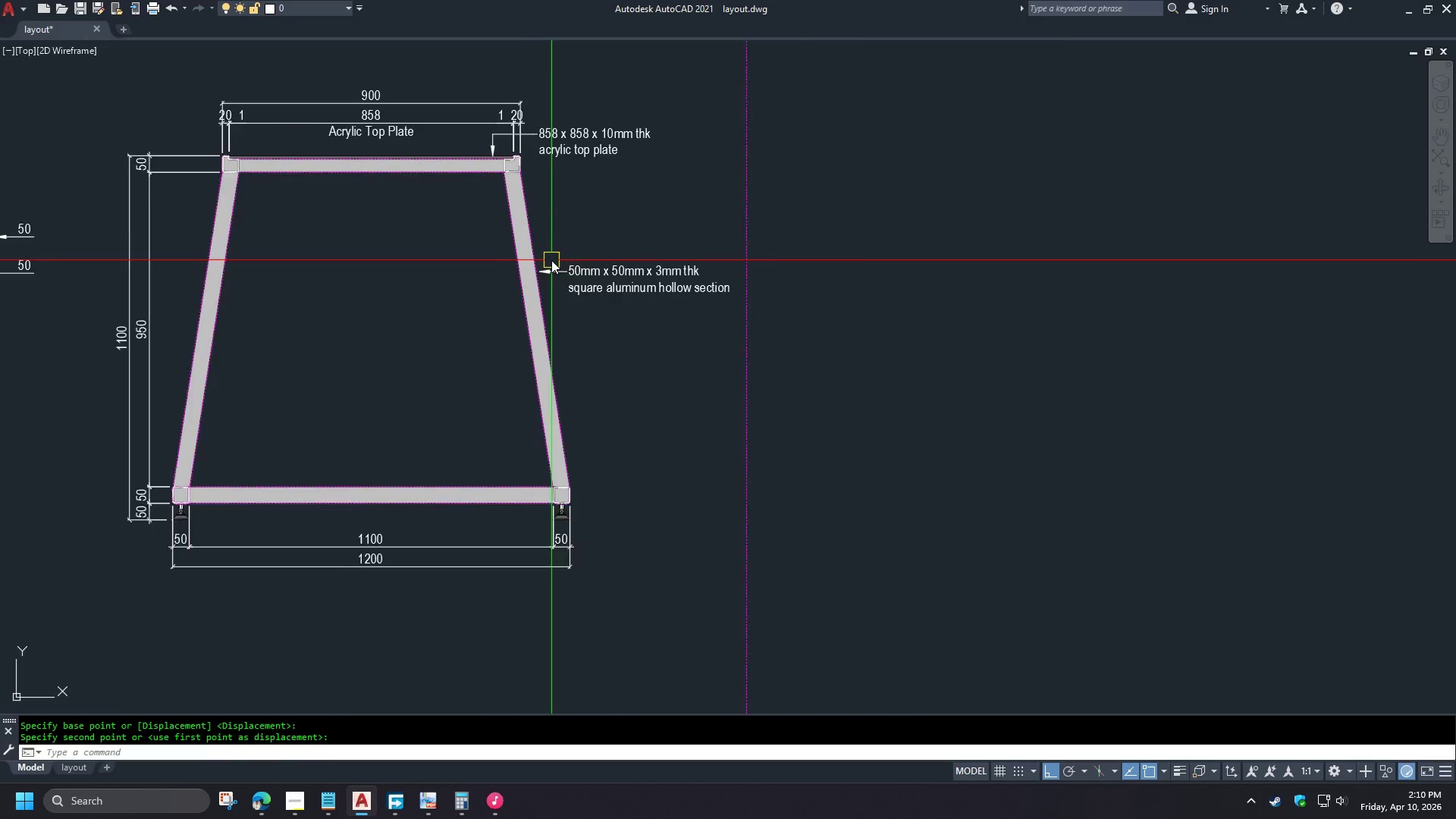 
left_click([553, 283])
 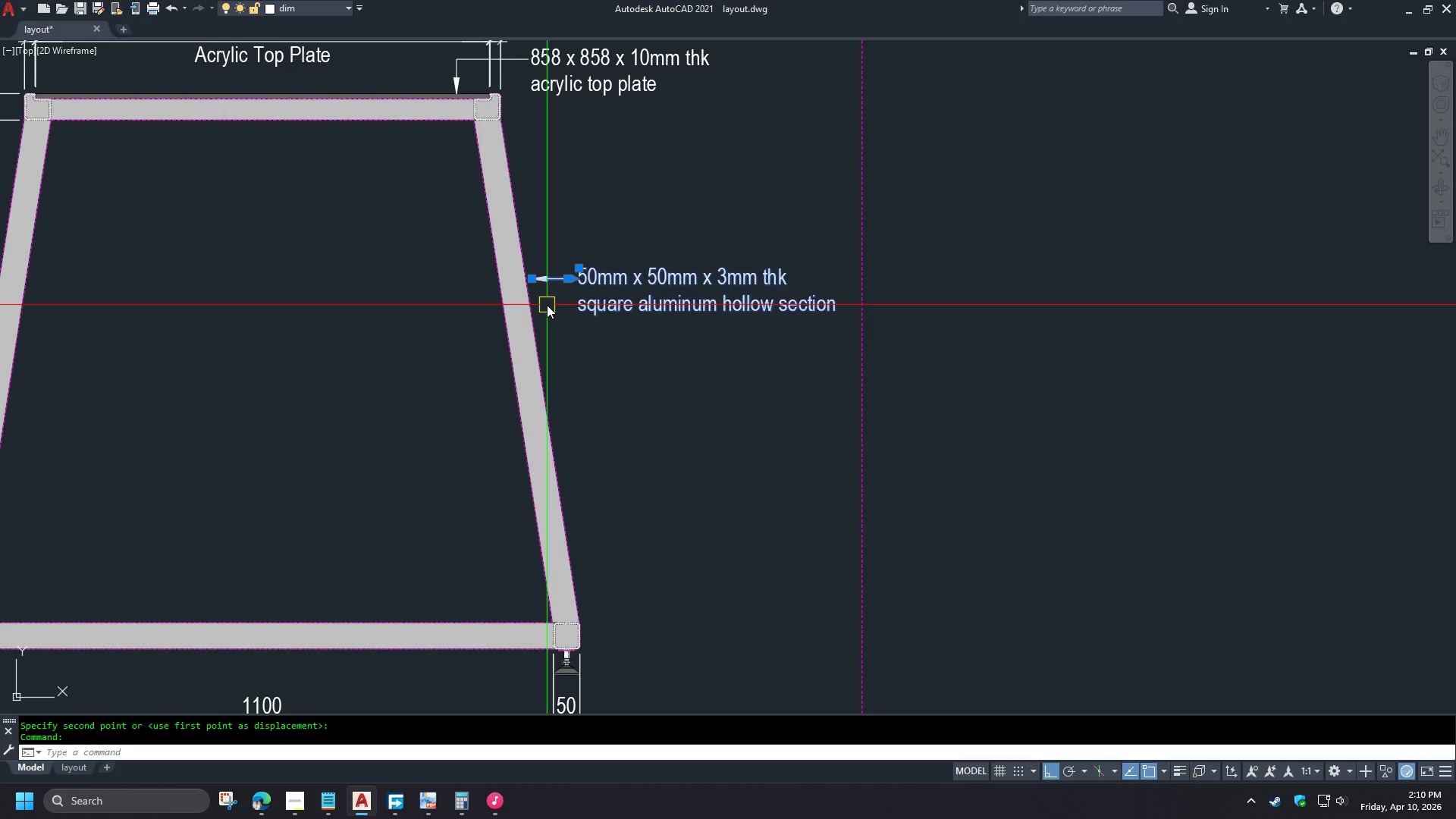 
scroll: coordinate [551, 260], scroll_direction: up, amount: 1.0
 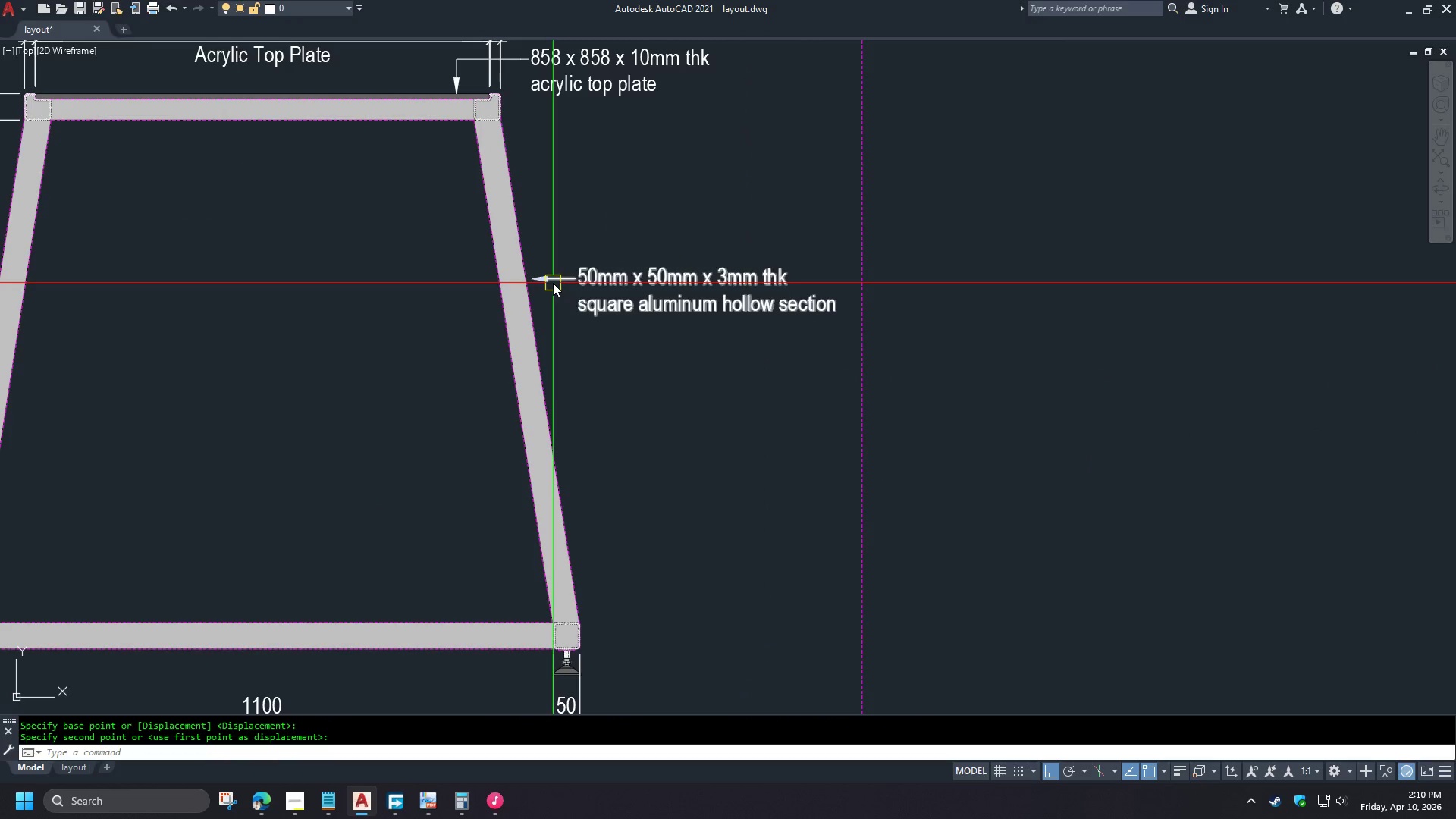 
key(M)
 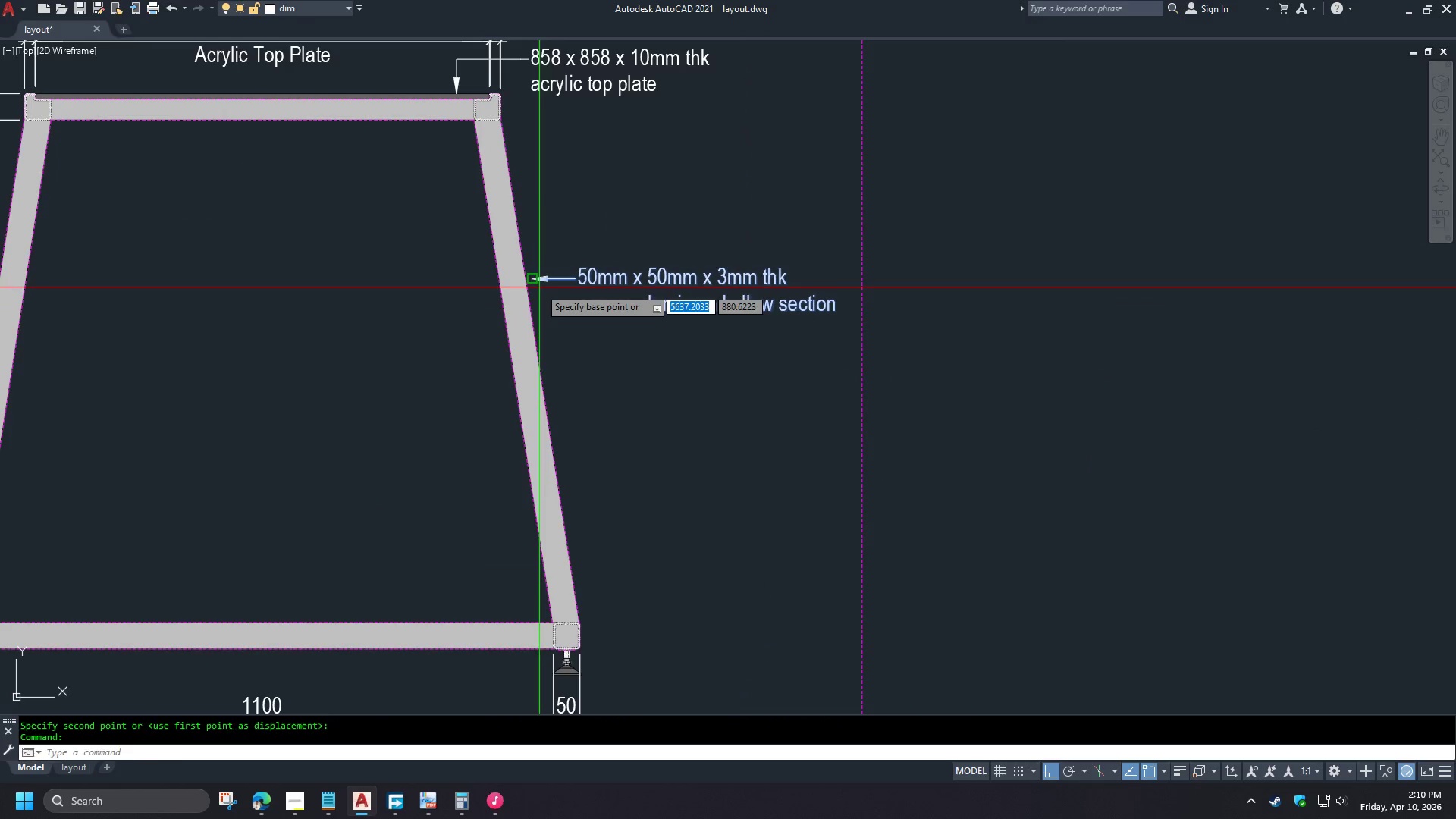 
key(Space)
 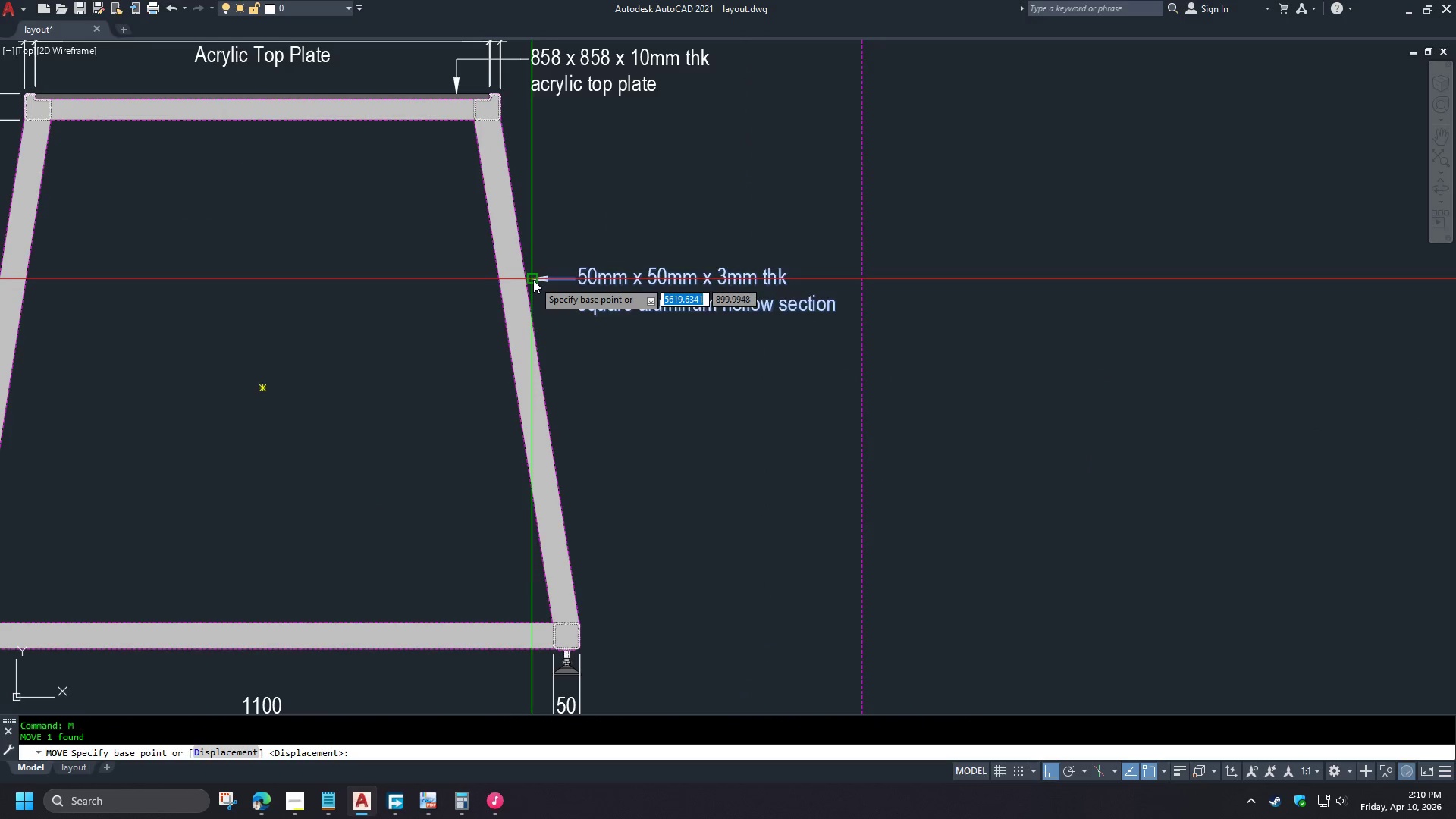 
left_click([533, 280])
 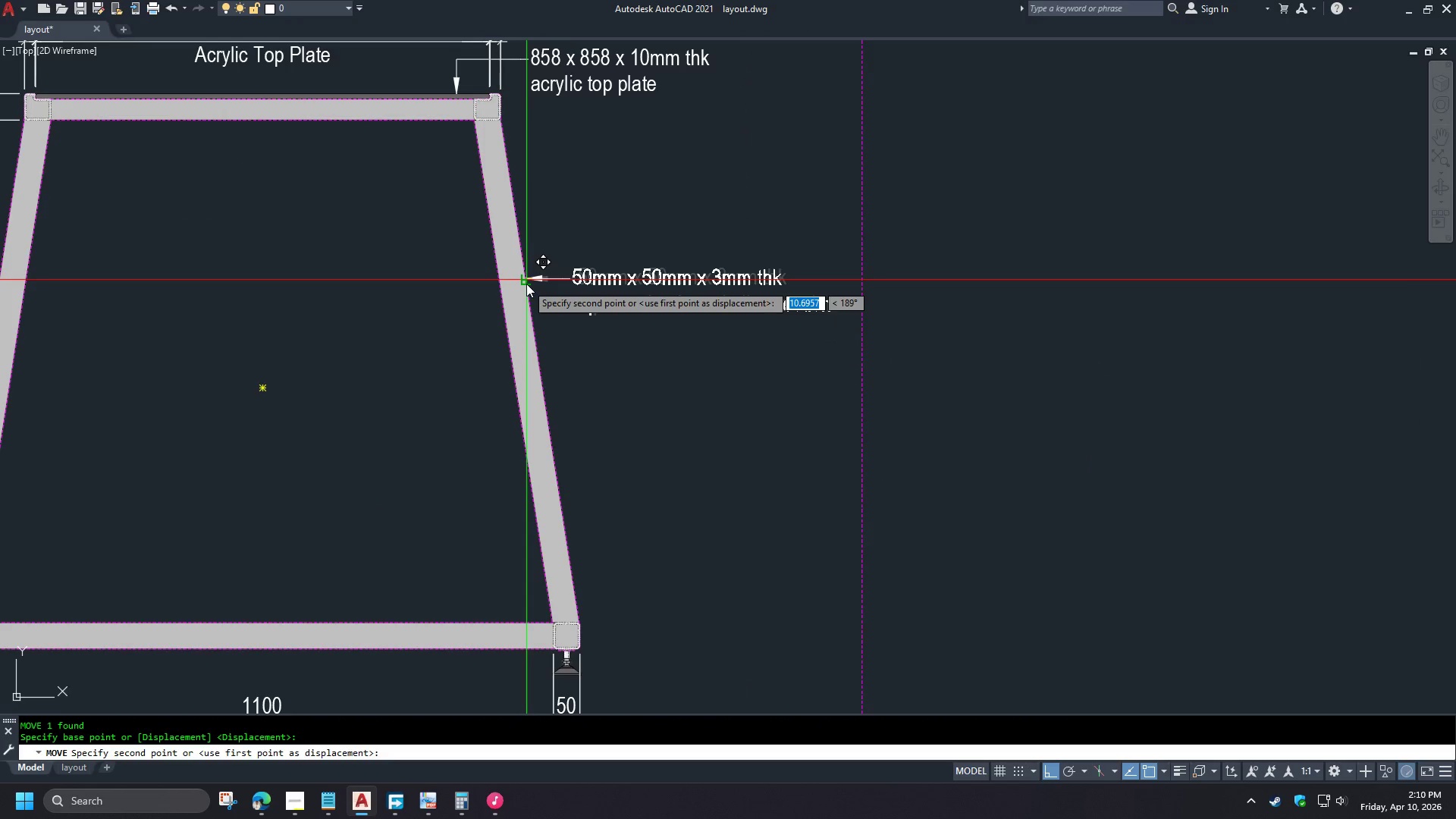 
left_click([521, 267])
 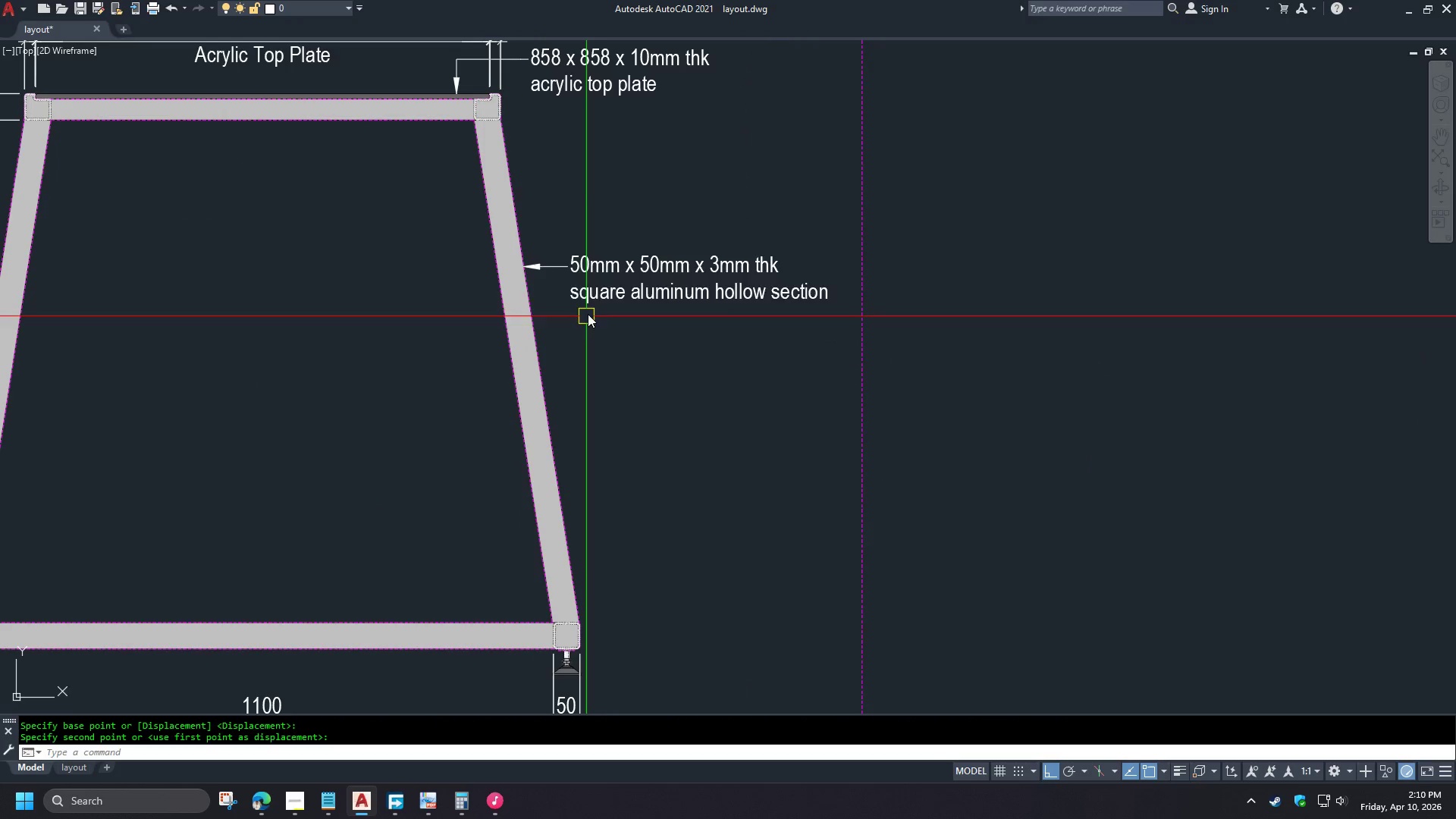 
left_click([604, 291])
 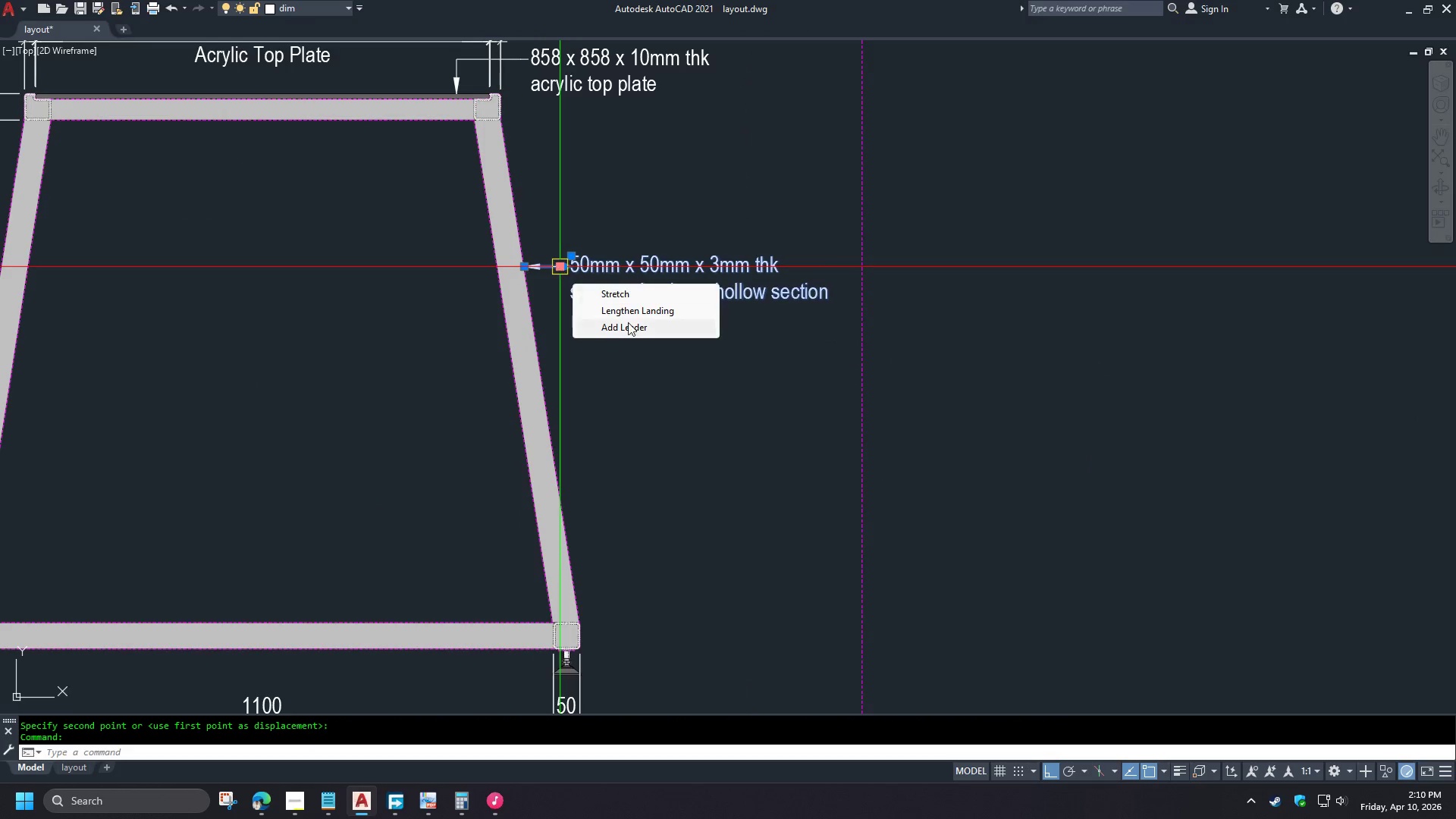 
left_click([625, 331])
 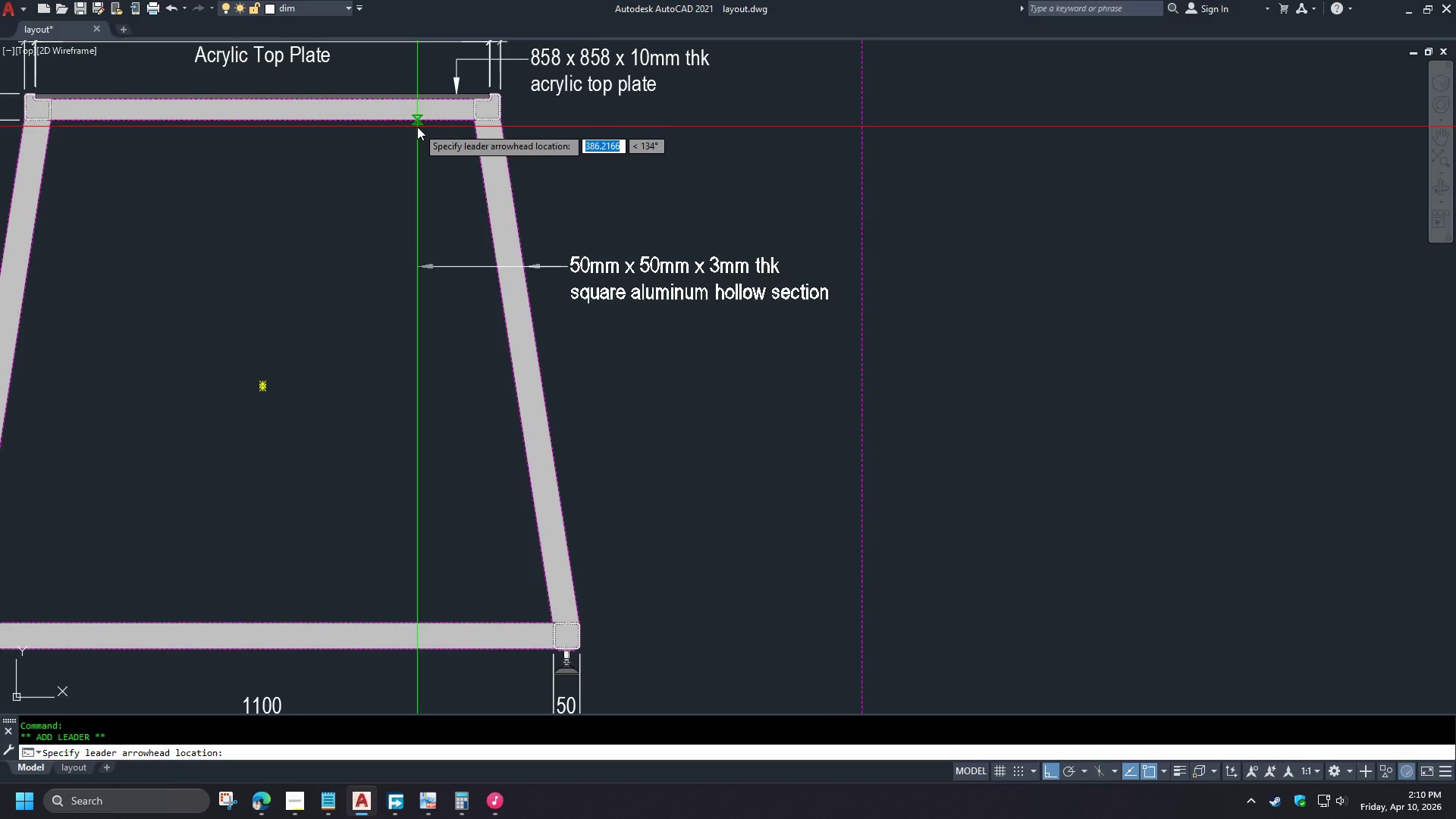 
left_click([415, 127])
 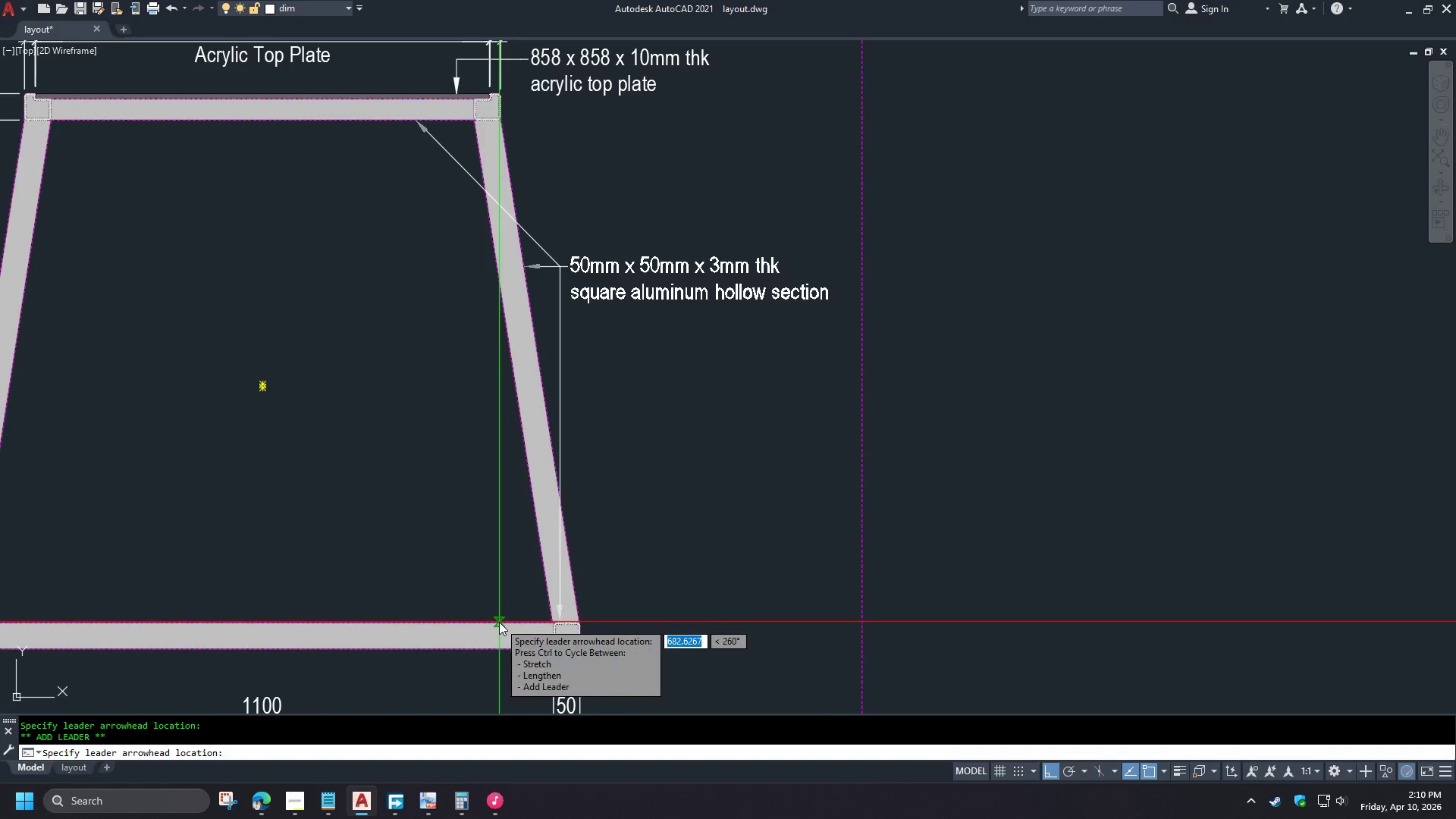 
key(Space)
 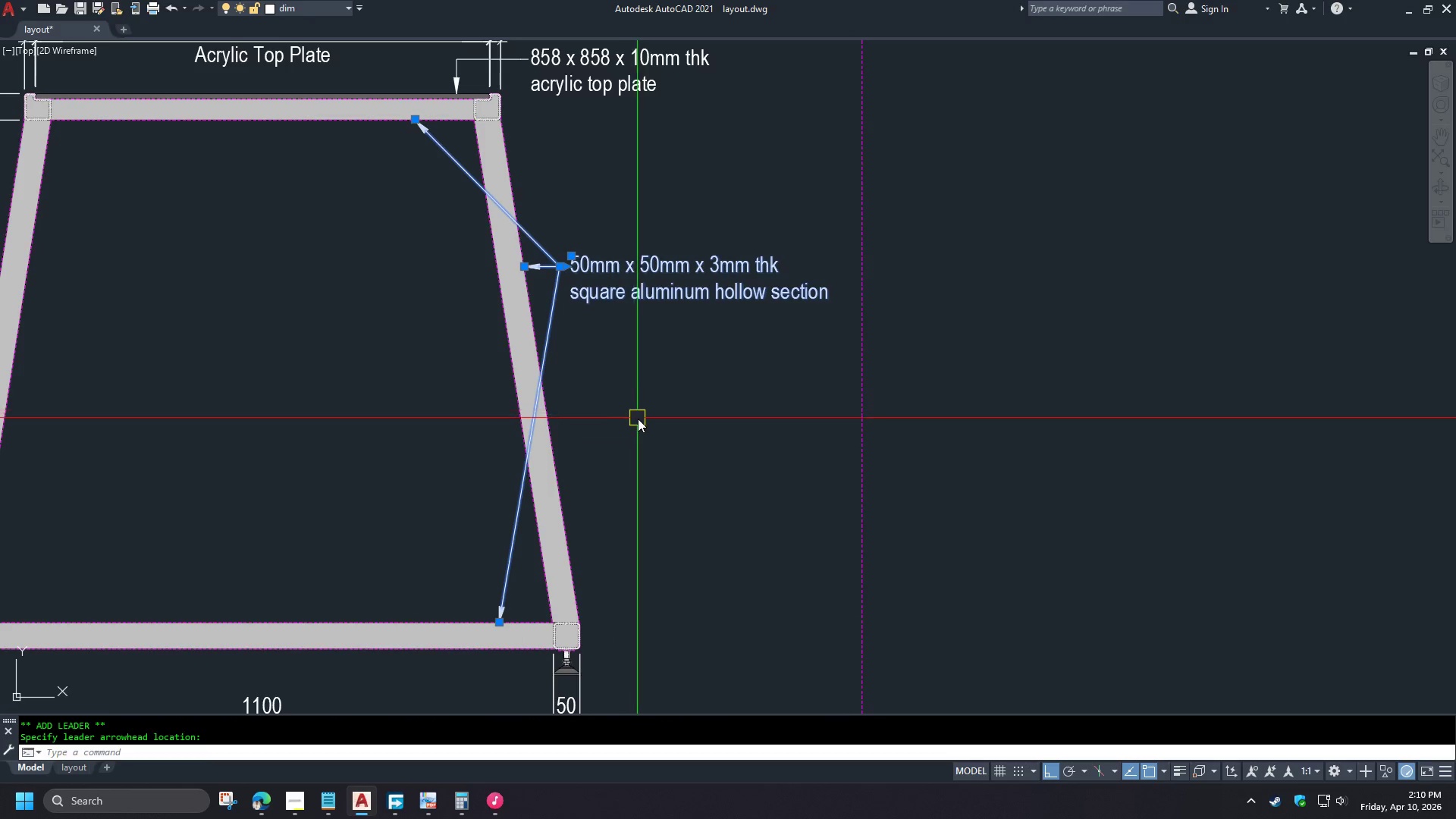 
key(Escape)
 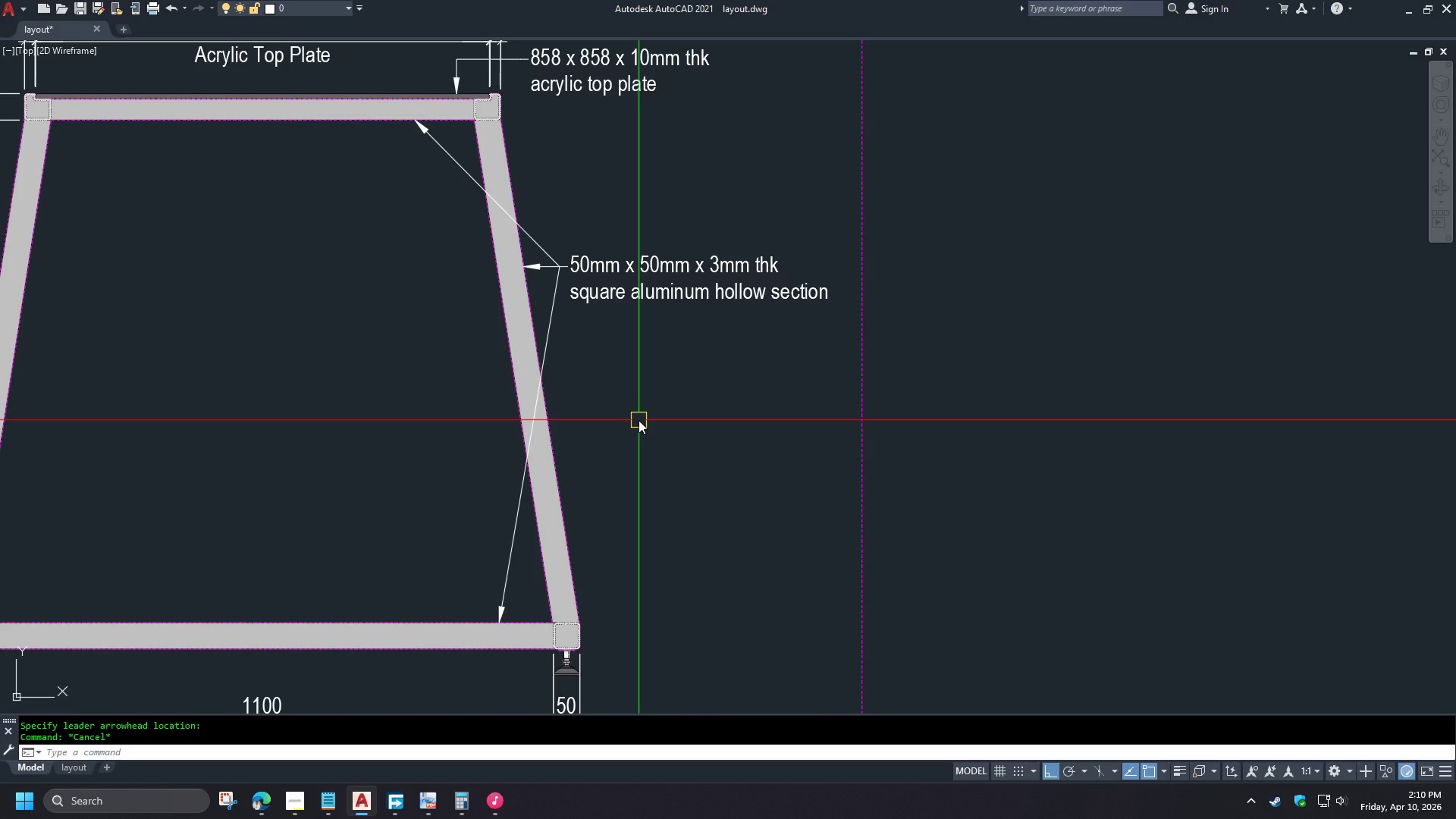 
scroll: coordinate [639, 420], scroll_direction: down, amount: 1.0
 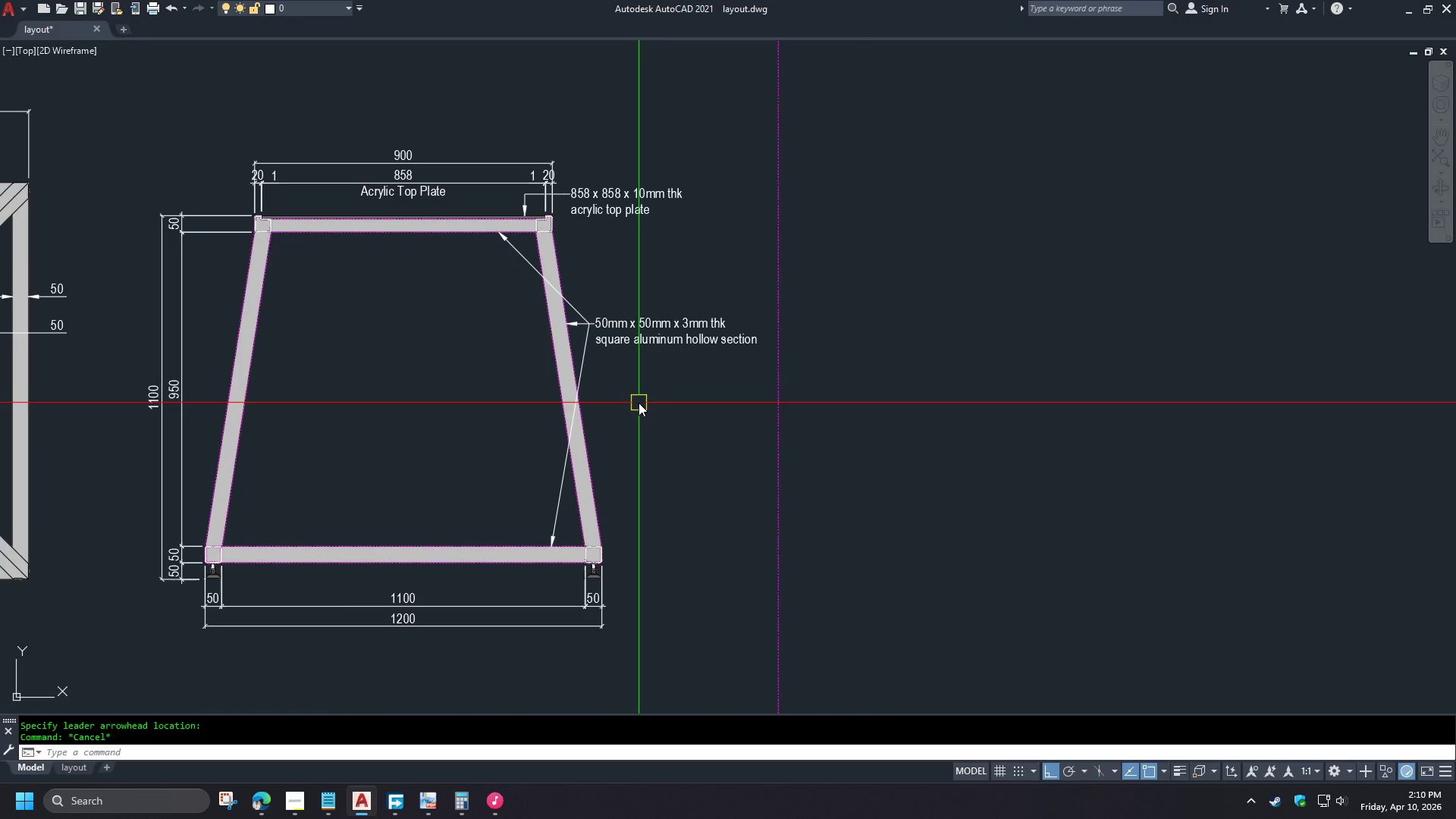 
left_click([622, 345])
 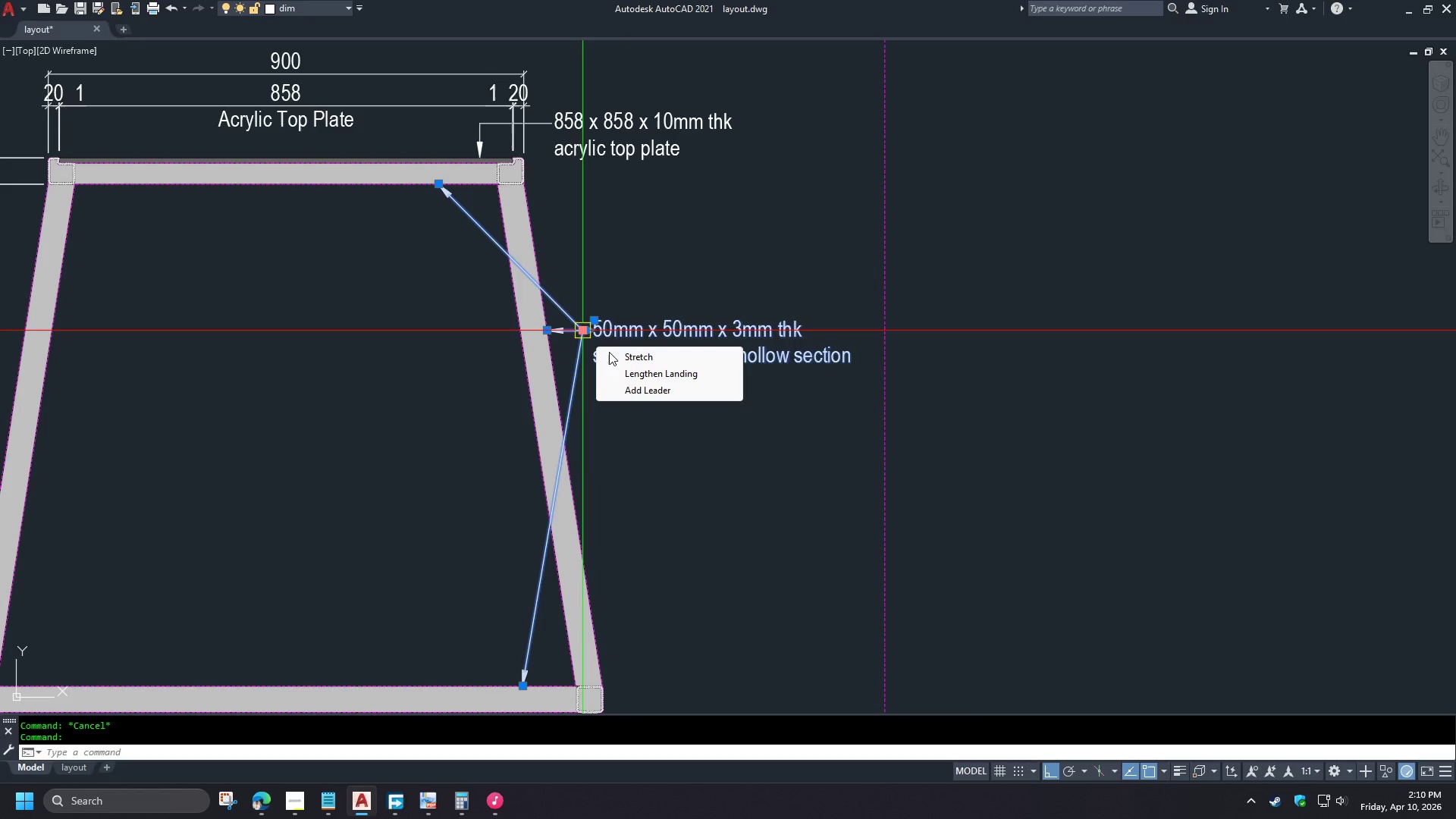 
scroll: coordinate [599, 312], scroll_direction: up, amount: 1.0
 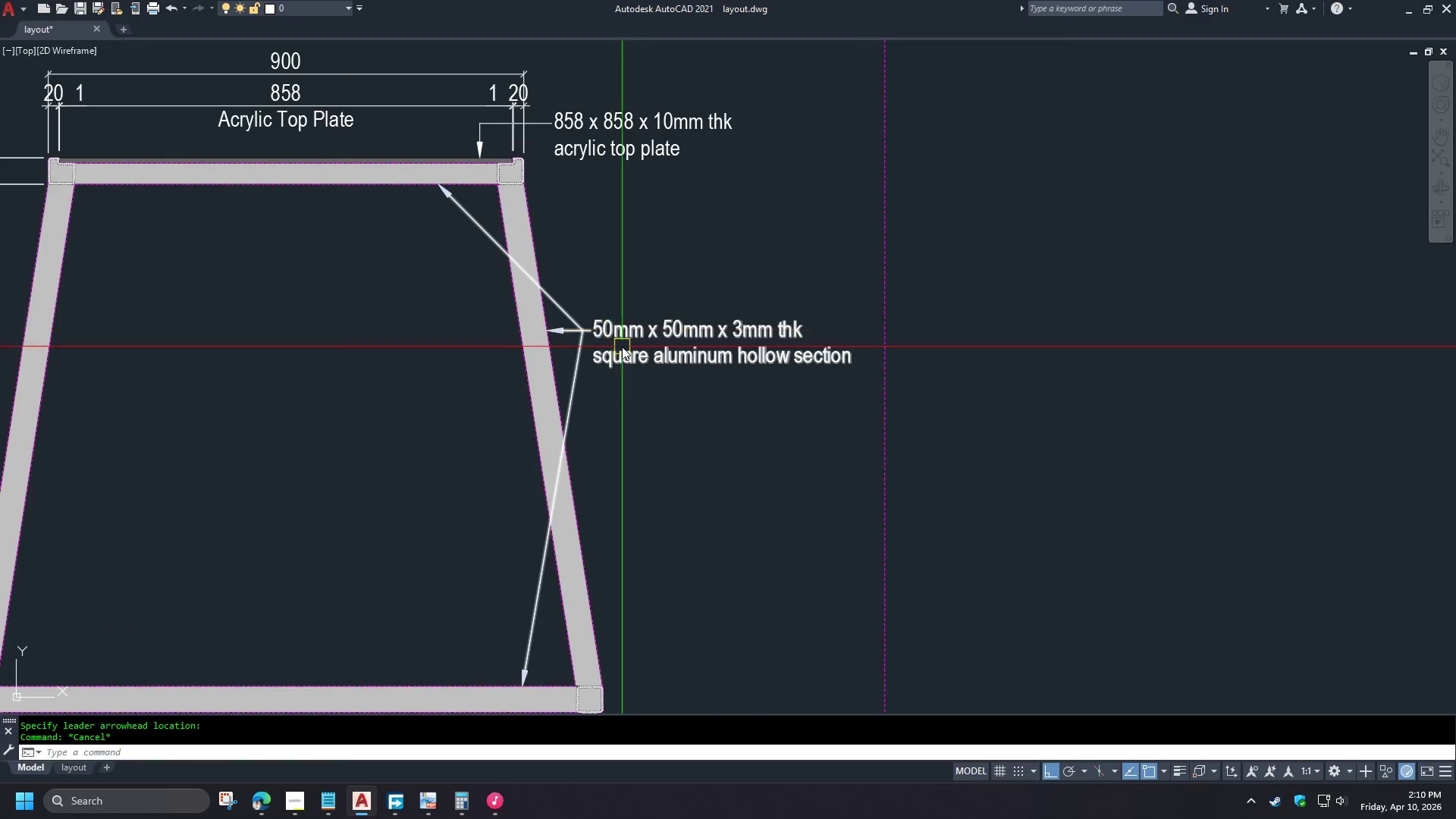 
left_click([633, 390])
 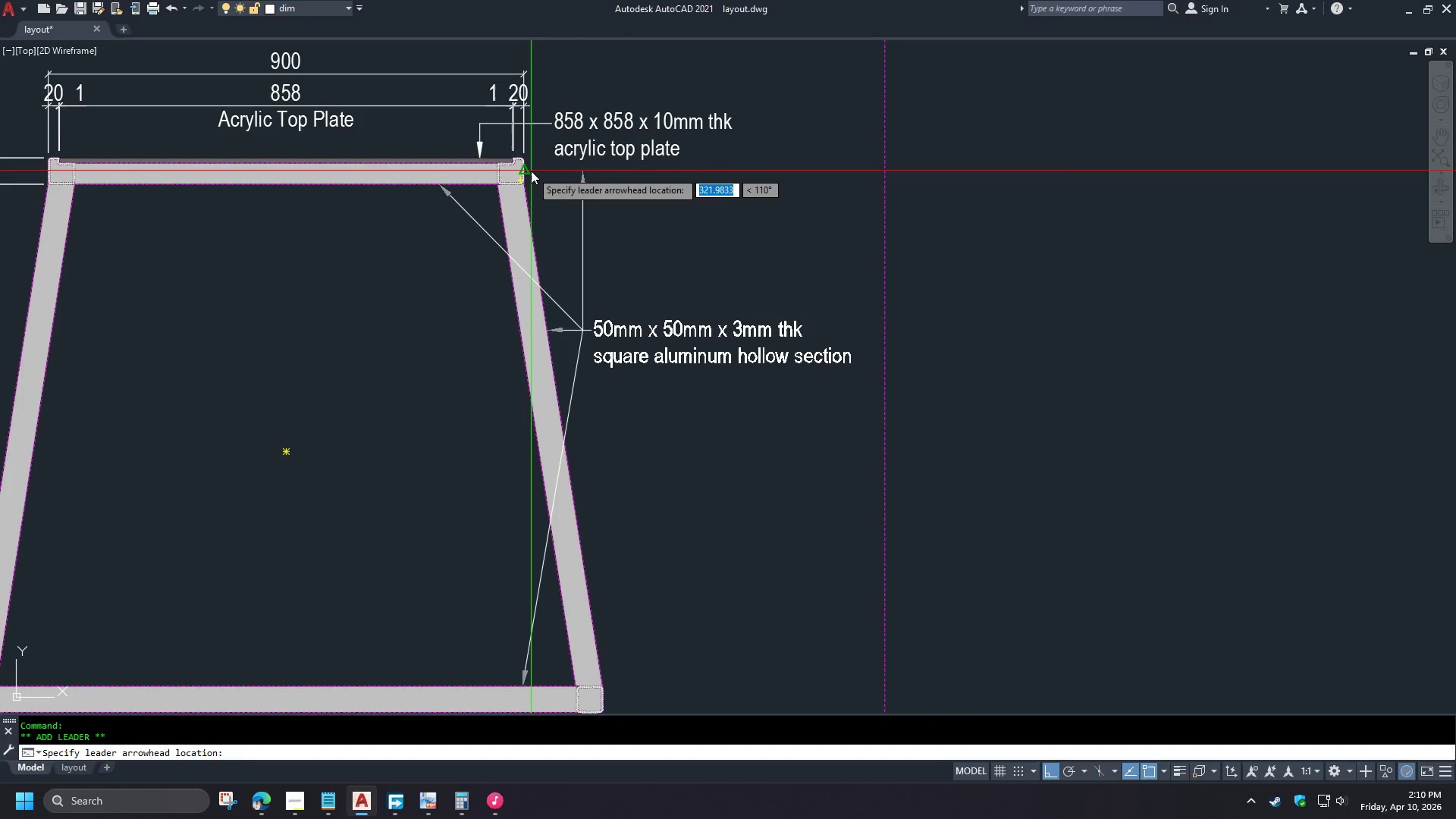 
left_click([531, 171])
 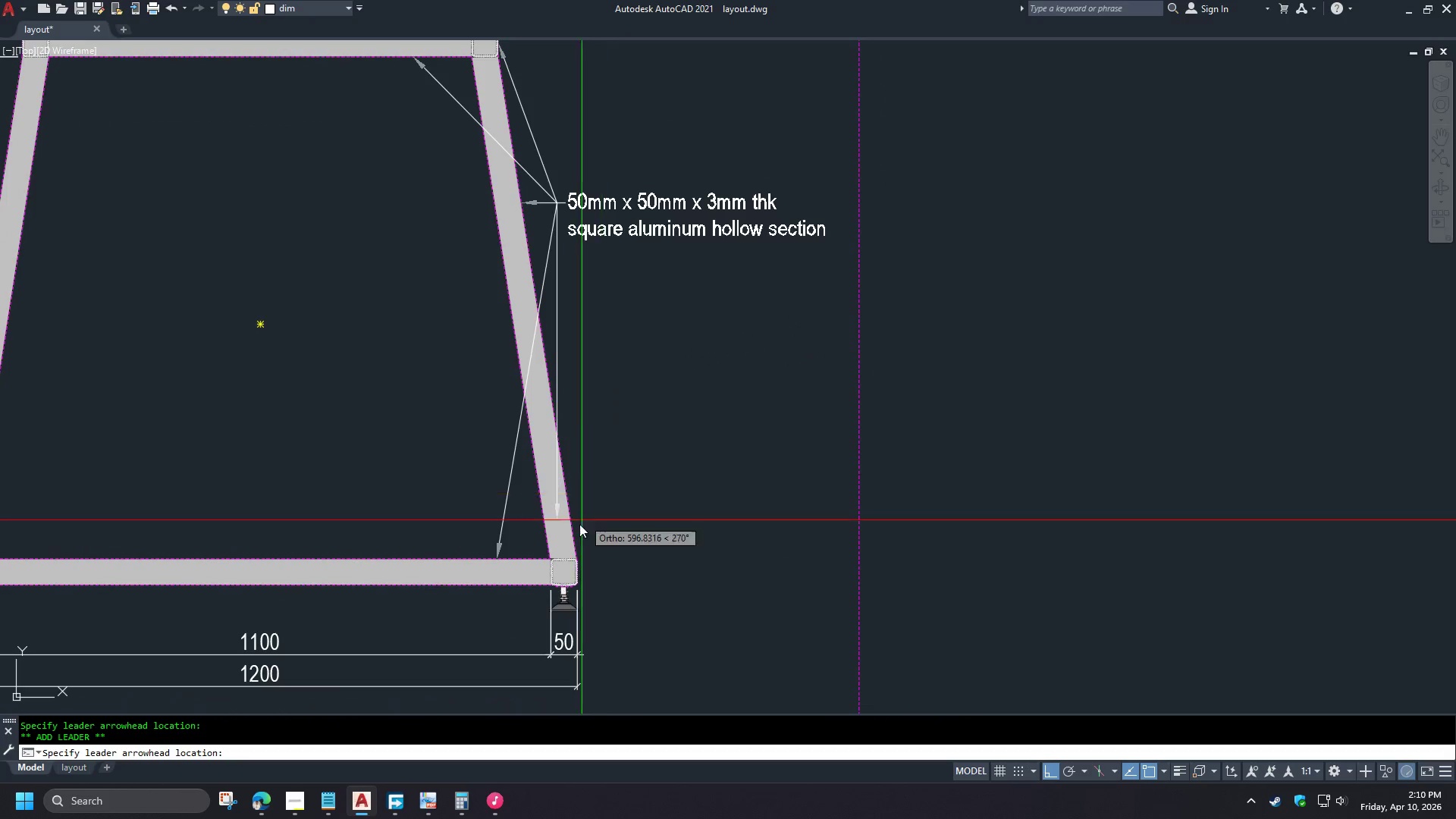 
scroll: coordinate [563, 592], scroll_direction: up, amount: 5.0
 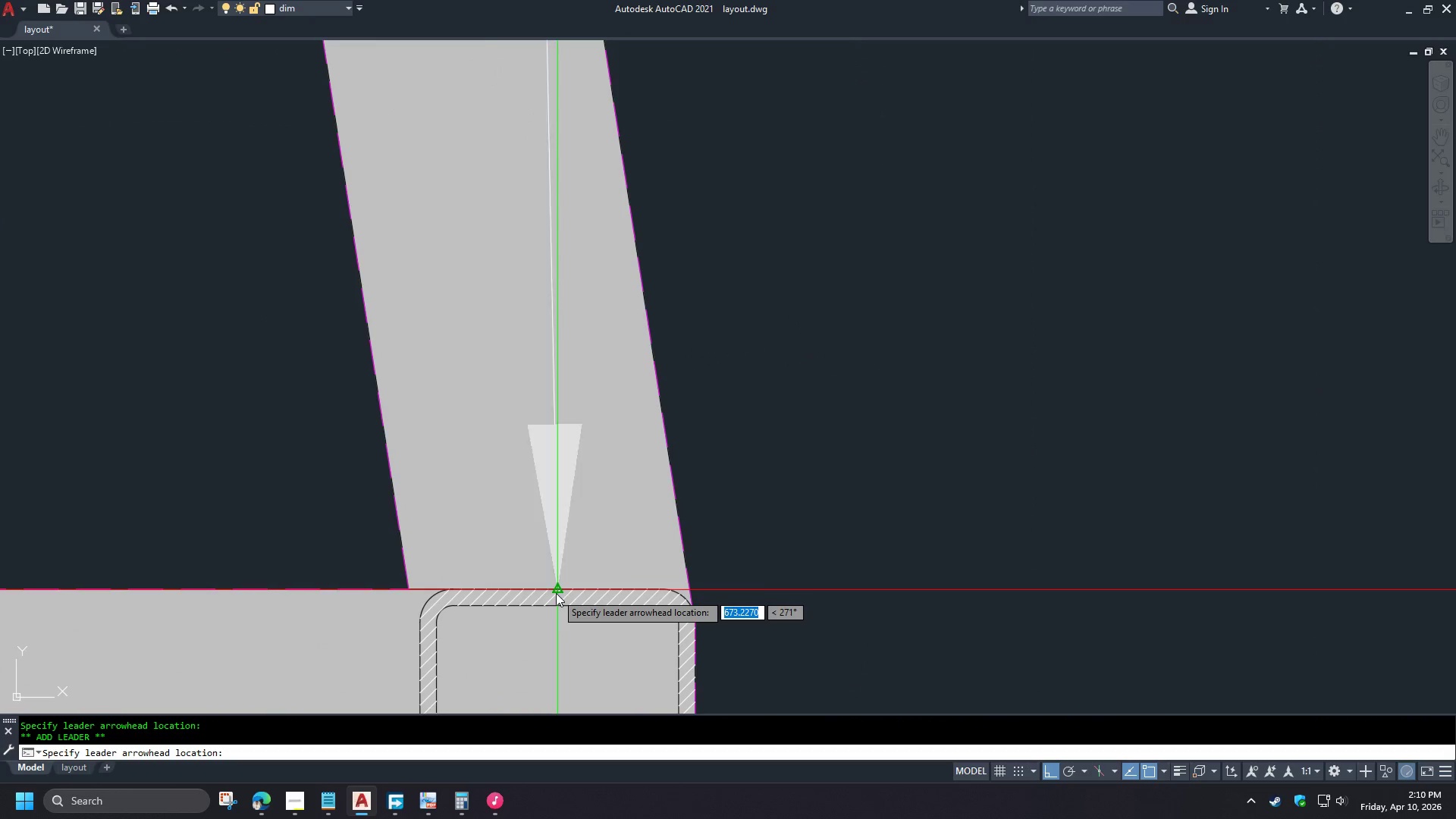 
left_click([556, 594])
 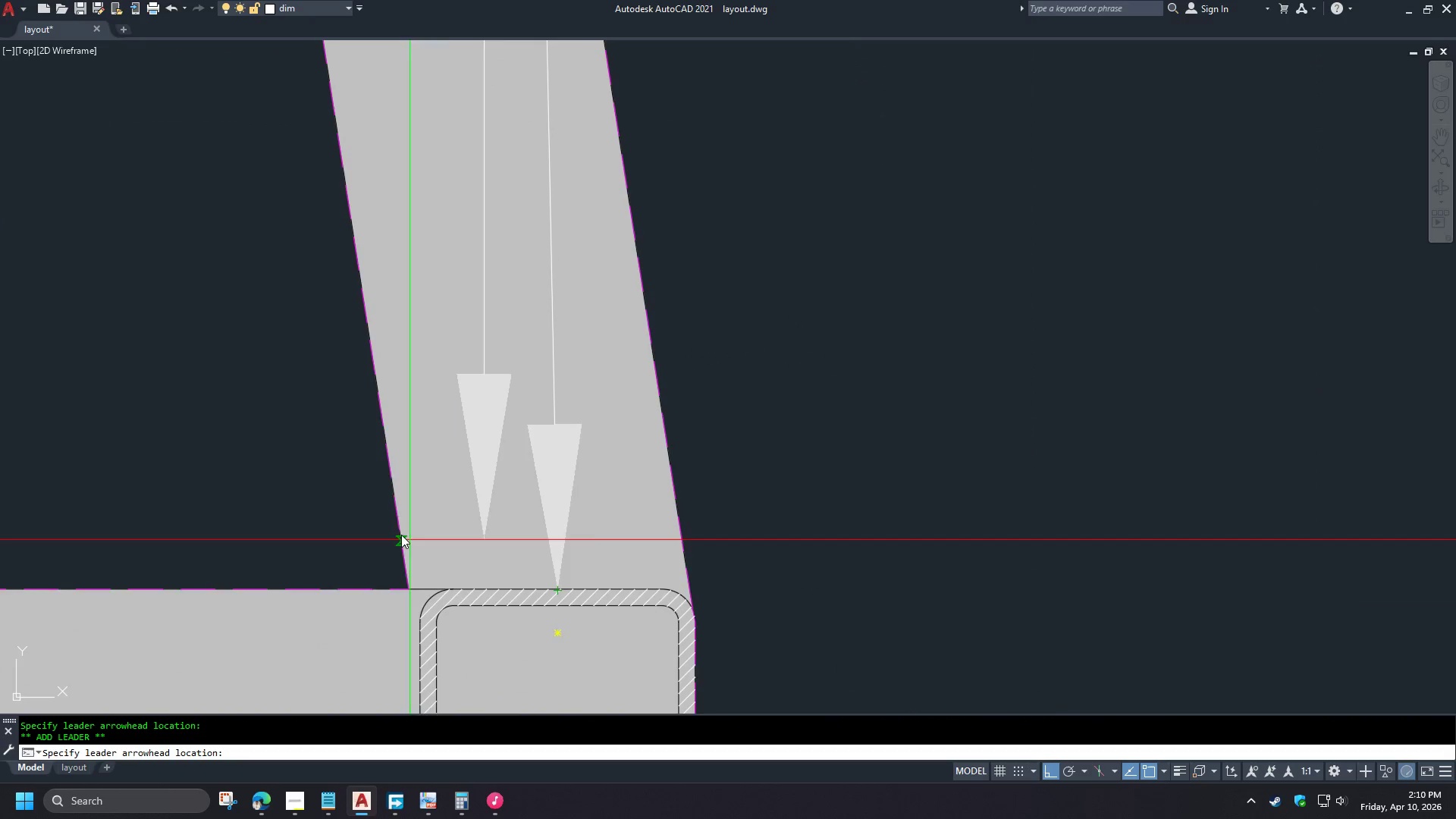 
key(Space)
 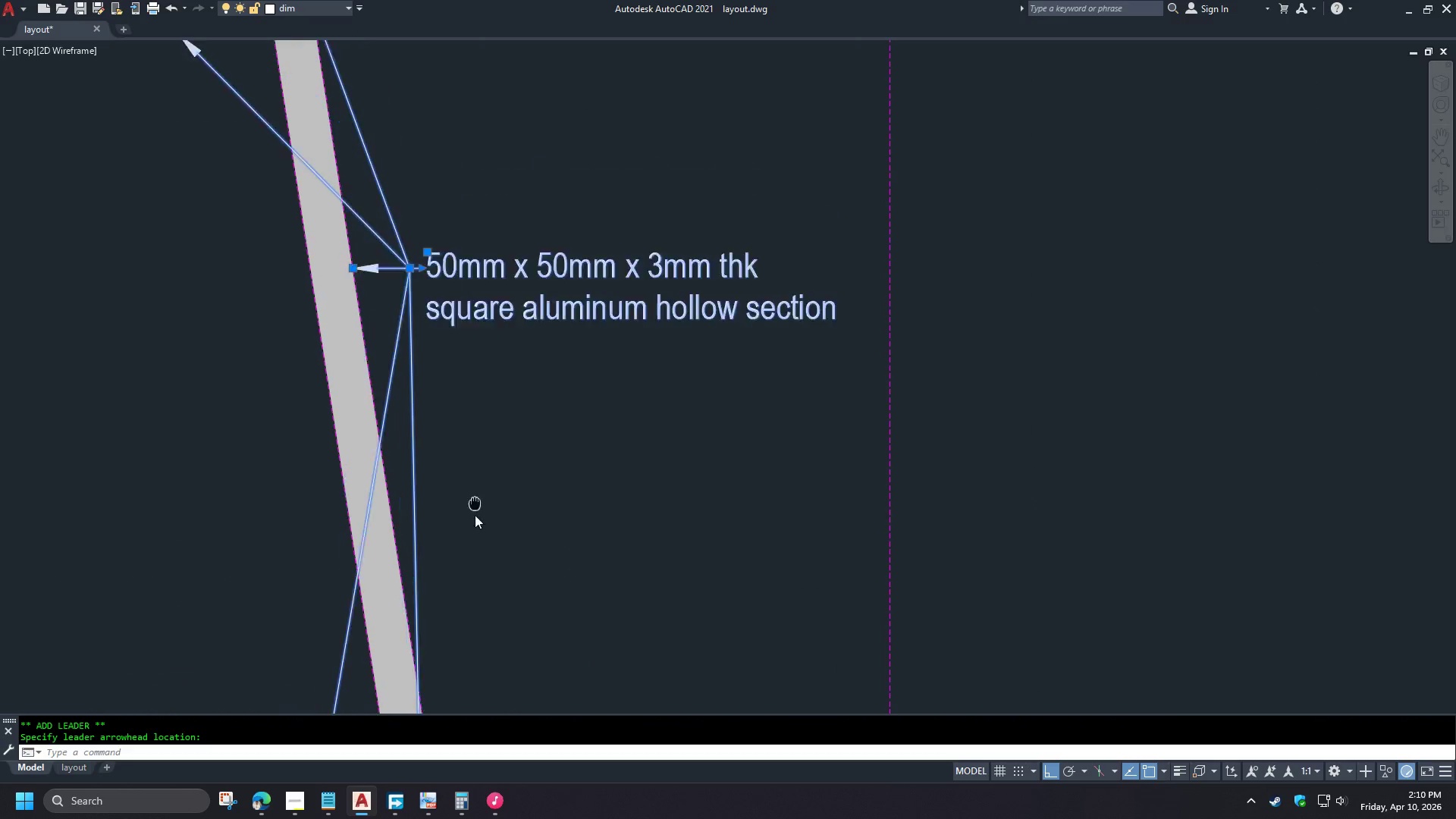 
scroll: coordinate [388, 526], scroll_direction: down, amount: 4.0
 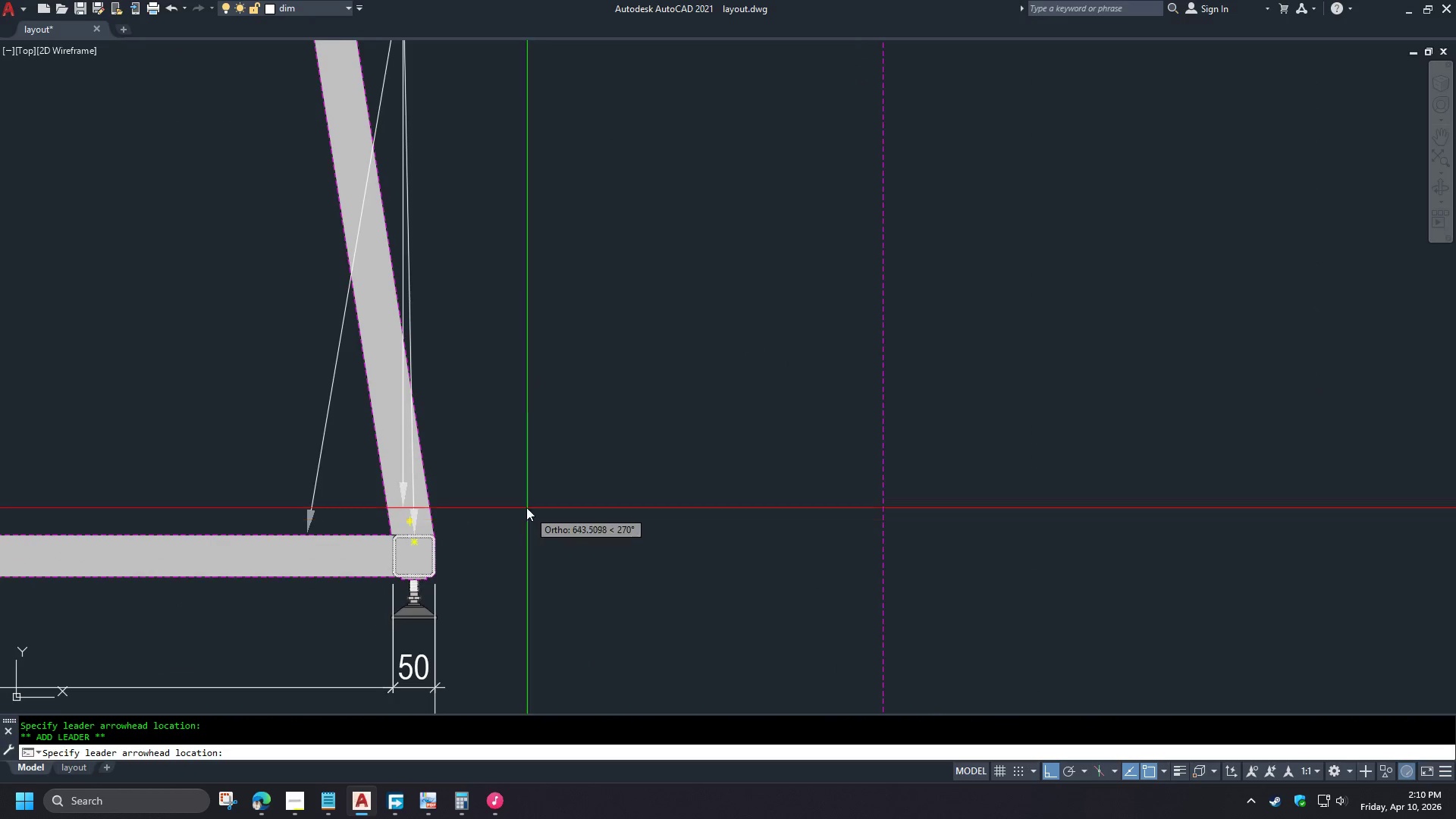 
key(Escape)
 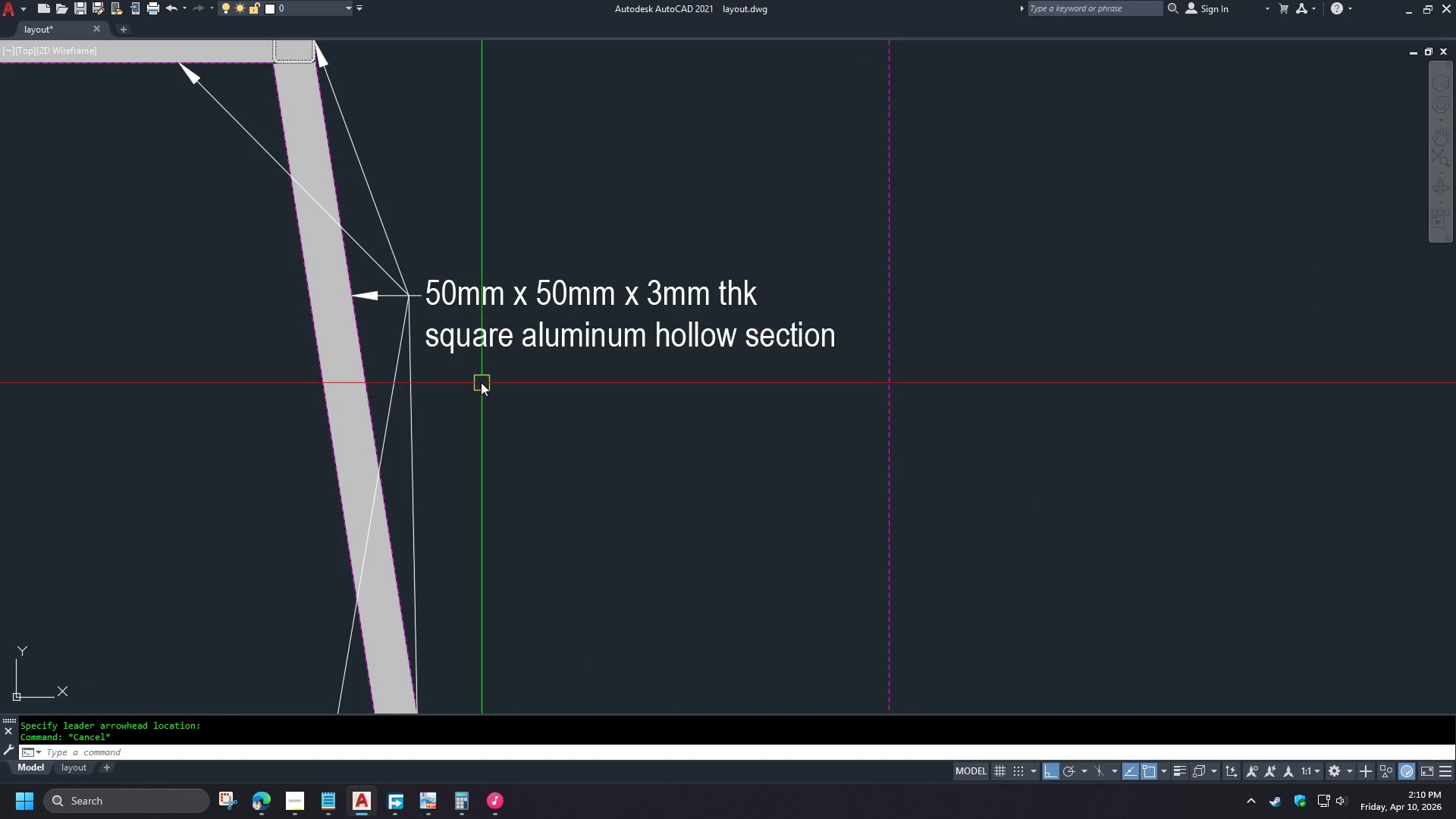 
key(Space)
 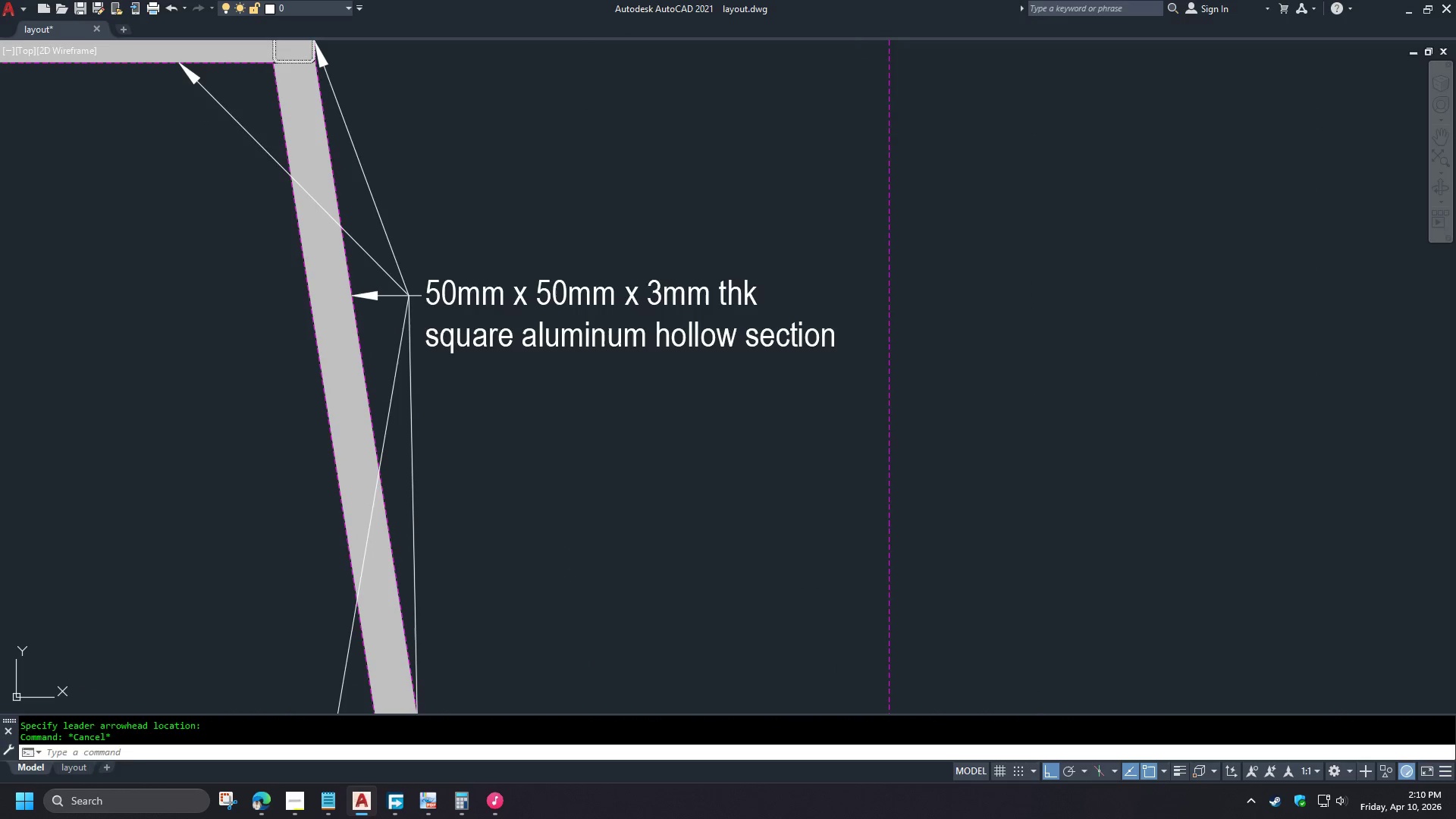 
left_click_drag(start_coordinate=[481, 388], to_coordinate=[461, 365])
 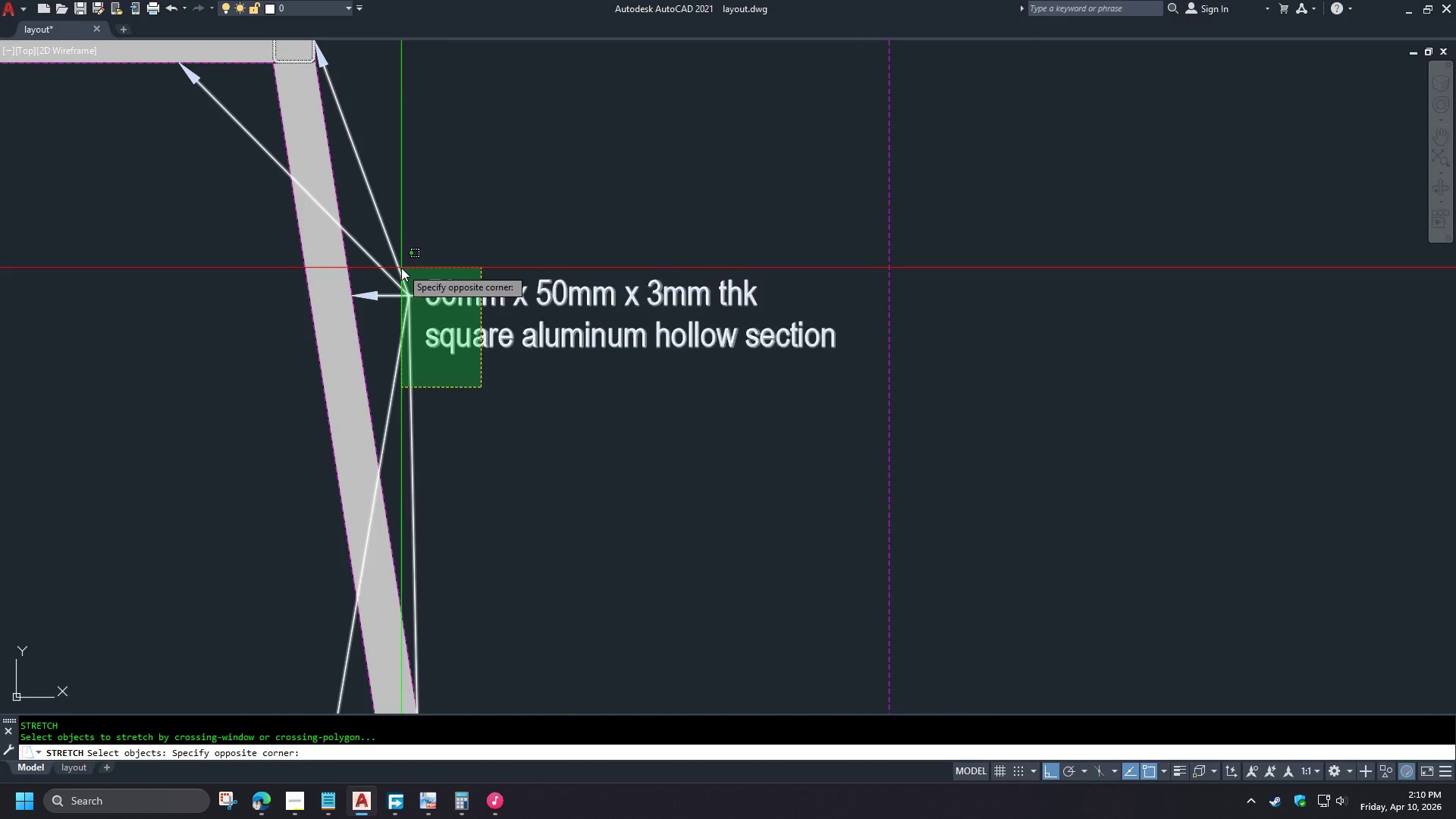 
left_click([401, 268])
 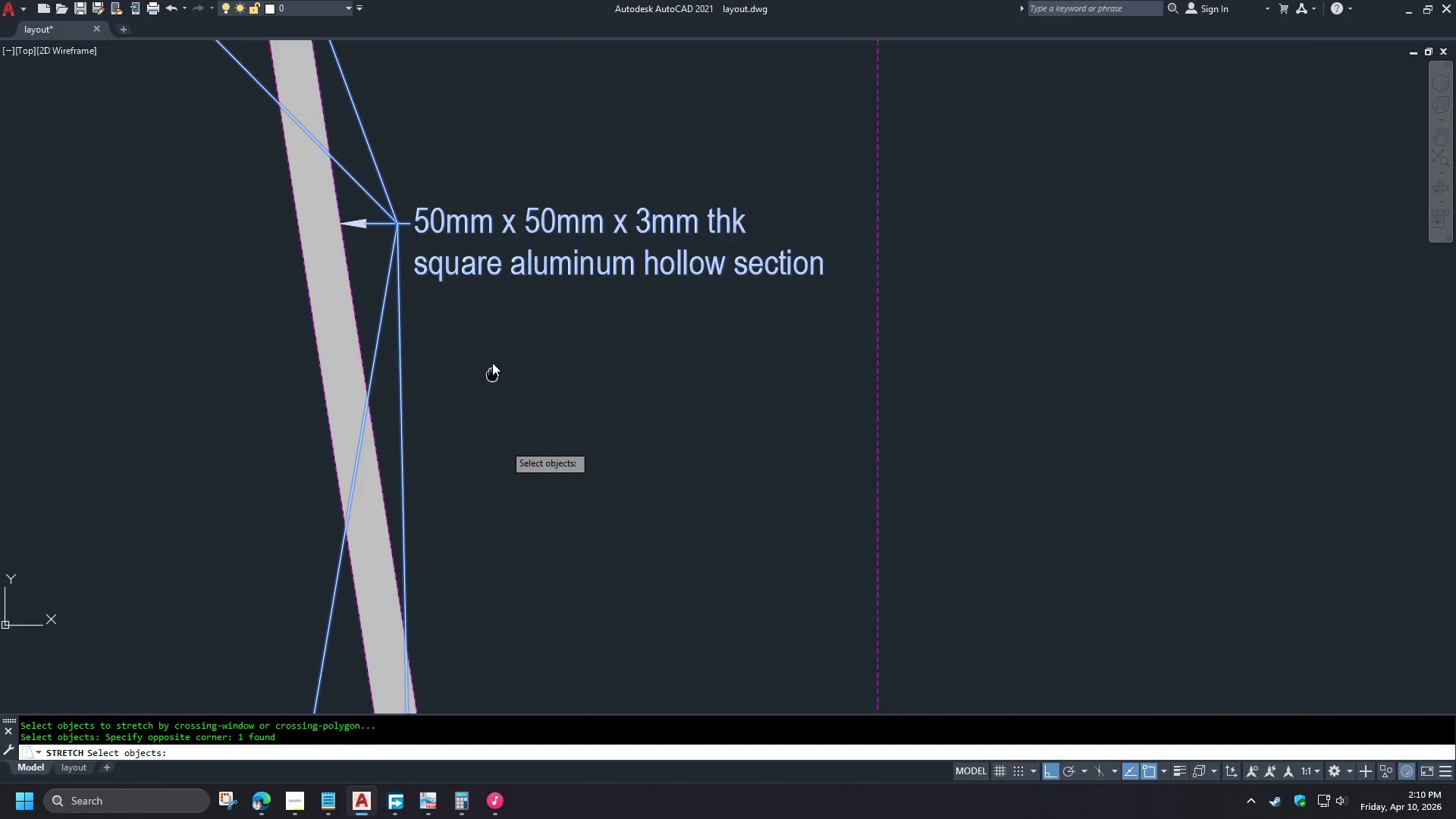 
key(Space)
 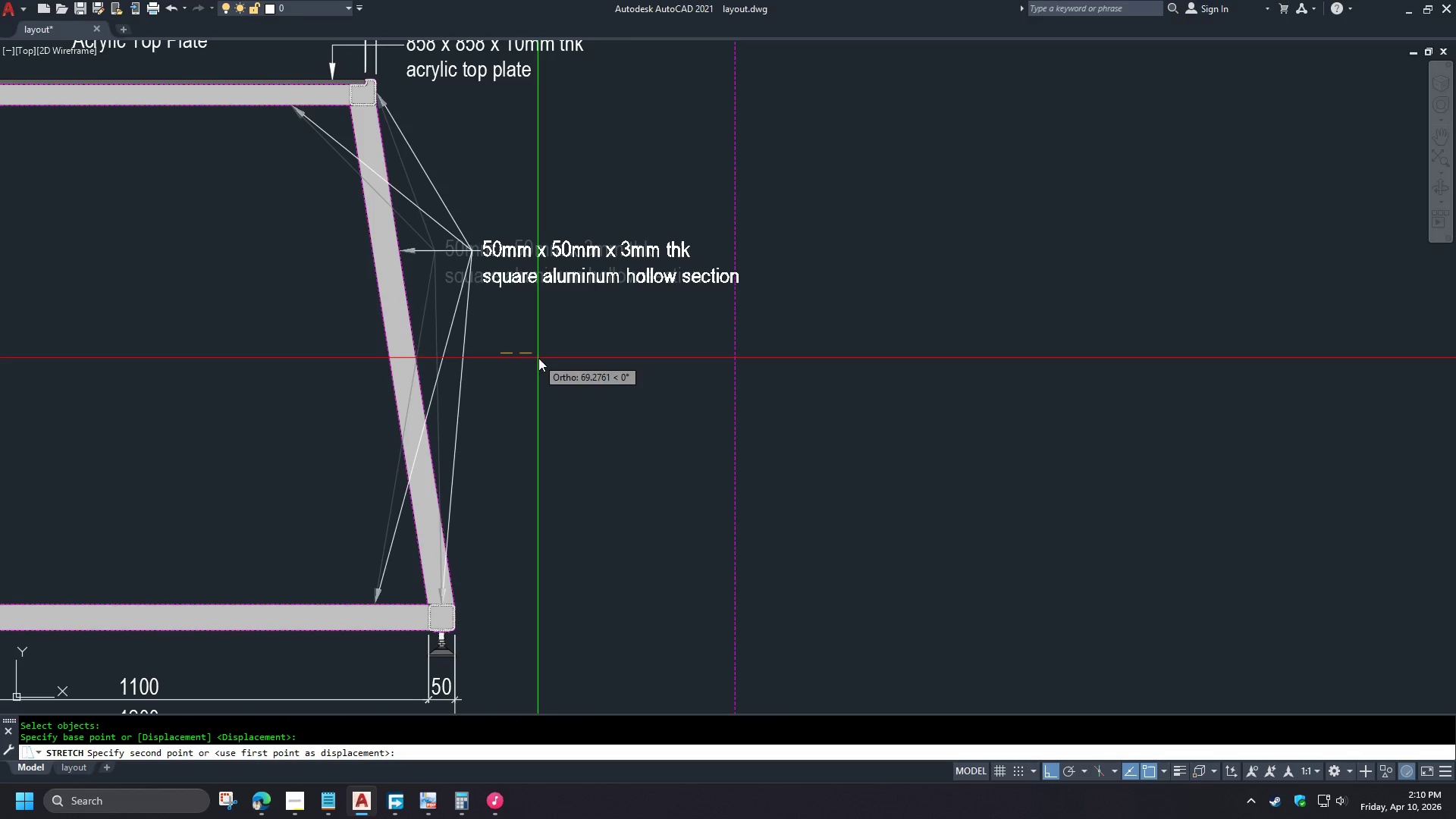 
scroll: coordinate [494, 344], scroll_direction: down, amount: 1.0
 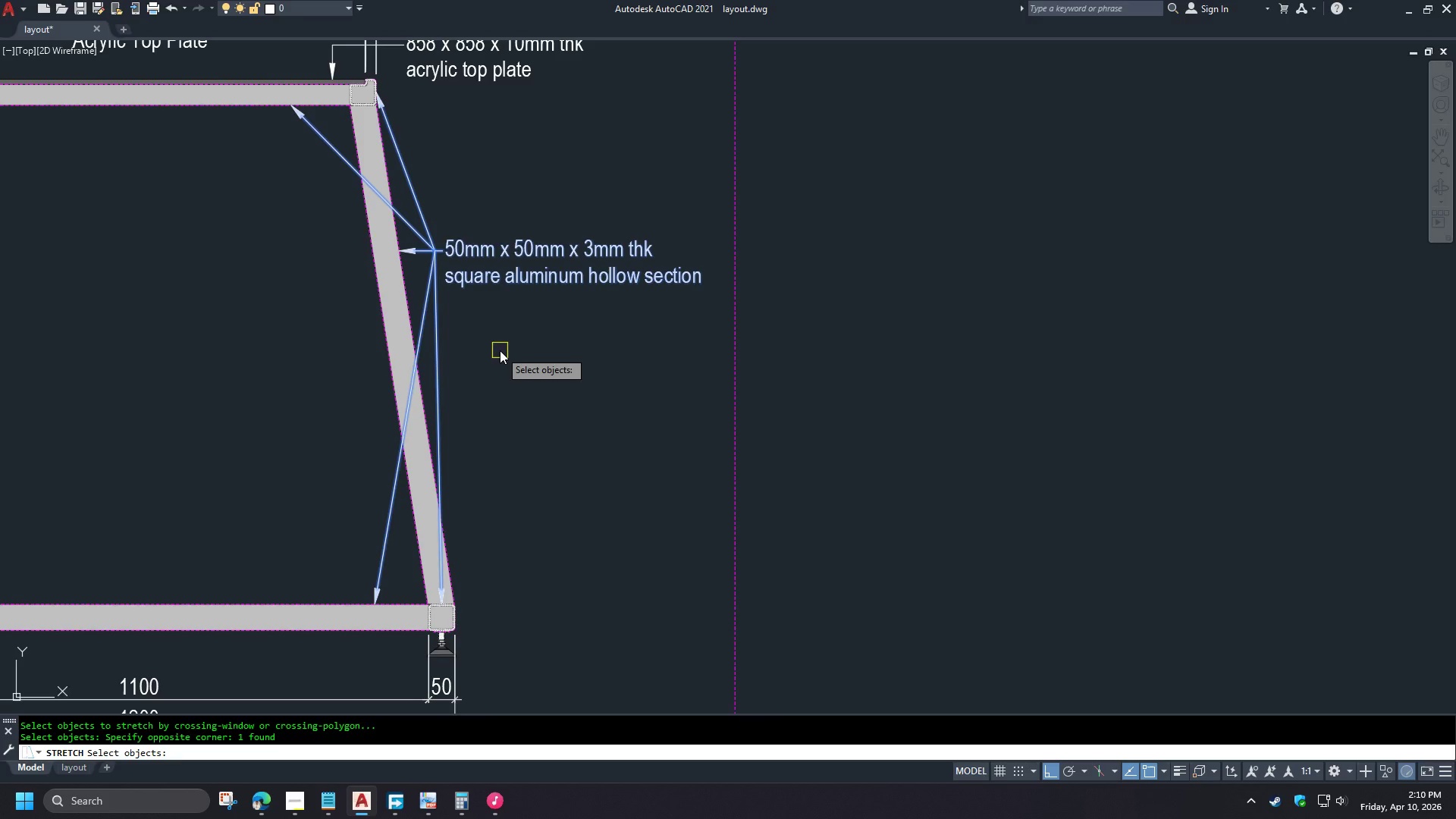 
left_click([541, 359])
 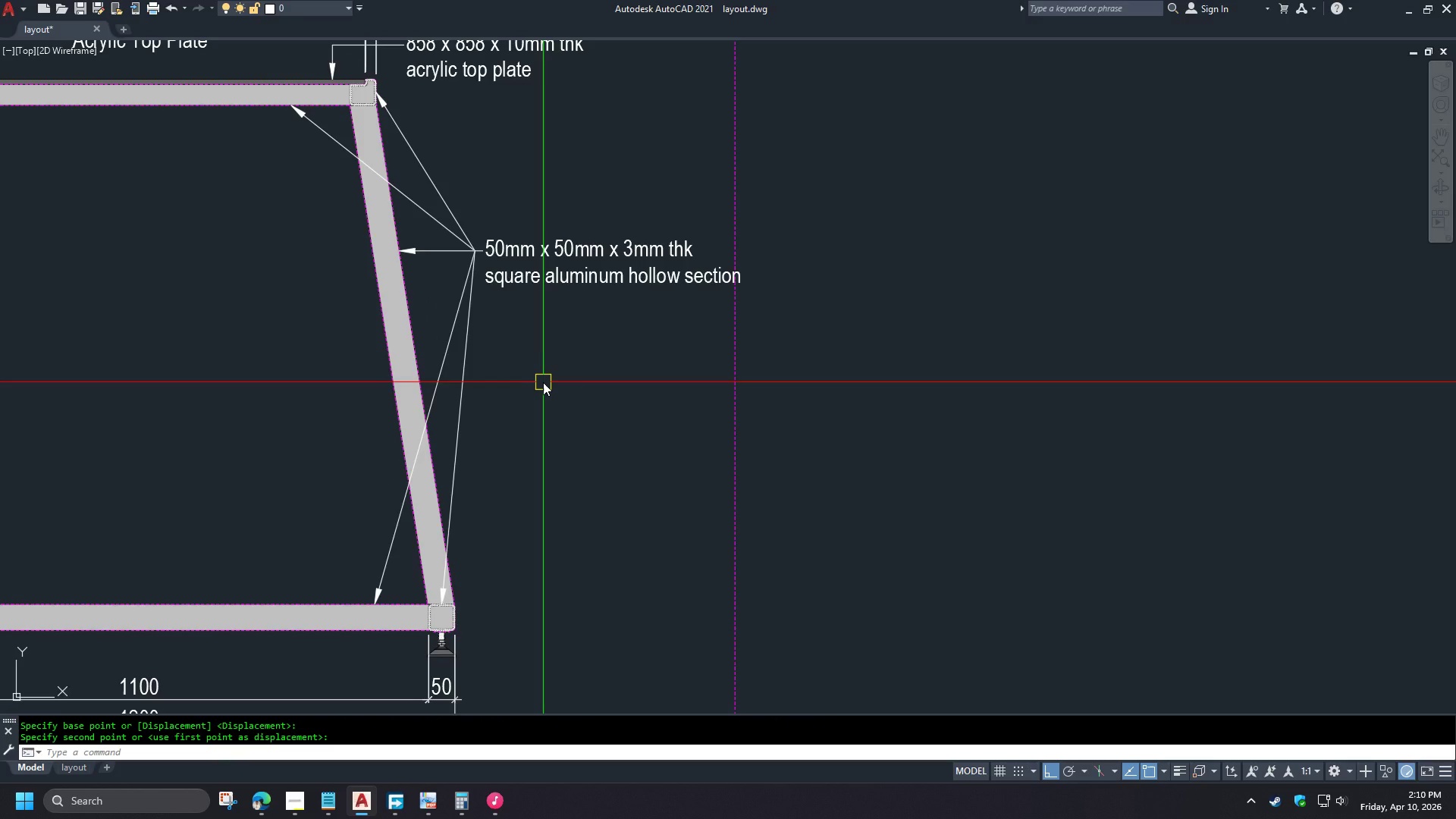 
scroll: coordinate [558, 390], scroll_direction: down, amount: 2.0
 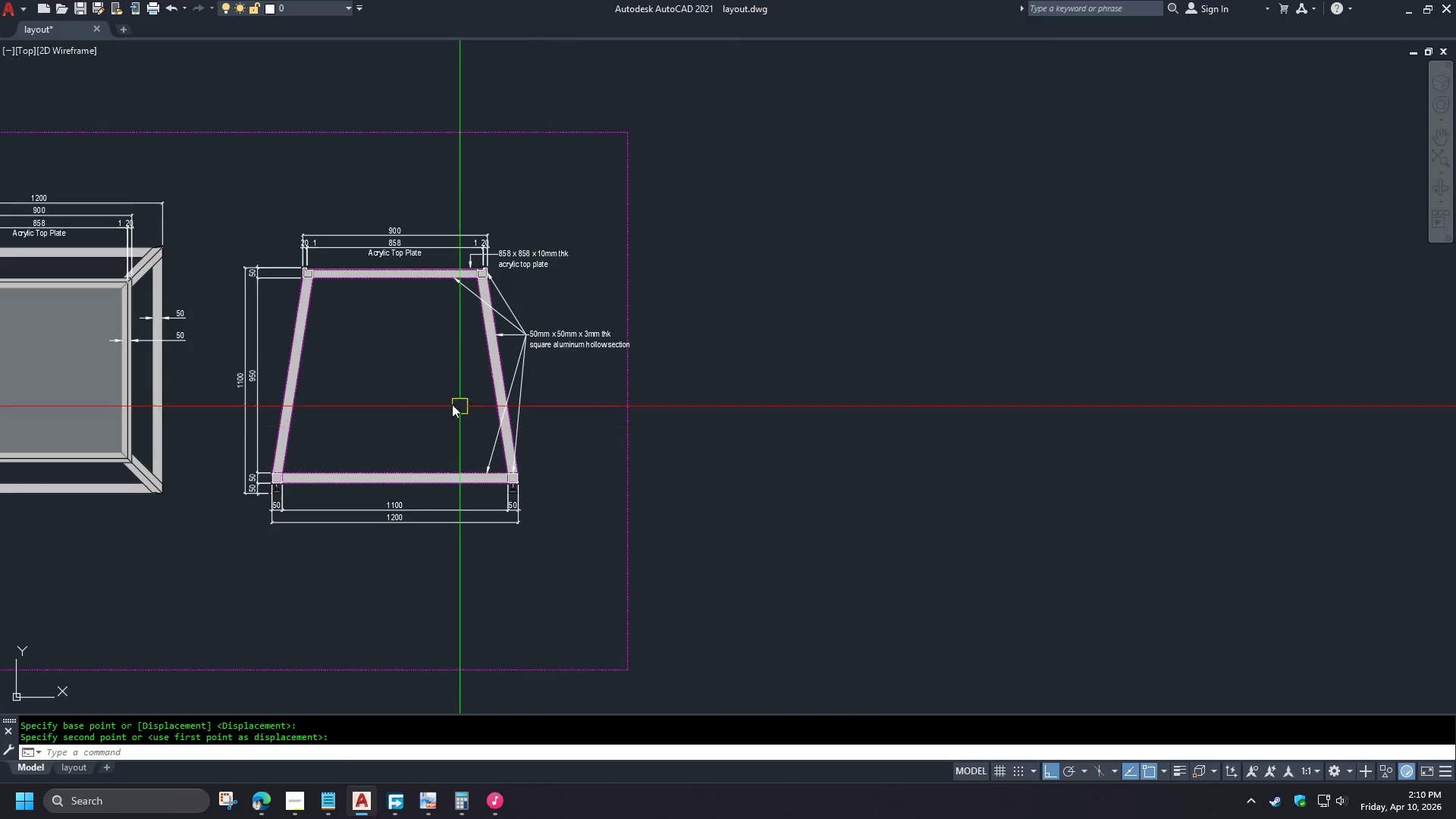 
scroll: coordinate [609, 346], scroll_direction: up, amount: 2.0
 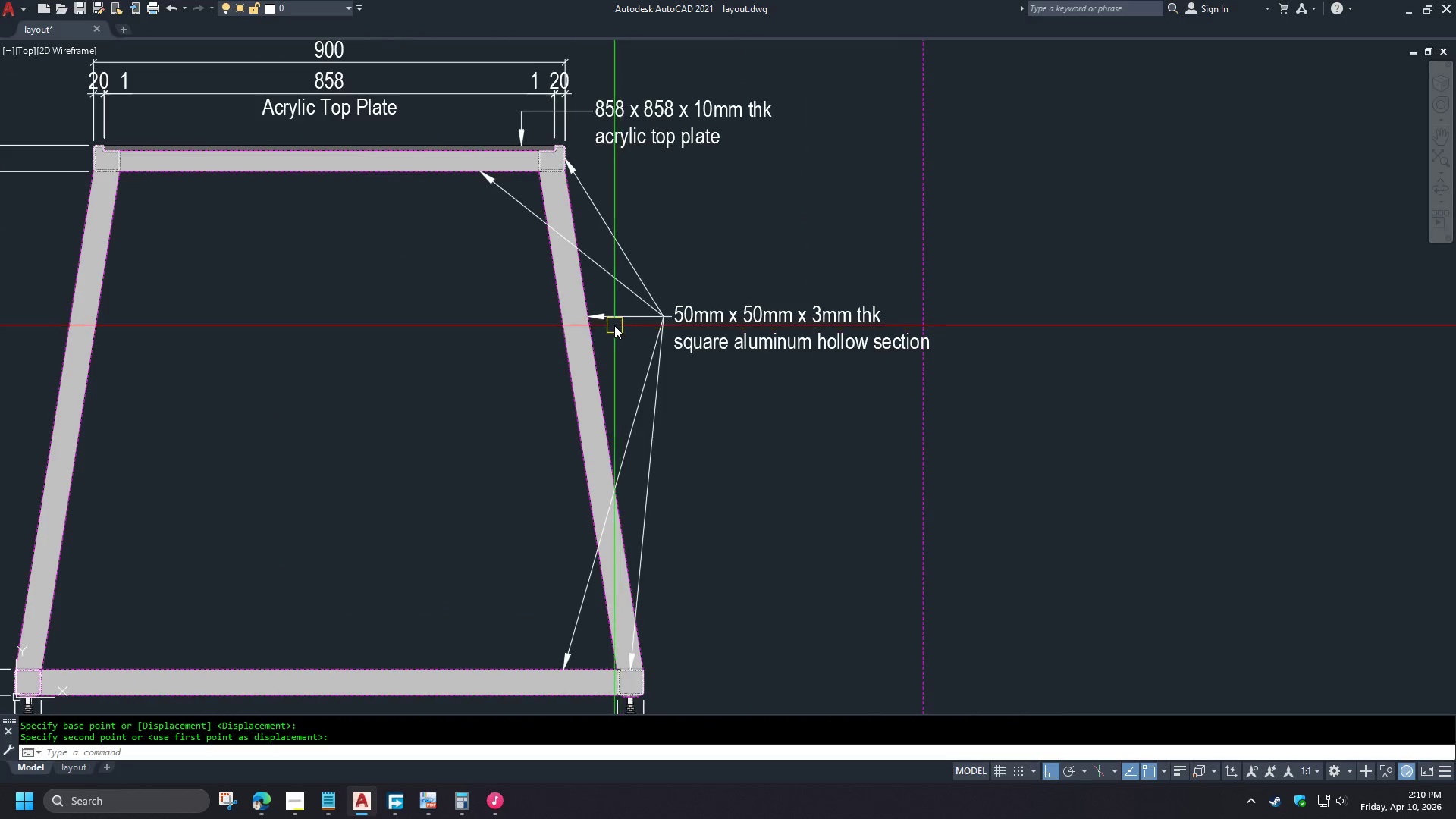 
left_click([607, 318])
 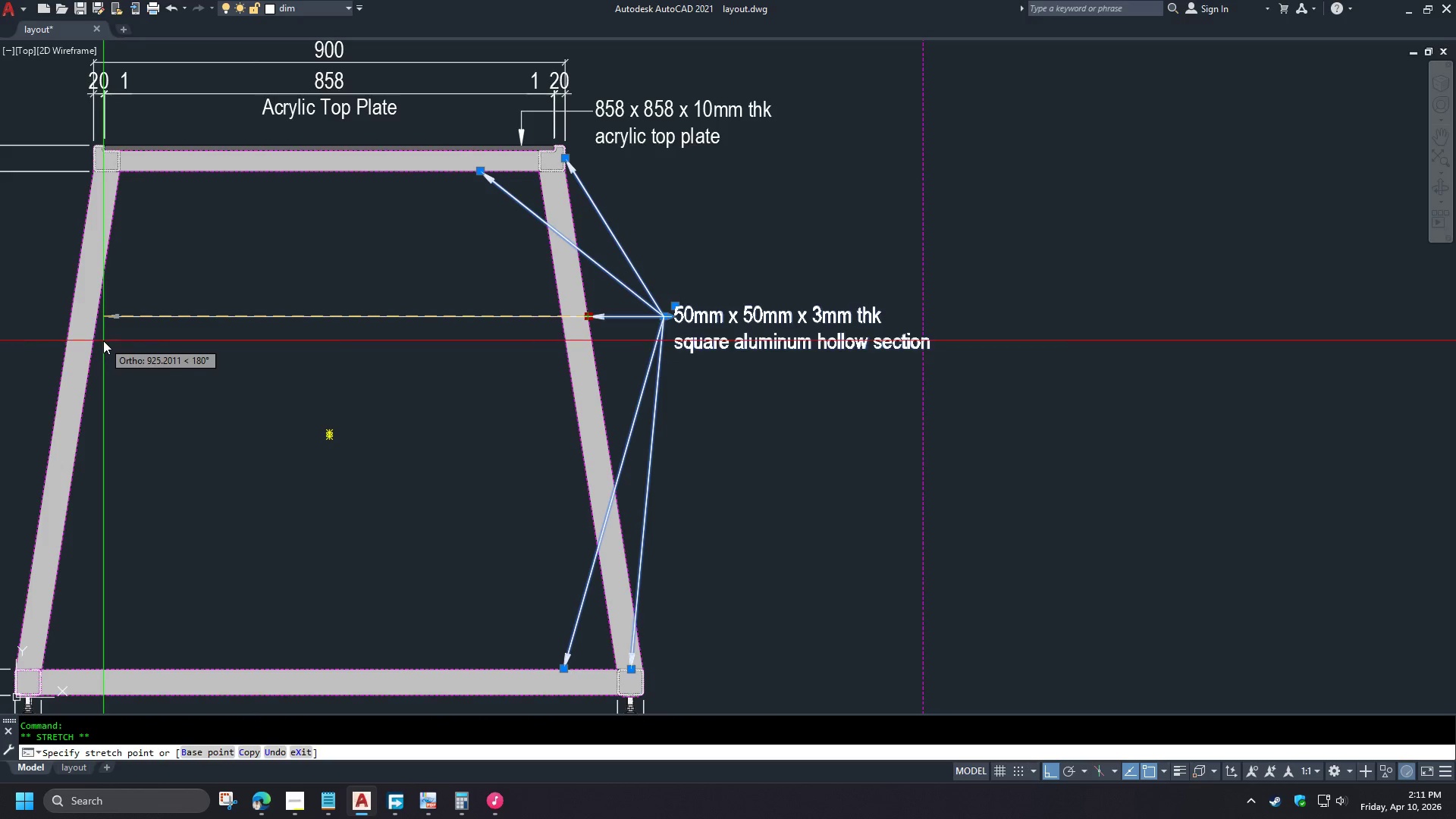 
left_click([42, 308])
 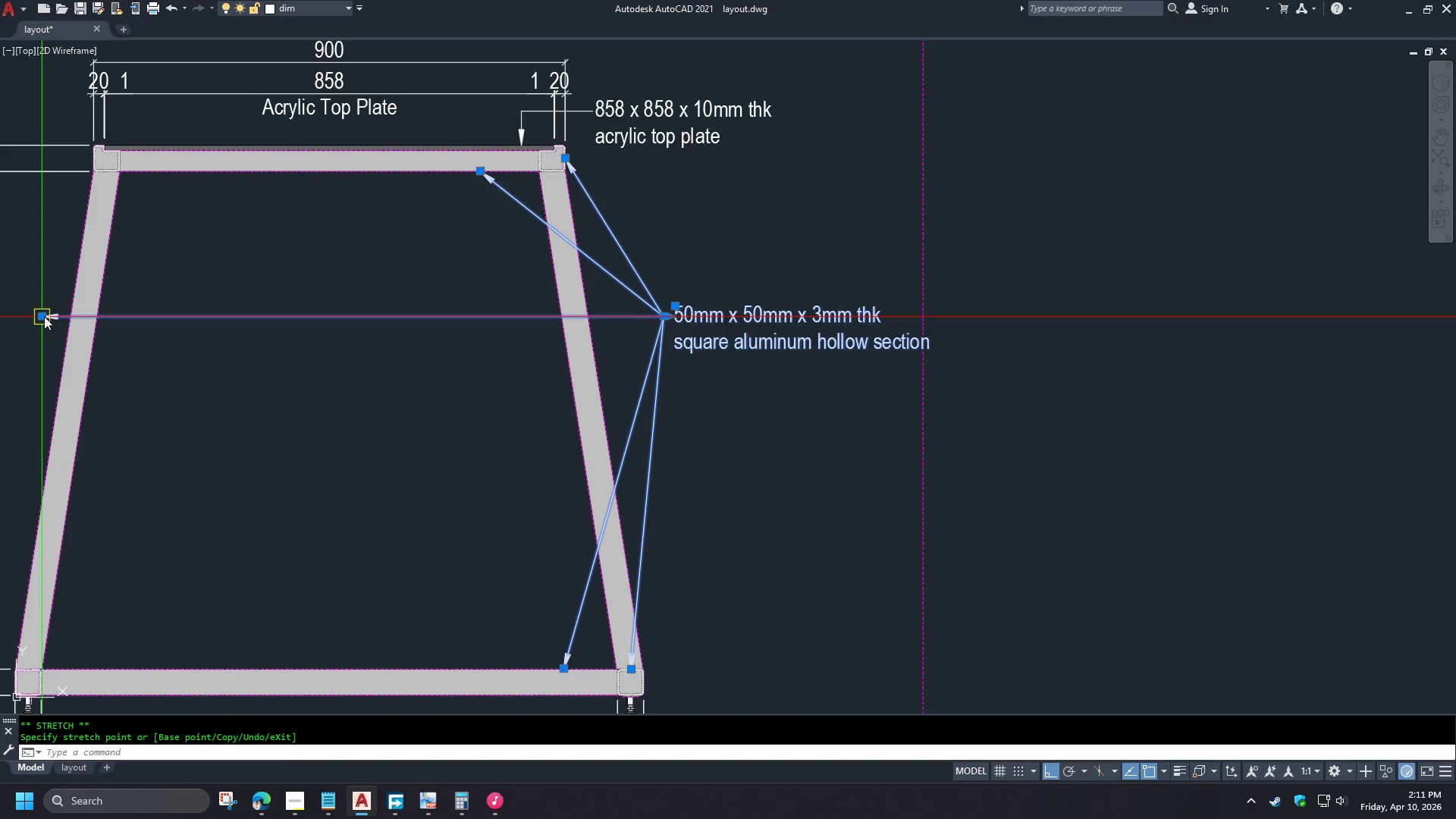 
left_click_drag(start_coordinate=[43, 315], to_coordinate=[47, 315])
 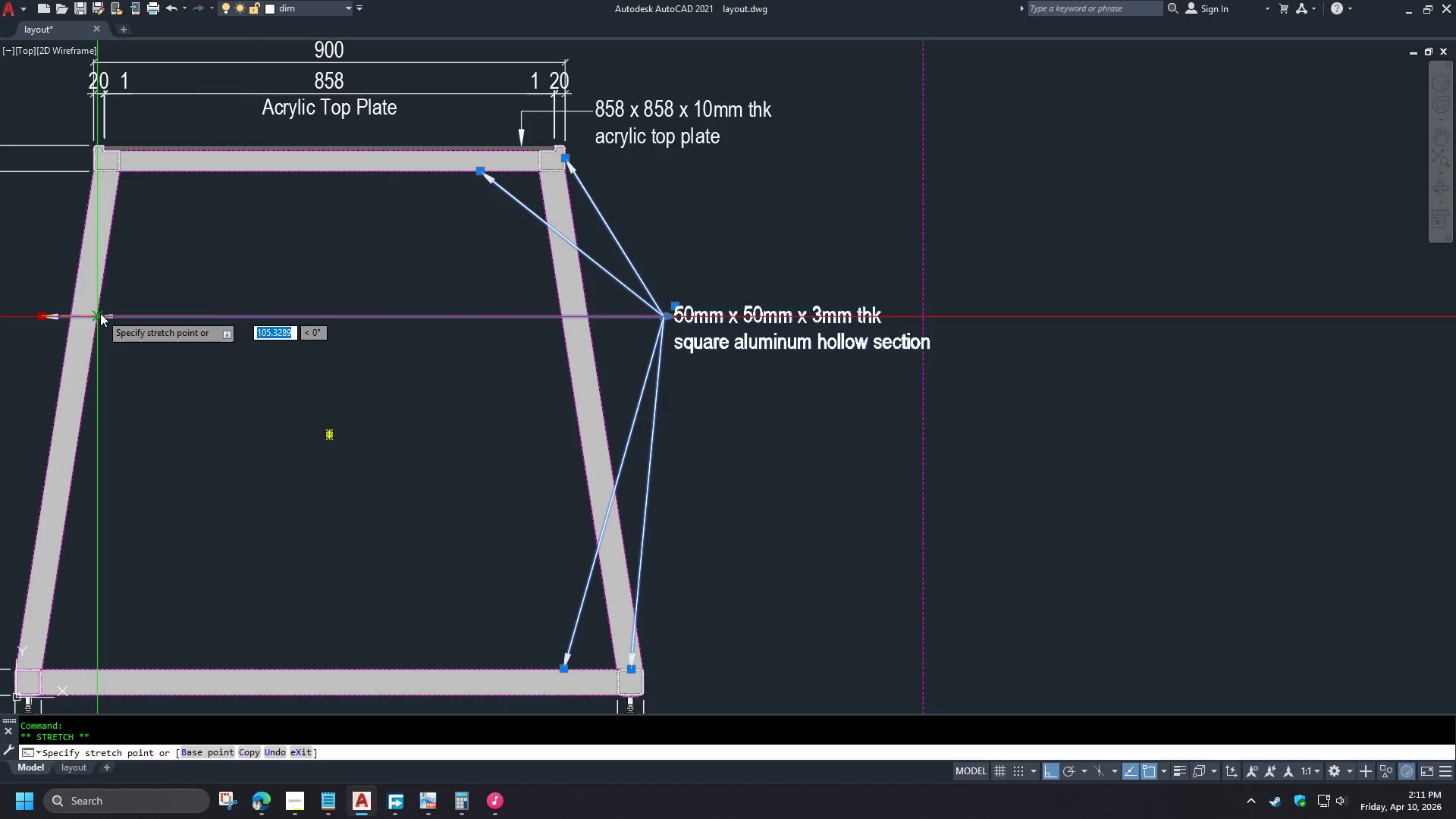 
left_click([100, 313])
 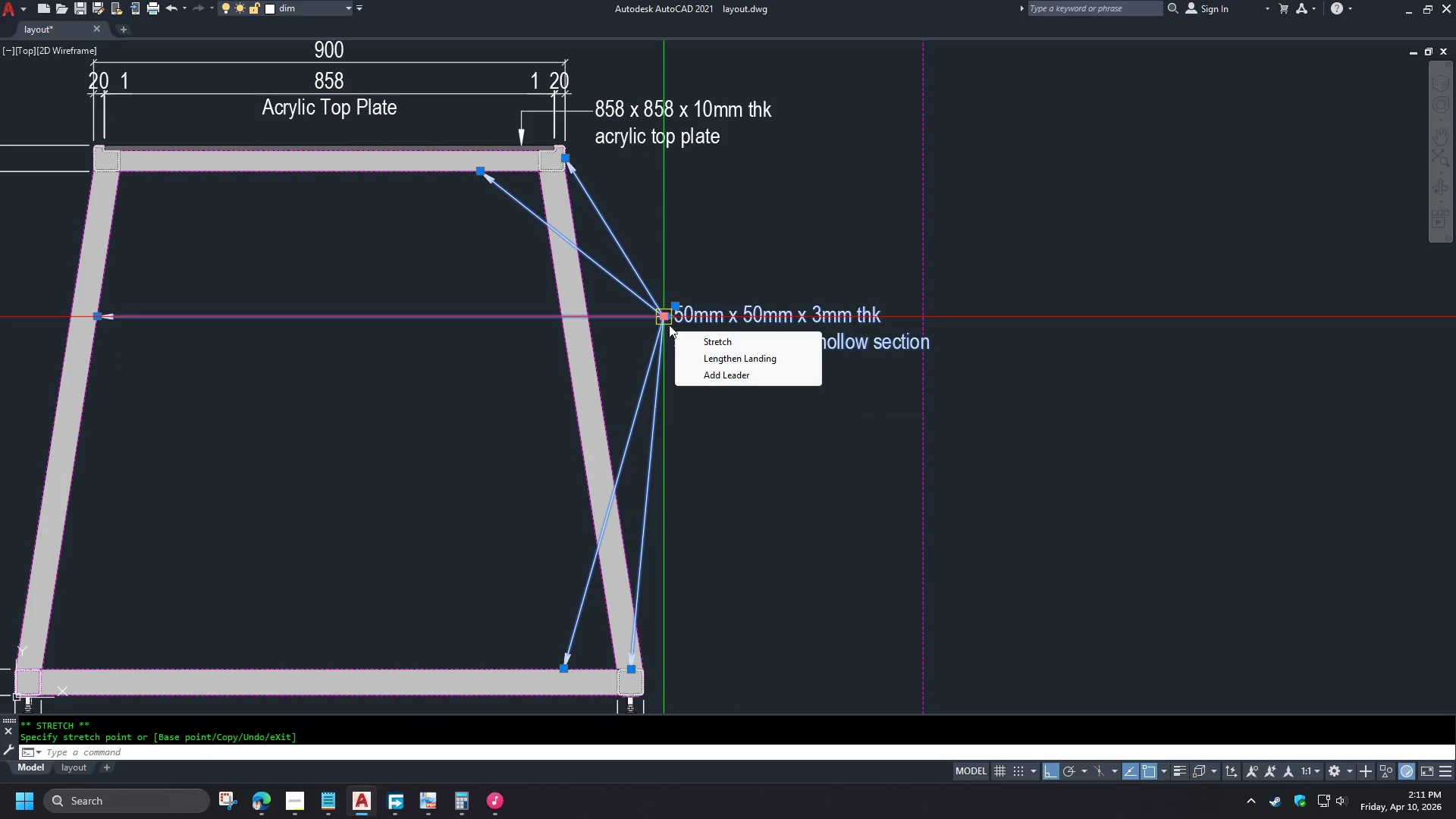 
left_click([706, 376])
 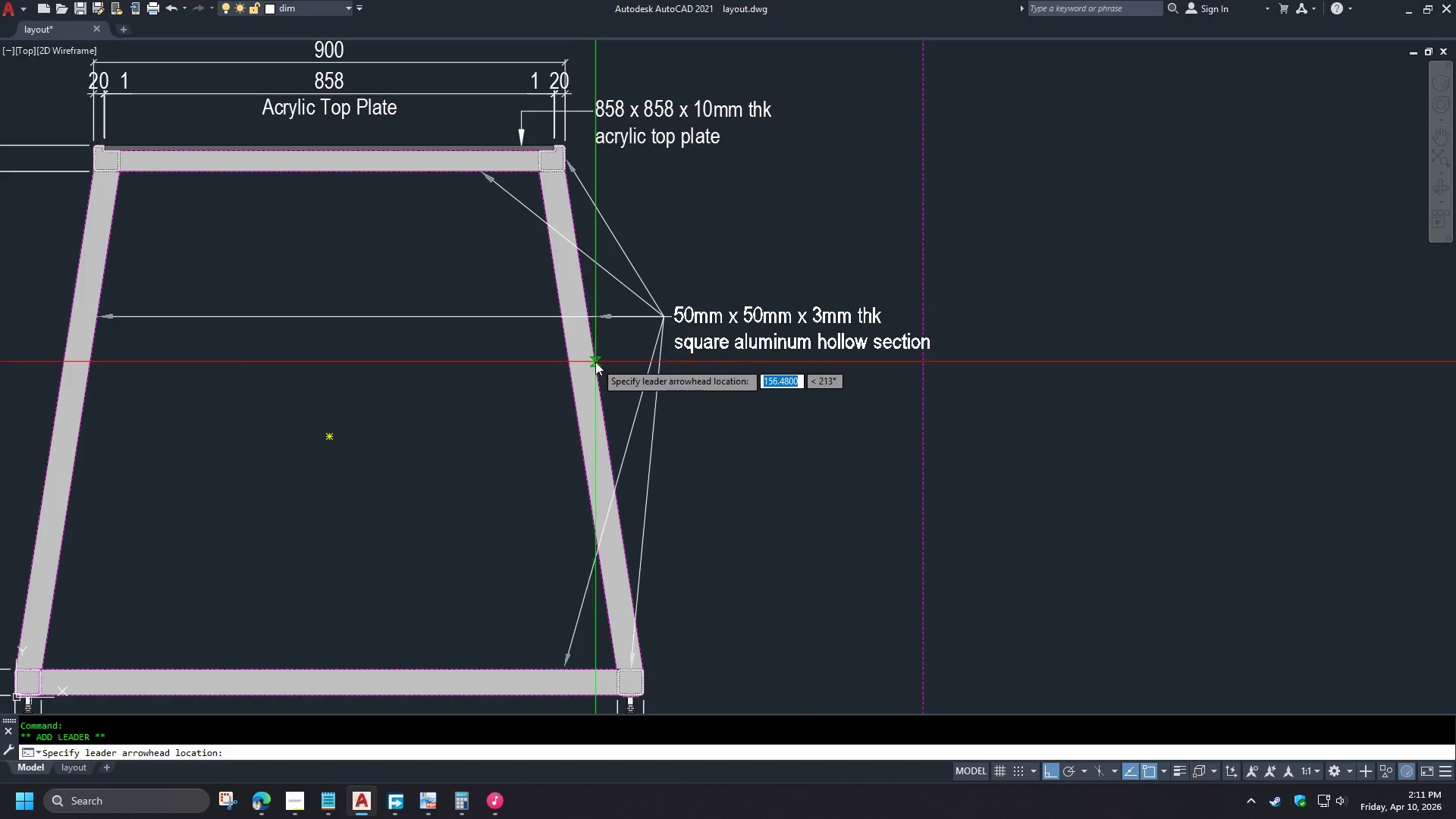 
left_click([595, 362])
 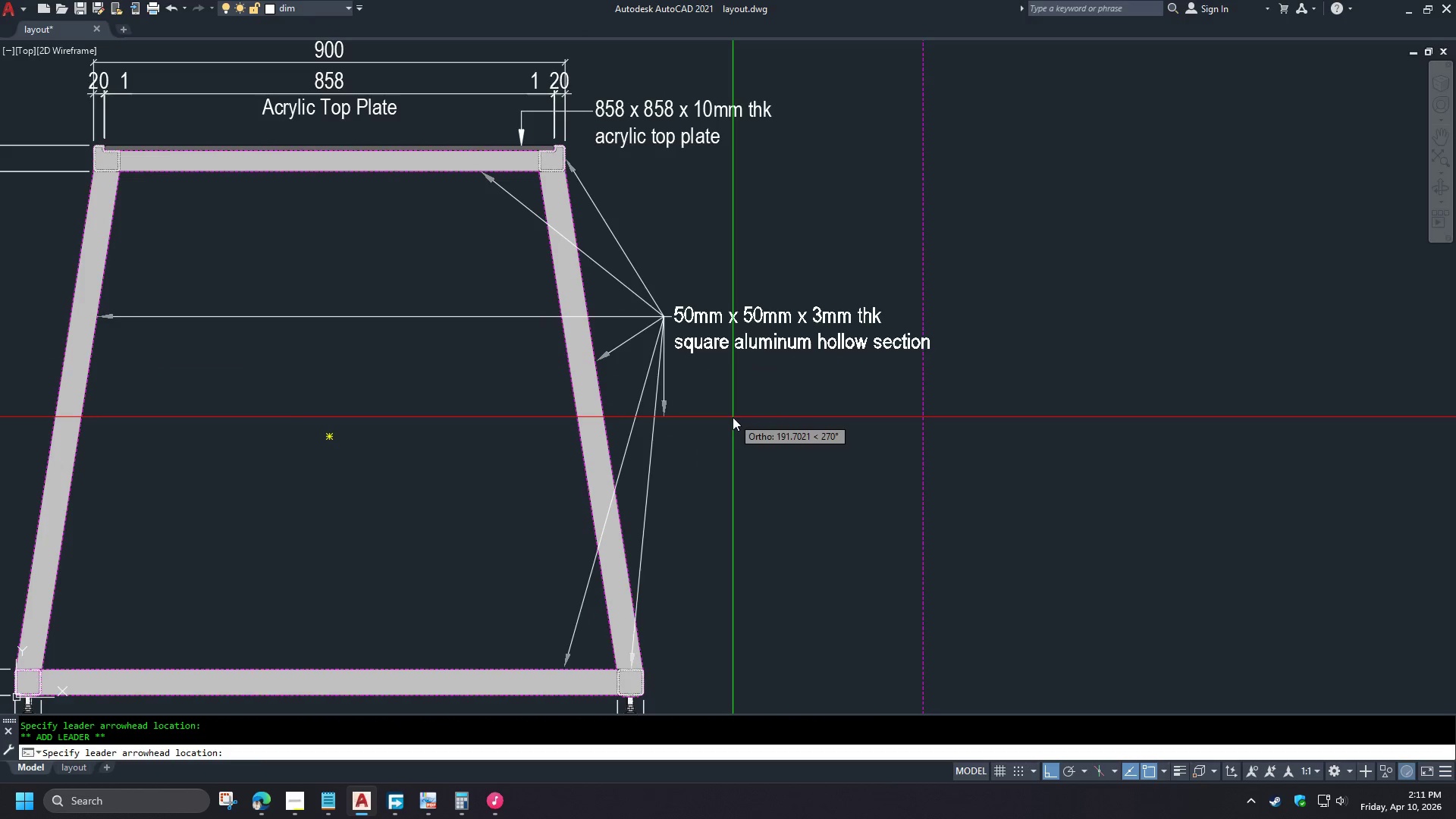 
key(Escape)
 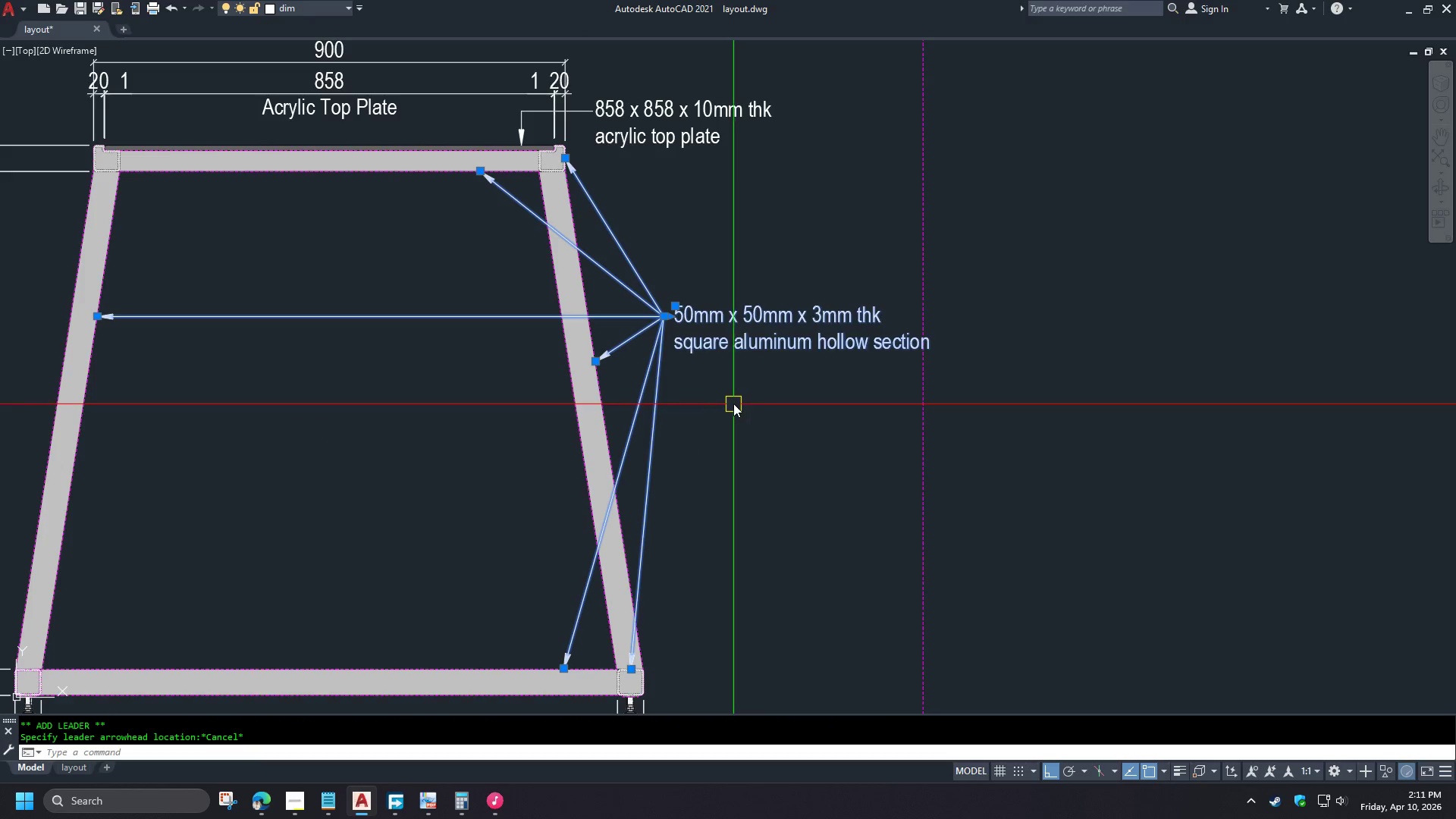 
key(Escape)
 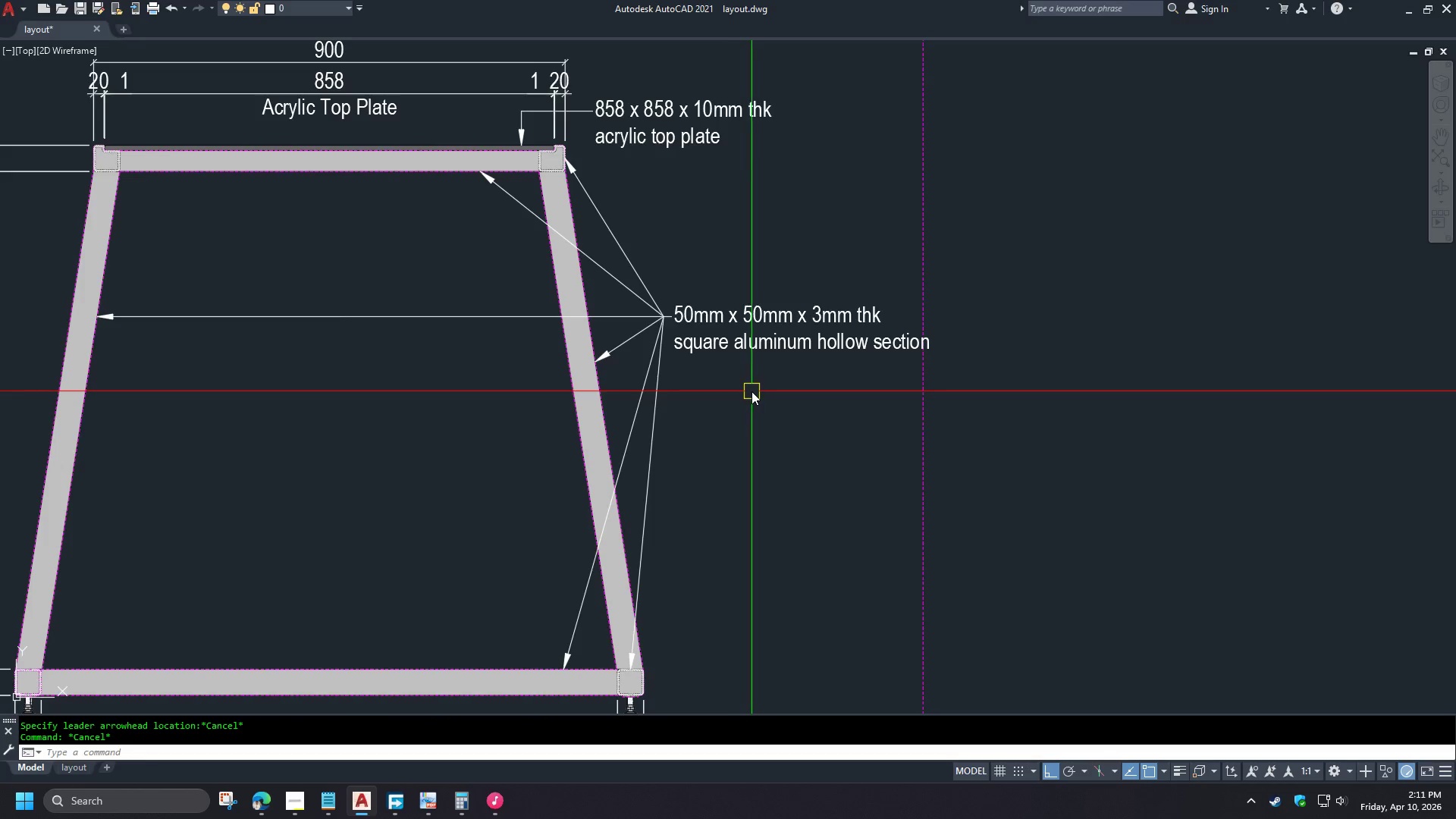 
wait(5.45)
 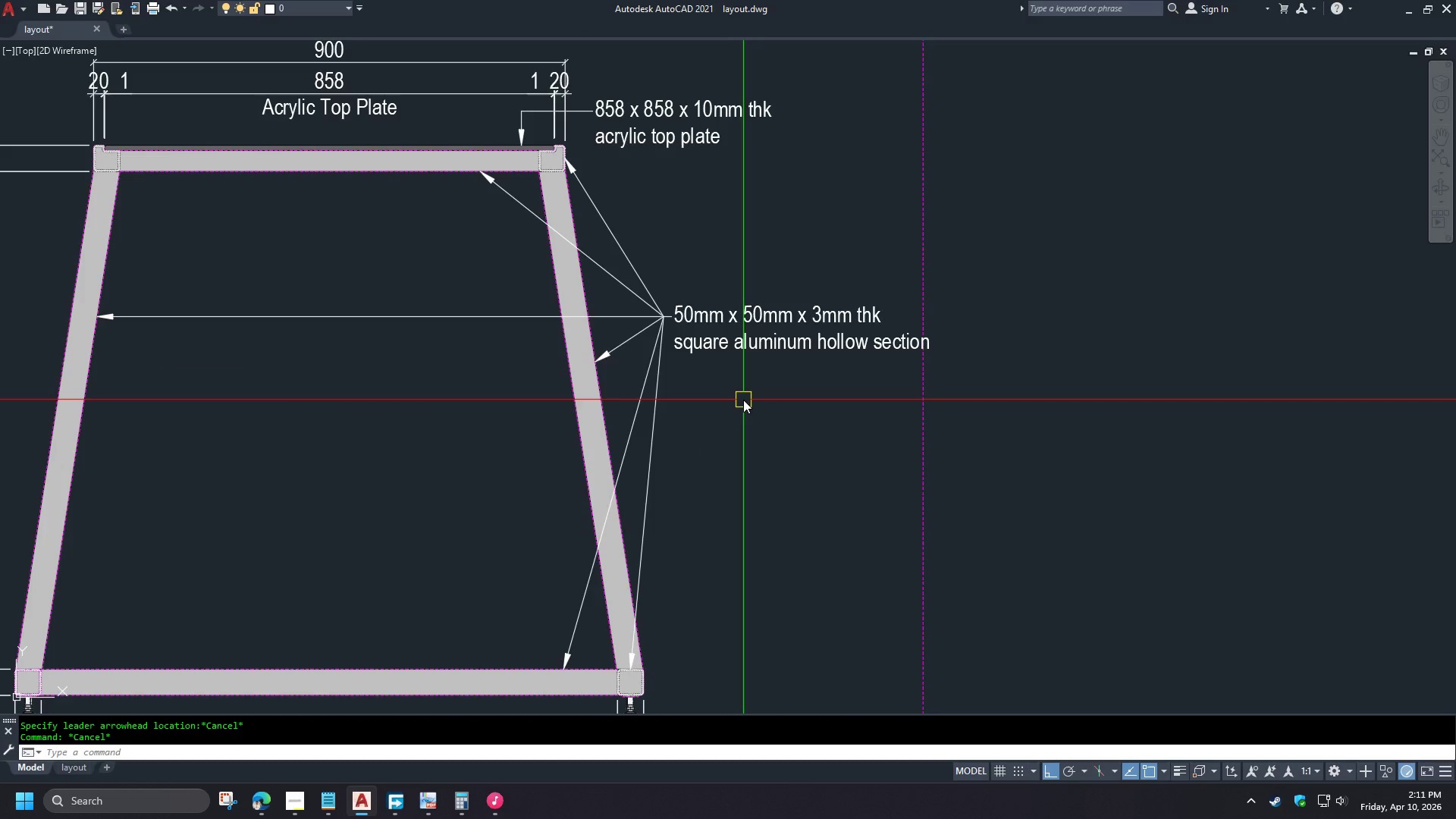 
key(Control+Z)
 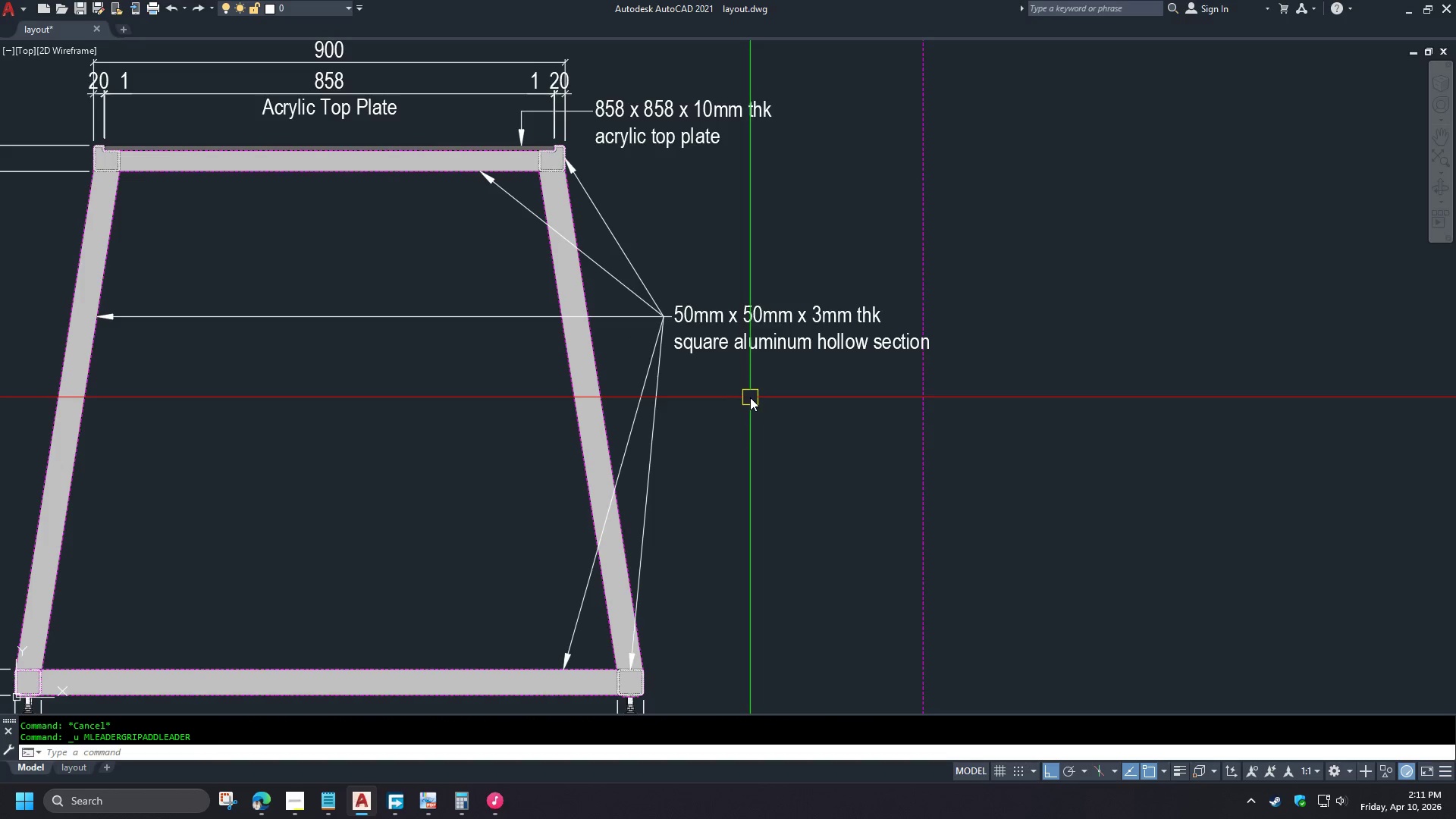 
key(Control+Z)
 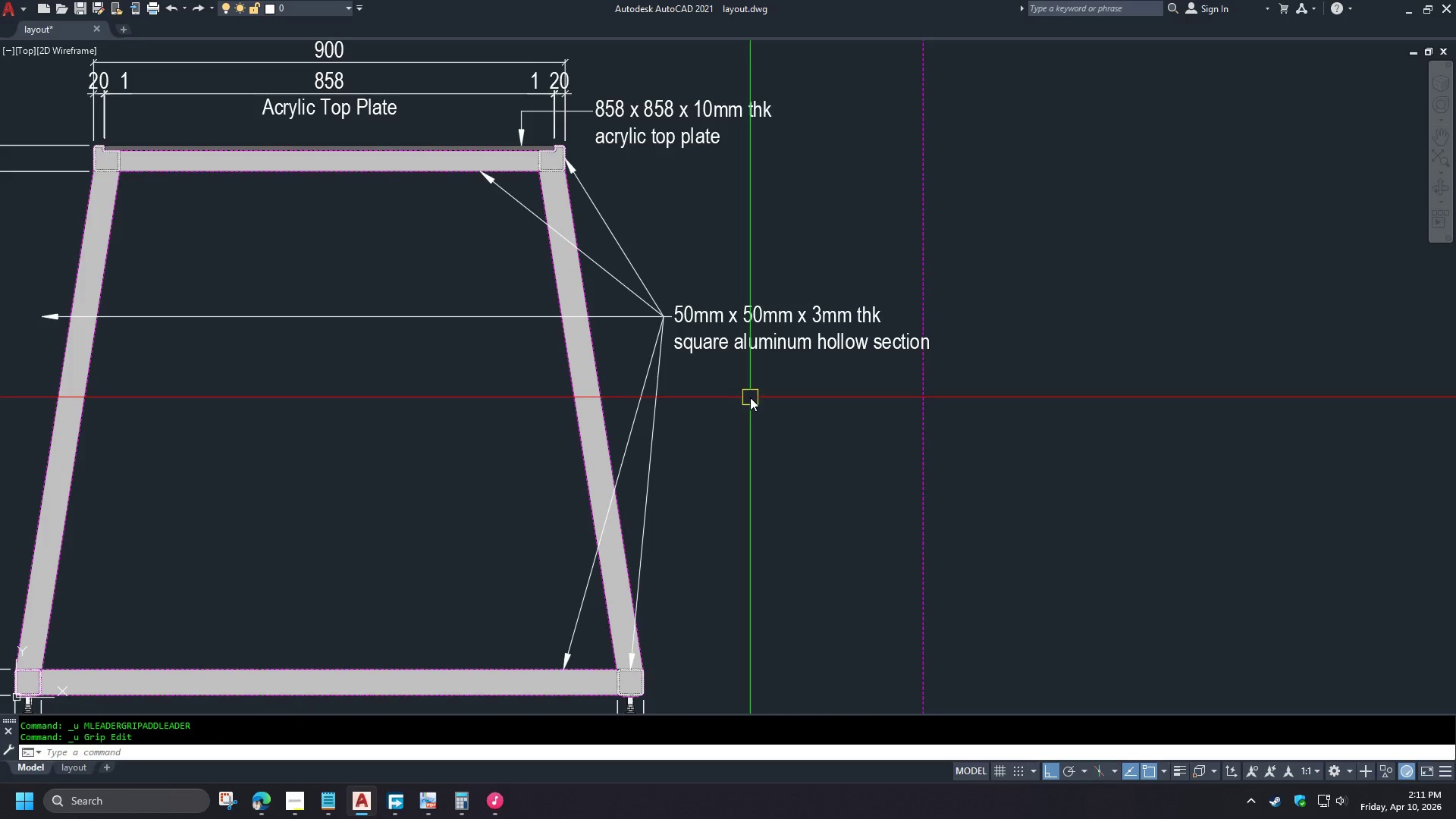 
key(Control+Z)
 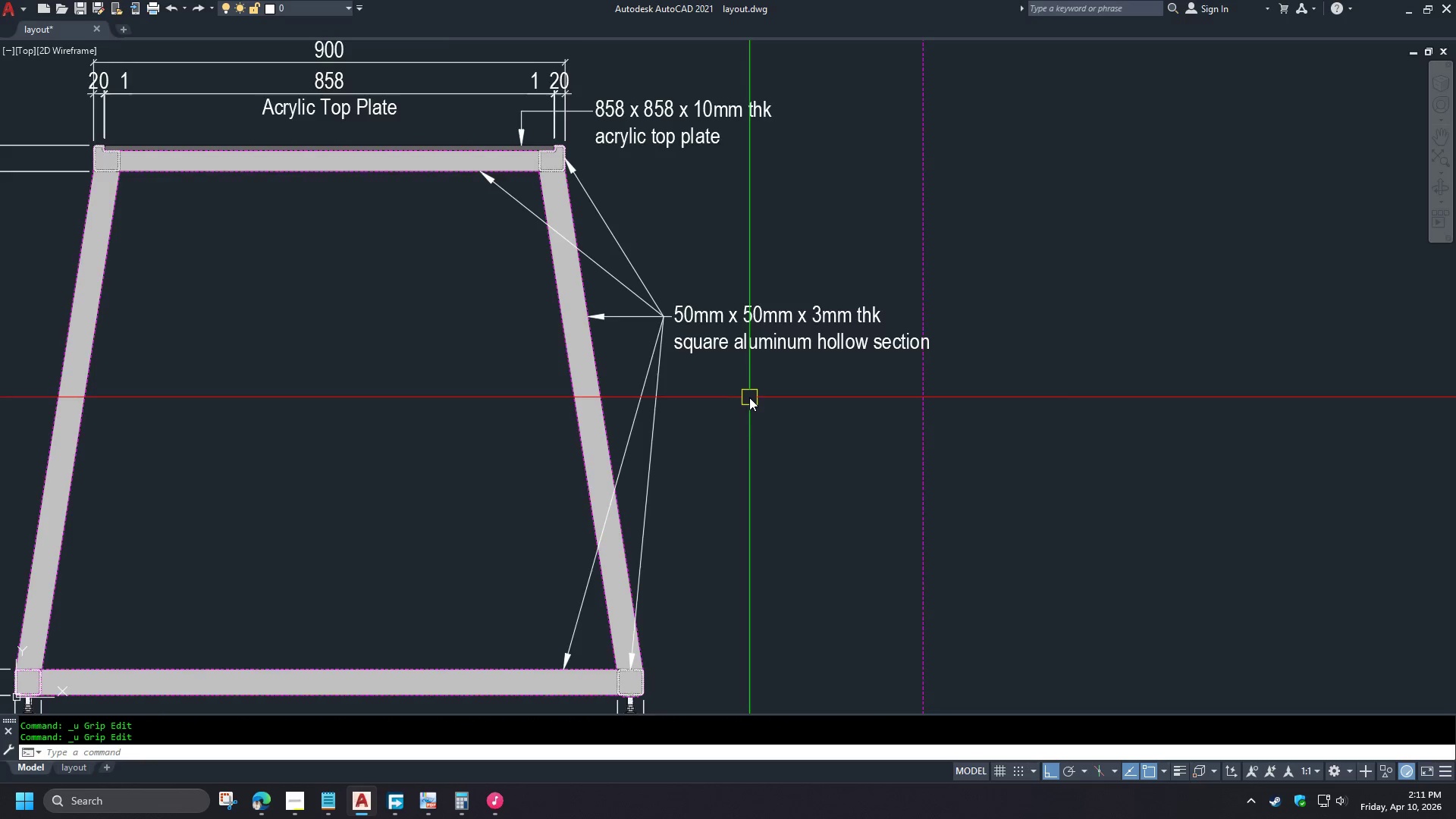 
key(Control+Z)
 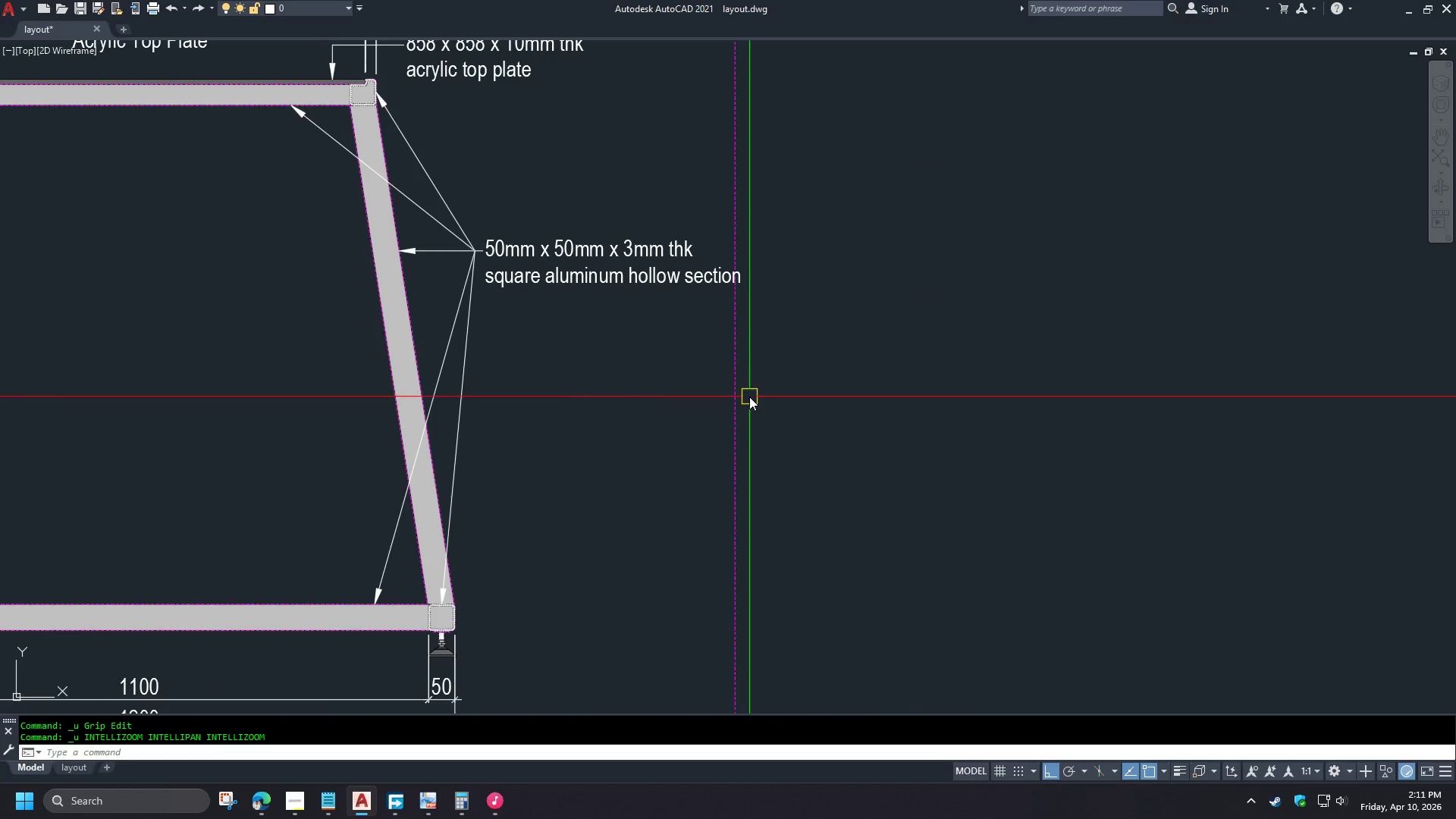 
key(Control+Z)
 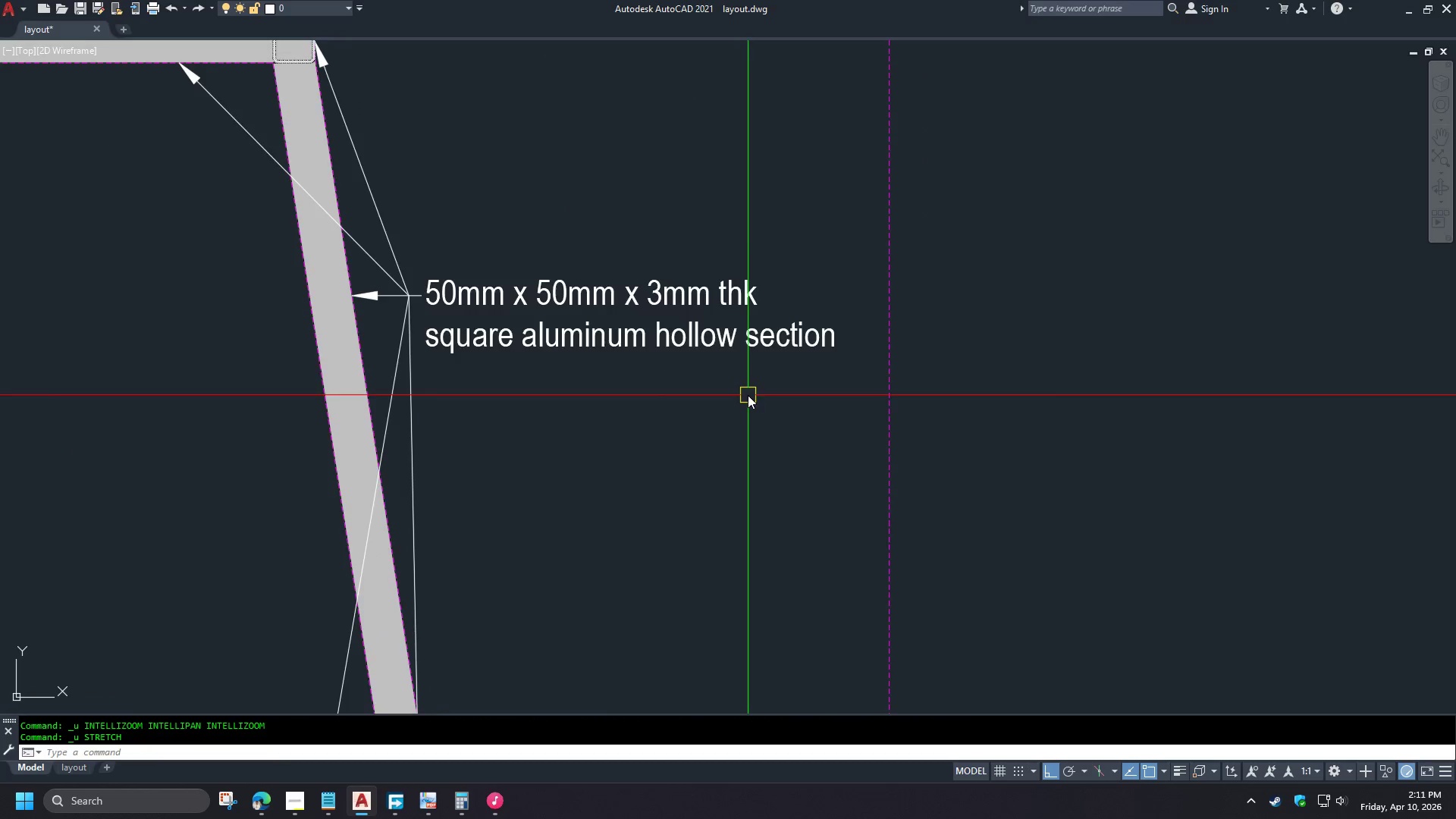 
key(Control+Z)
 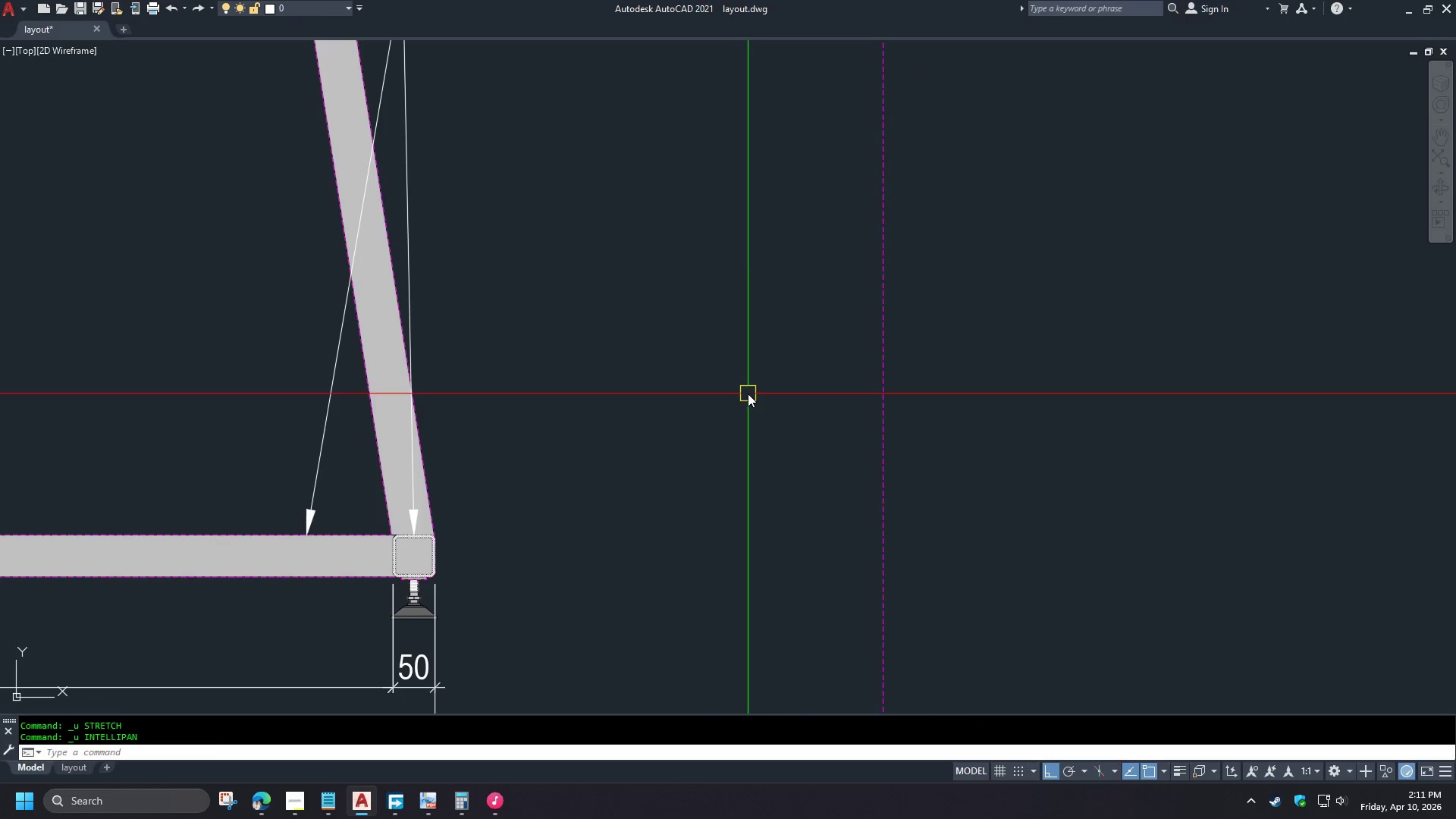 
key(Control+Z)
 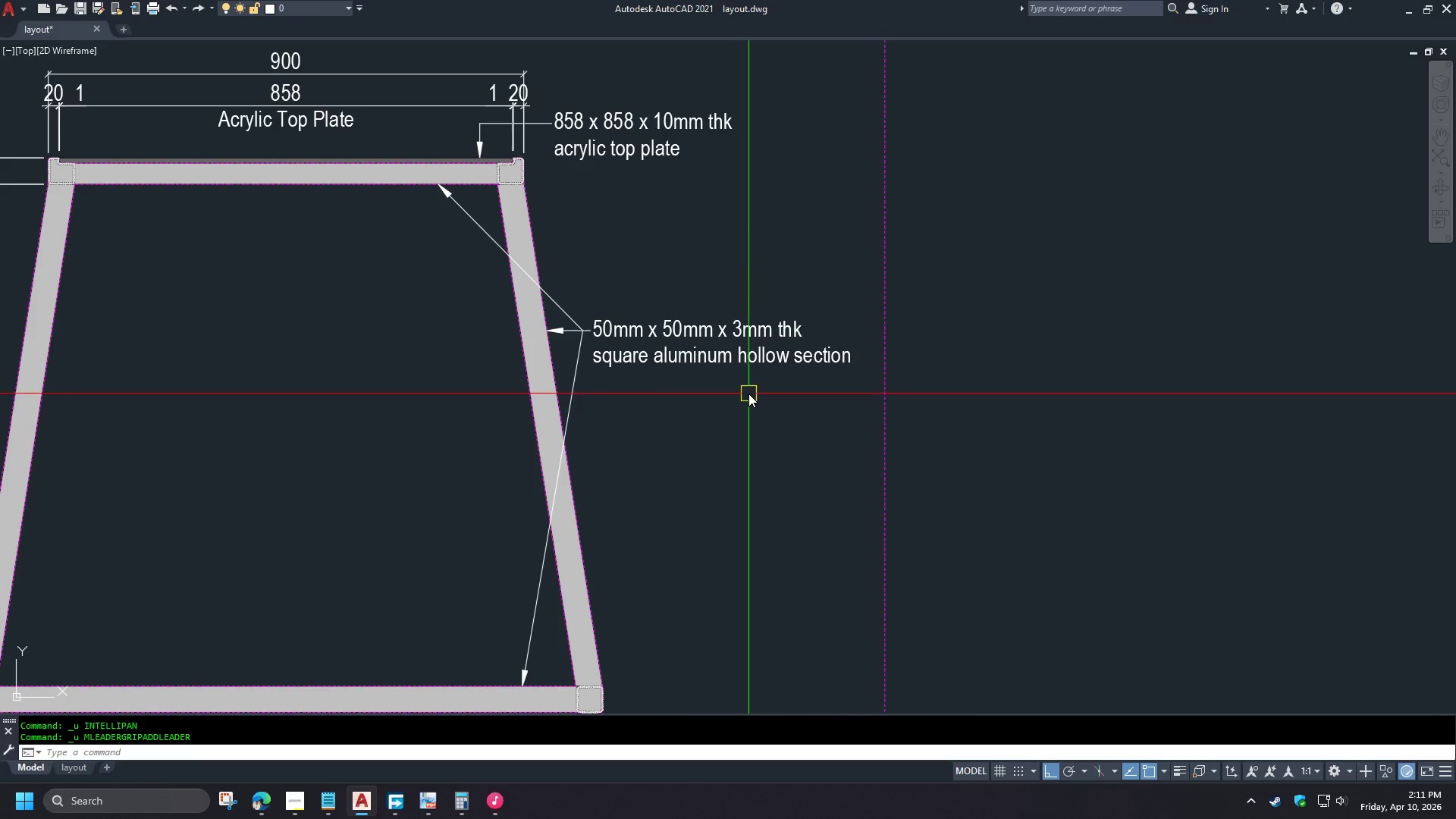 
key(Control+Z)
 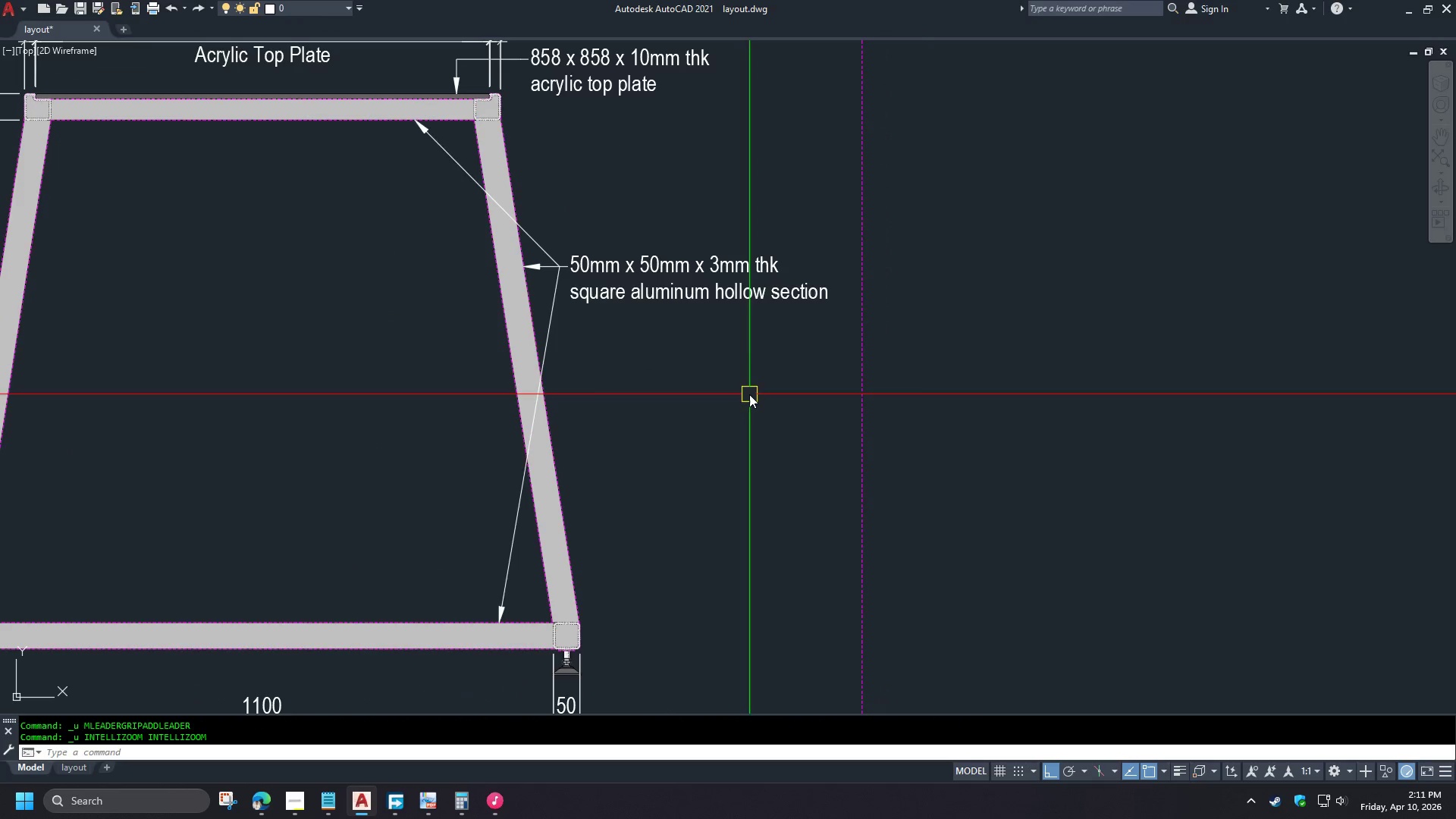 
key(Control+Z)
 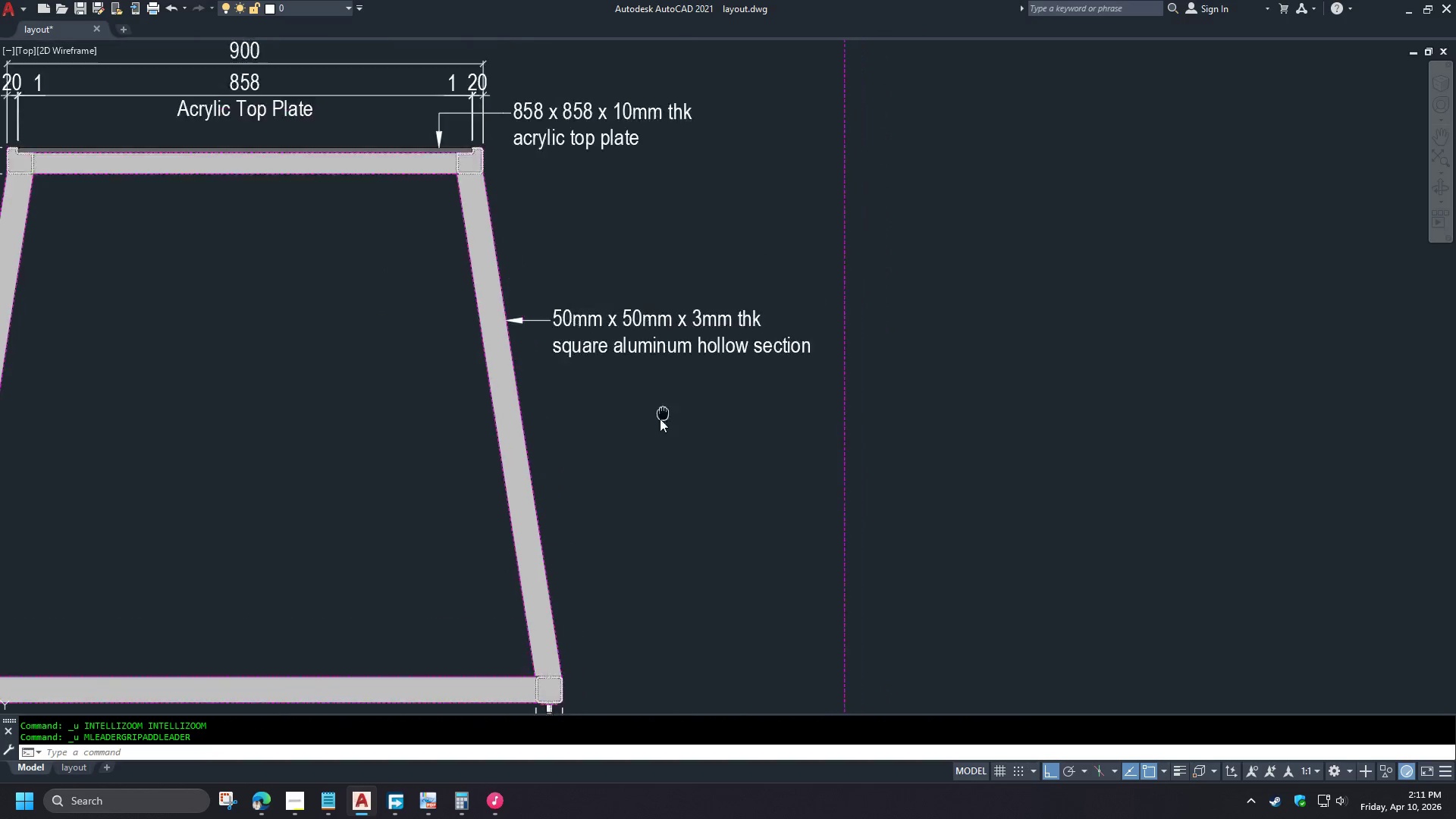 
scroll: coordinate [625, 453], scroll_direction: up, amount: 1.0
 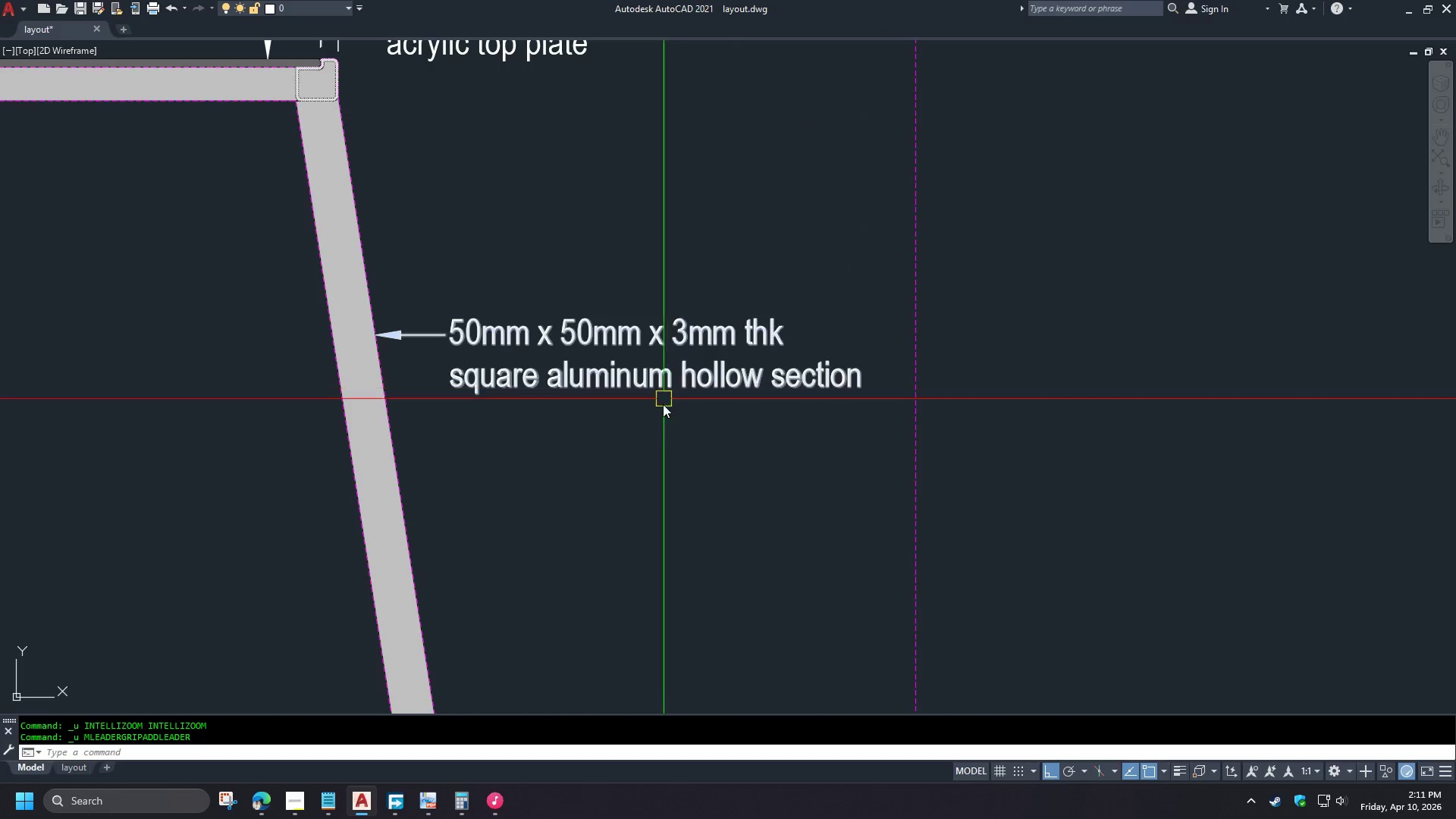 
scroll: coordinate [683, 438], scroll_direction: down, amount: 1.0
 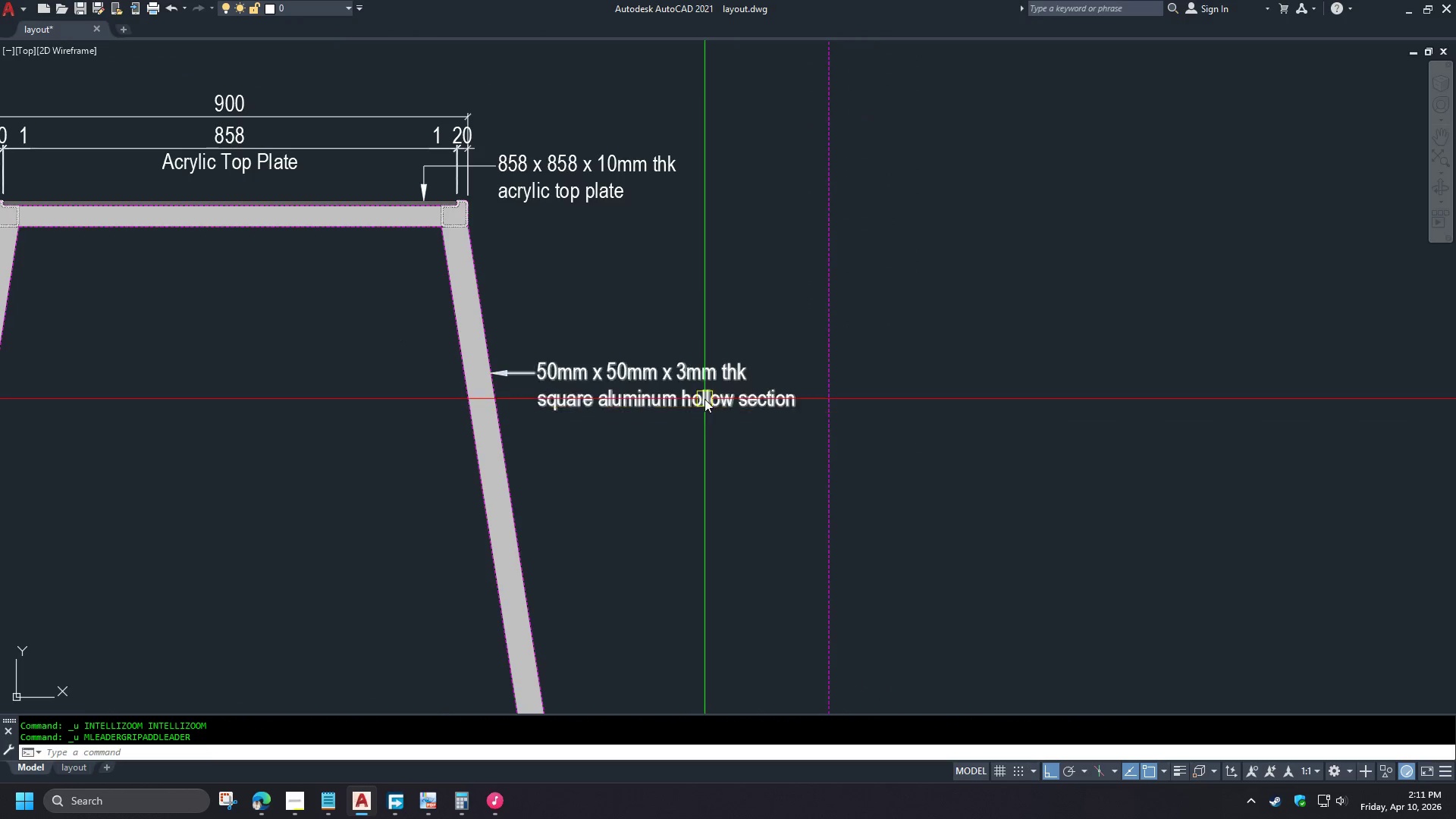 
left_click([704, 398])
 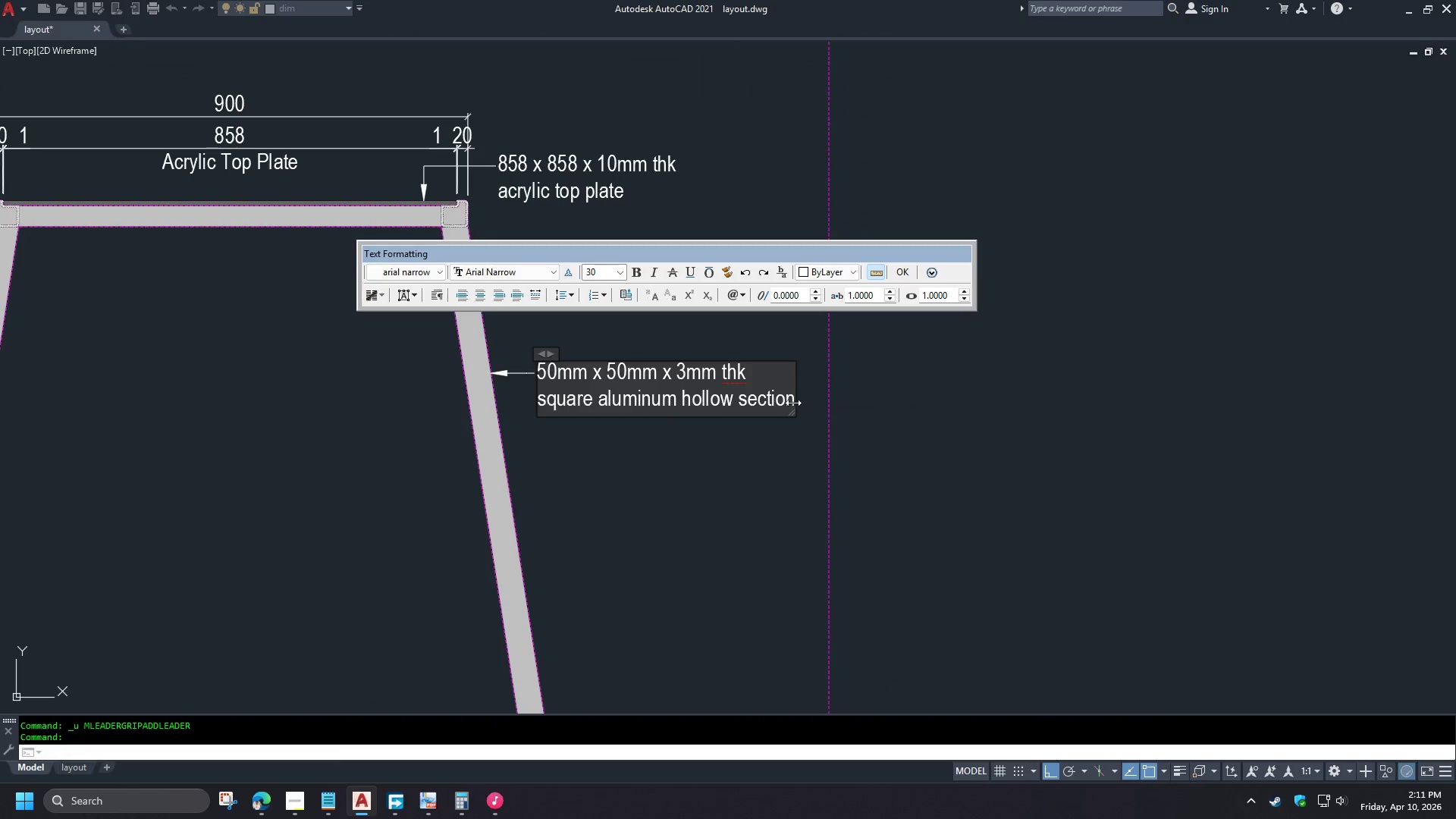 
left_click([788, 399])
 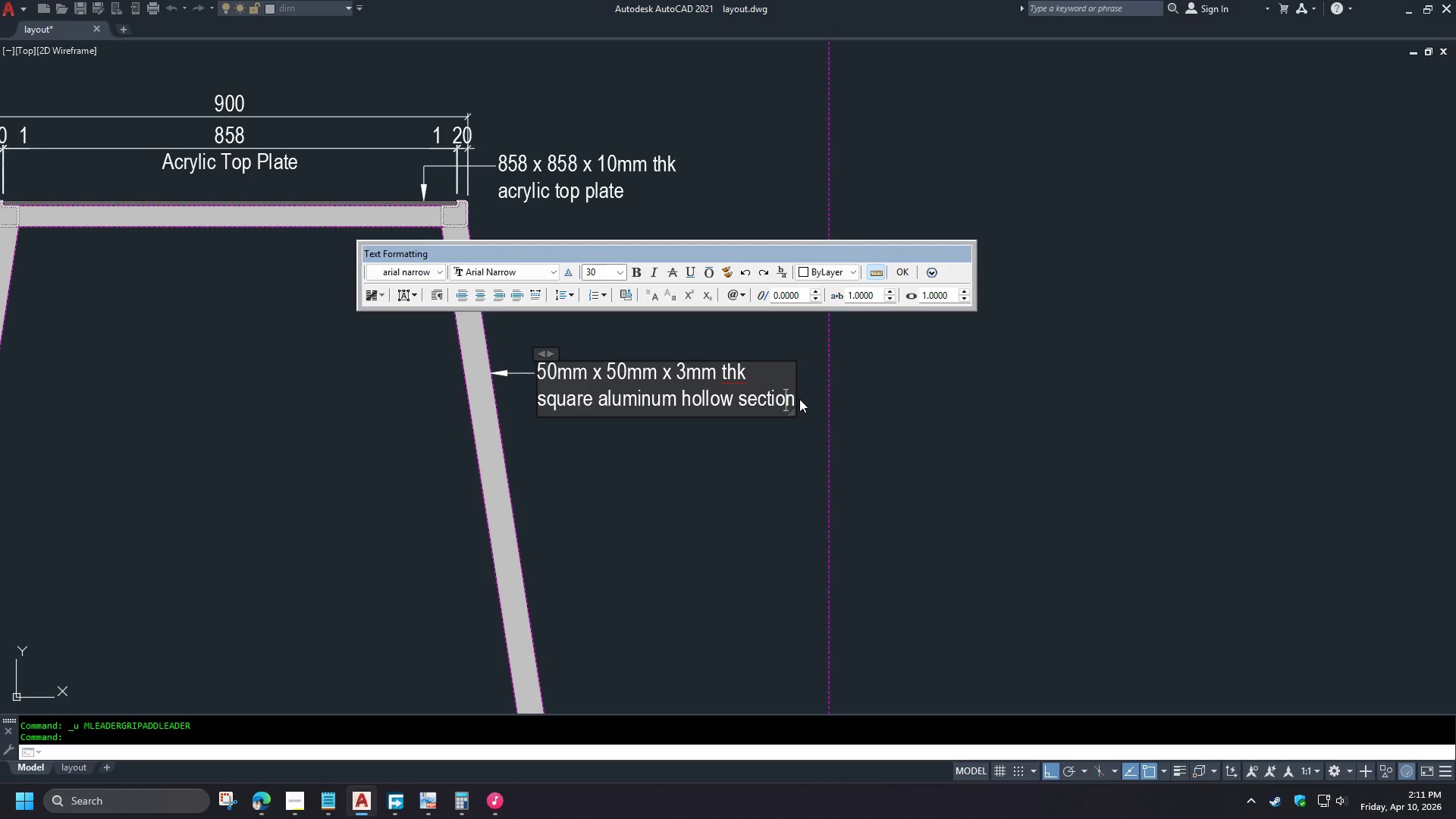 
key(ArrowRight)
 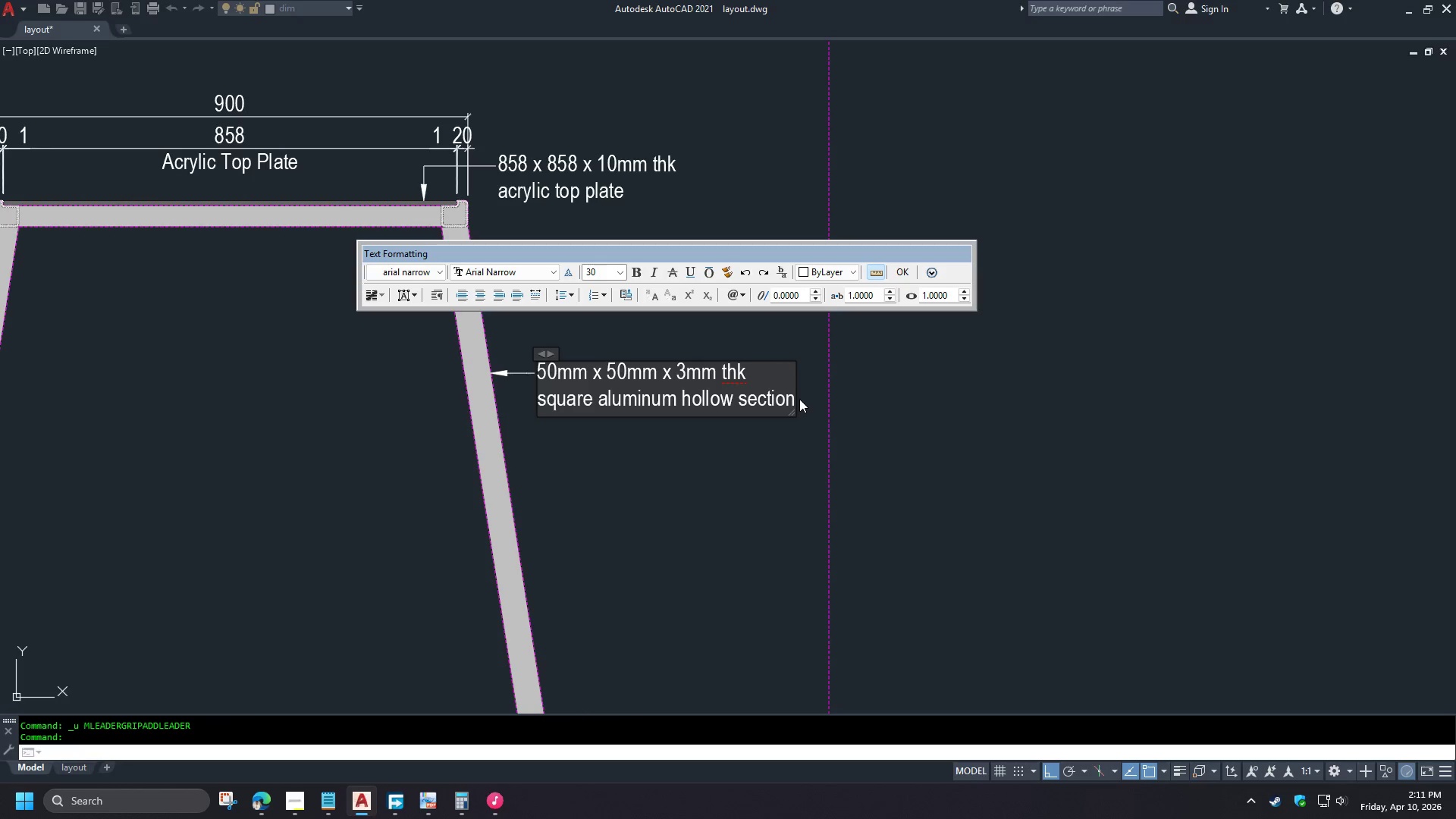 
wait(5.56)
 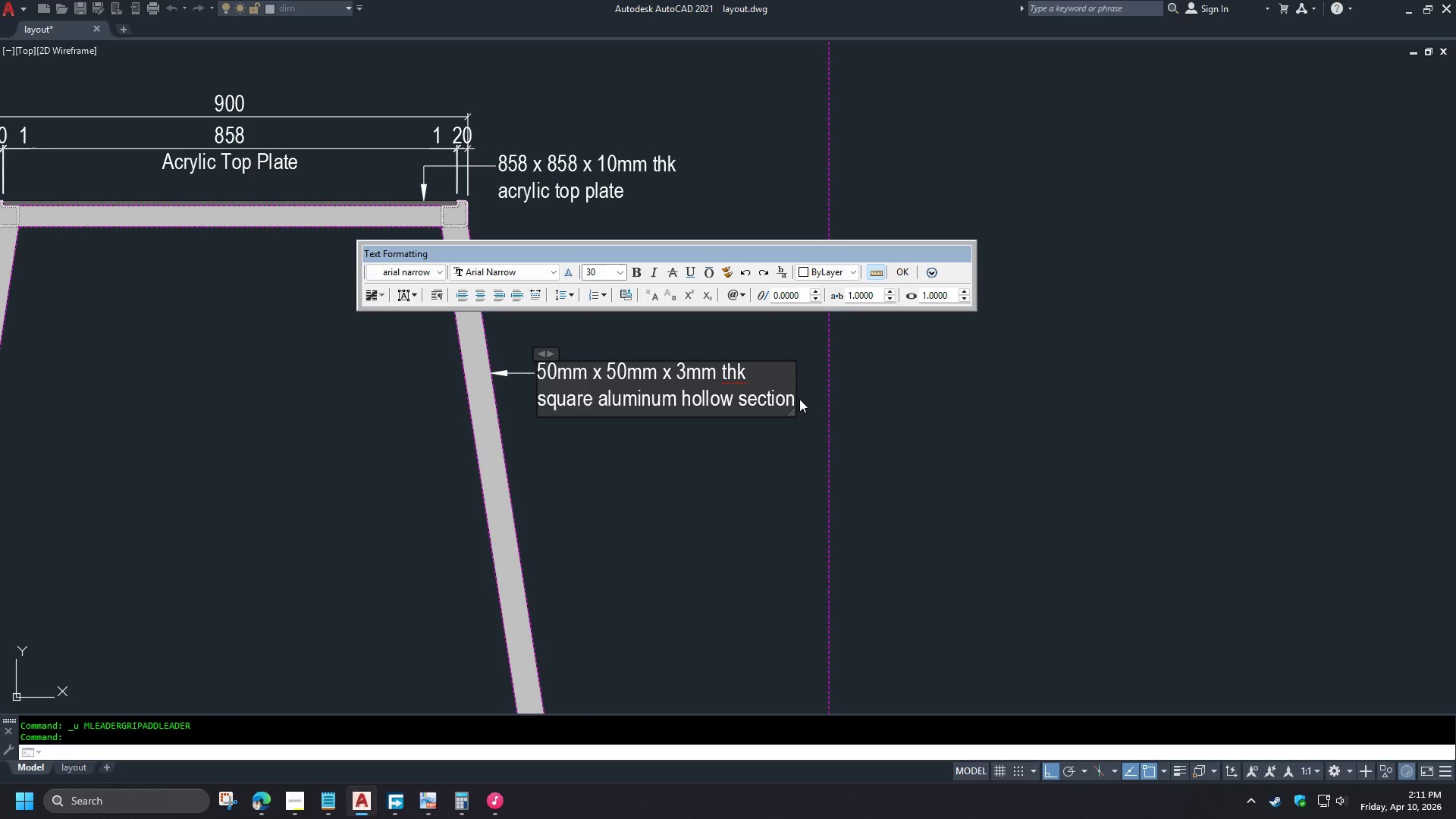 
key(Enter)
 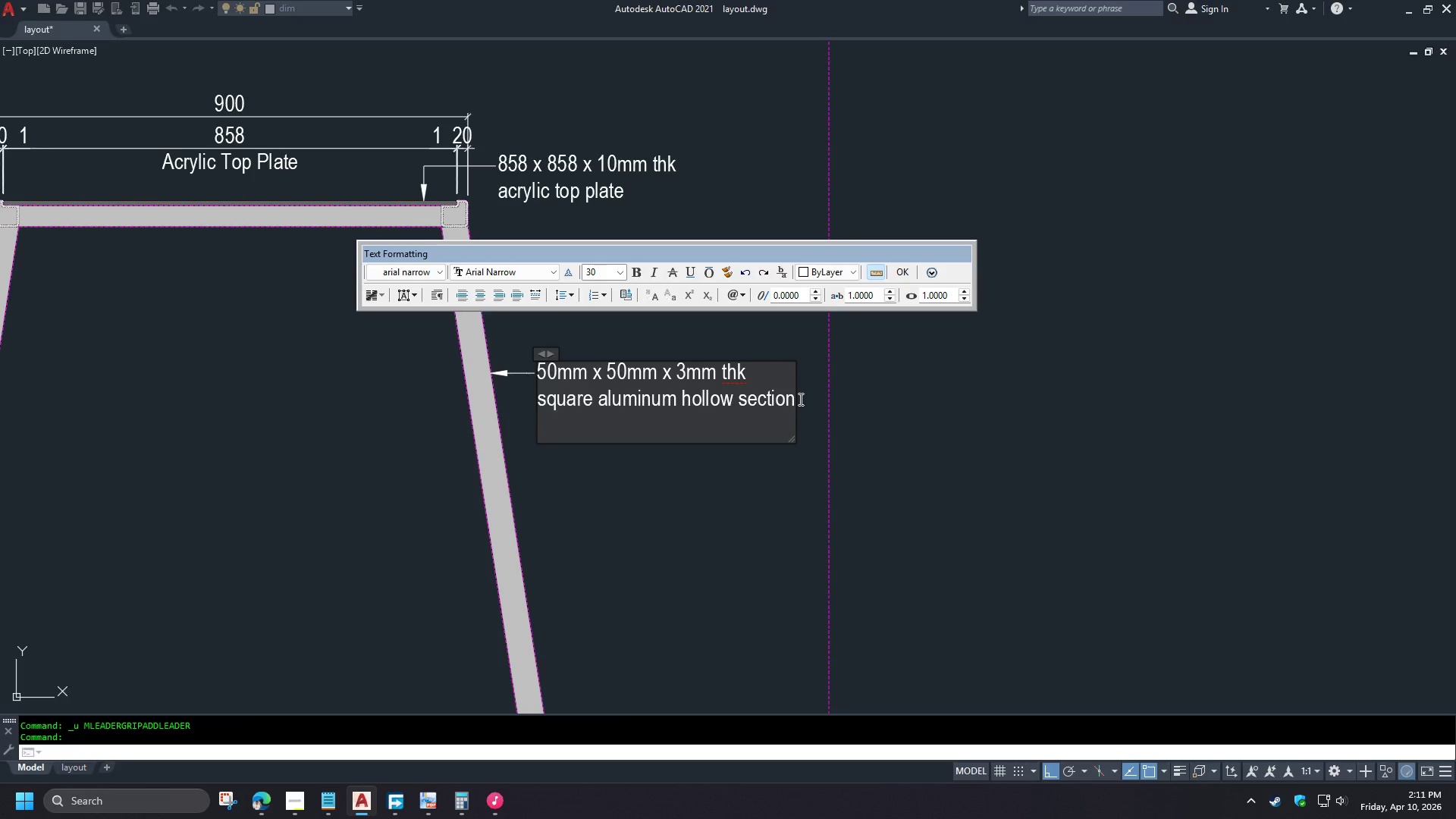 
type((typ))
 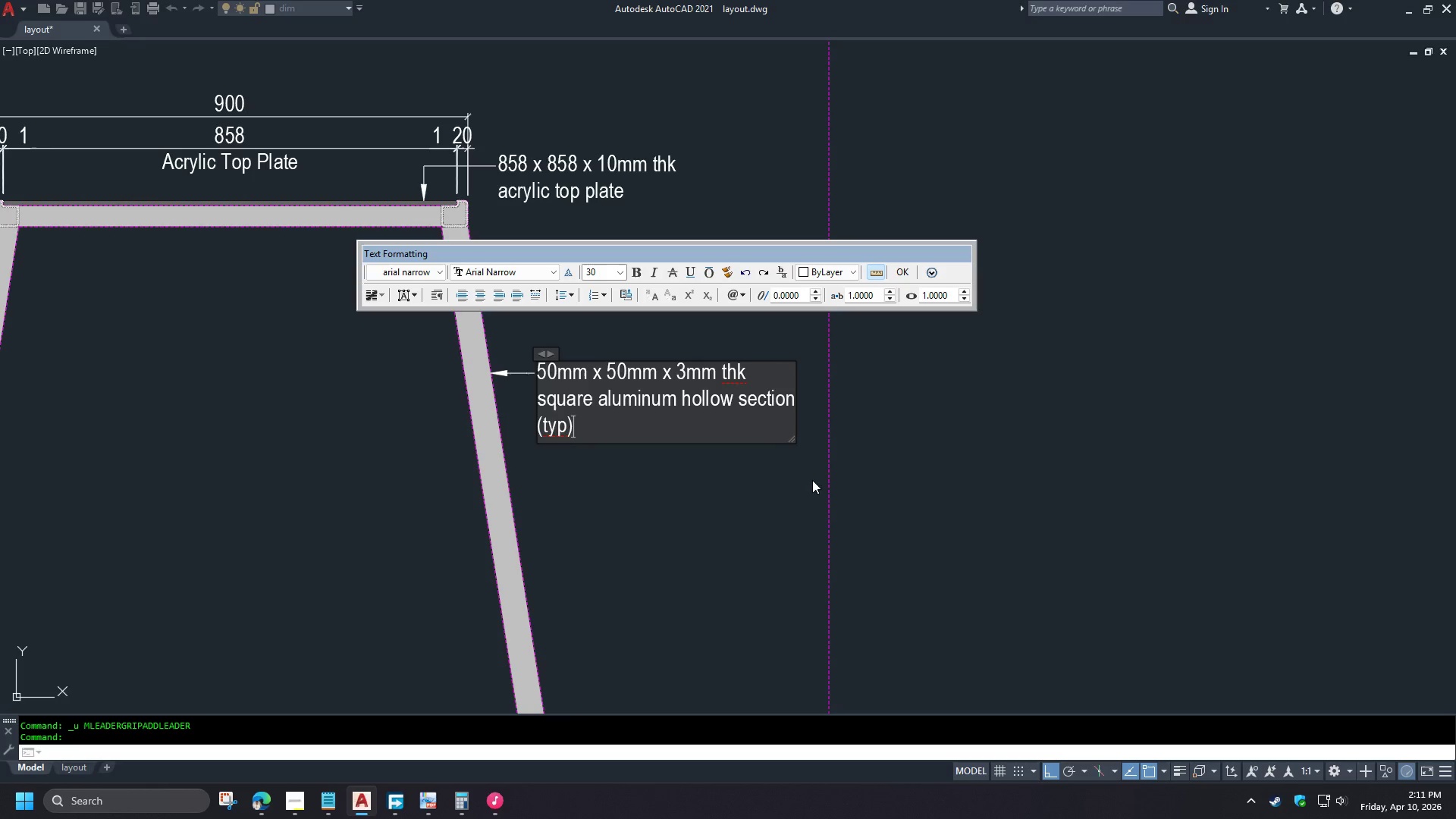 
left_click([688, 508])
 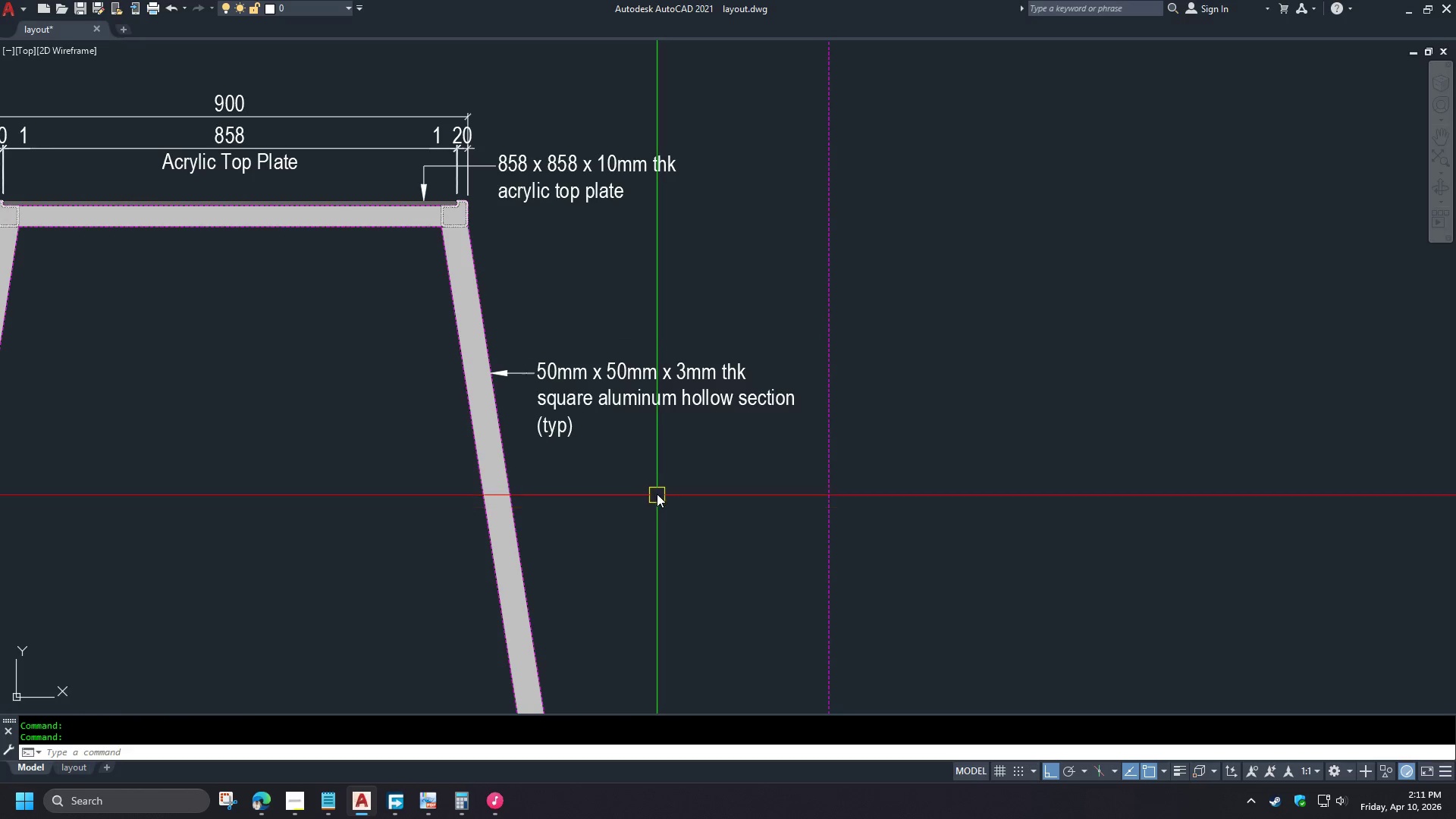 
scroll: coordinate [655, 494], scroll_direction: down, amount: 1.0
 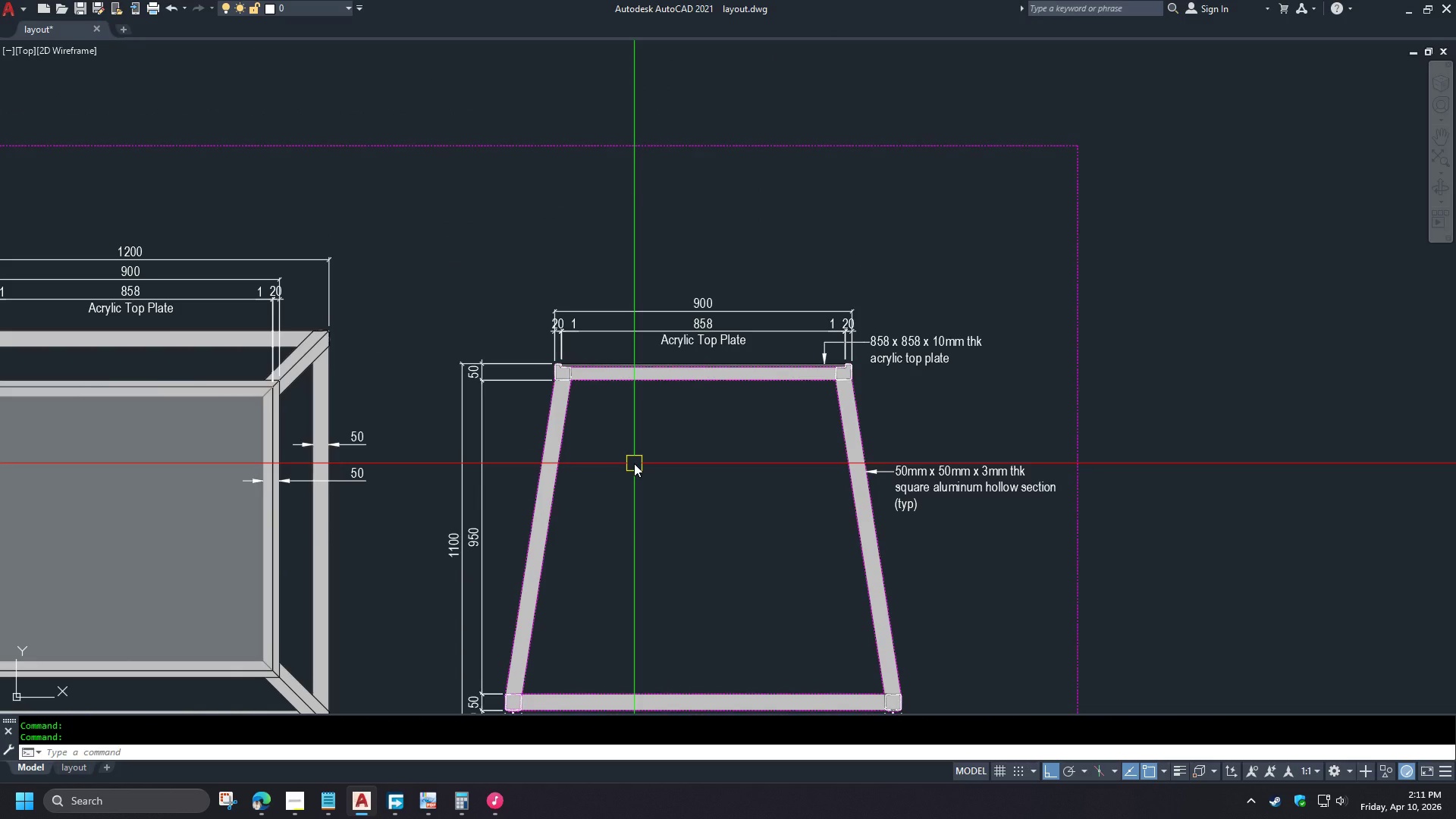 
wait(10.91)
 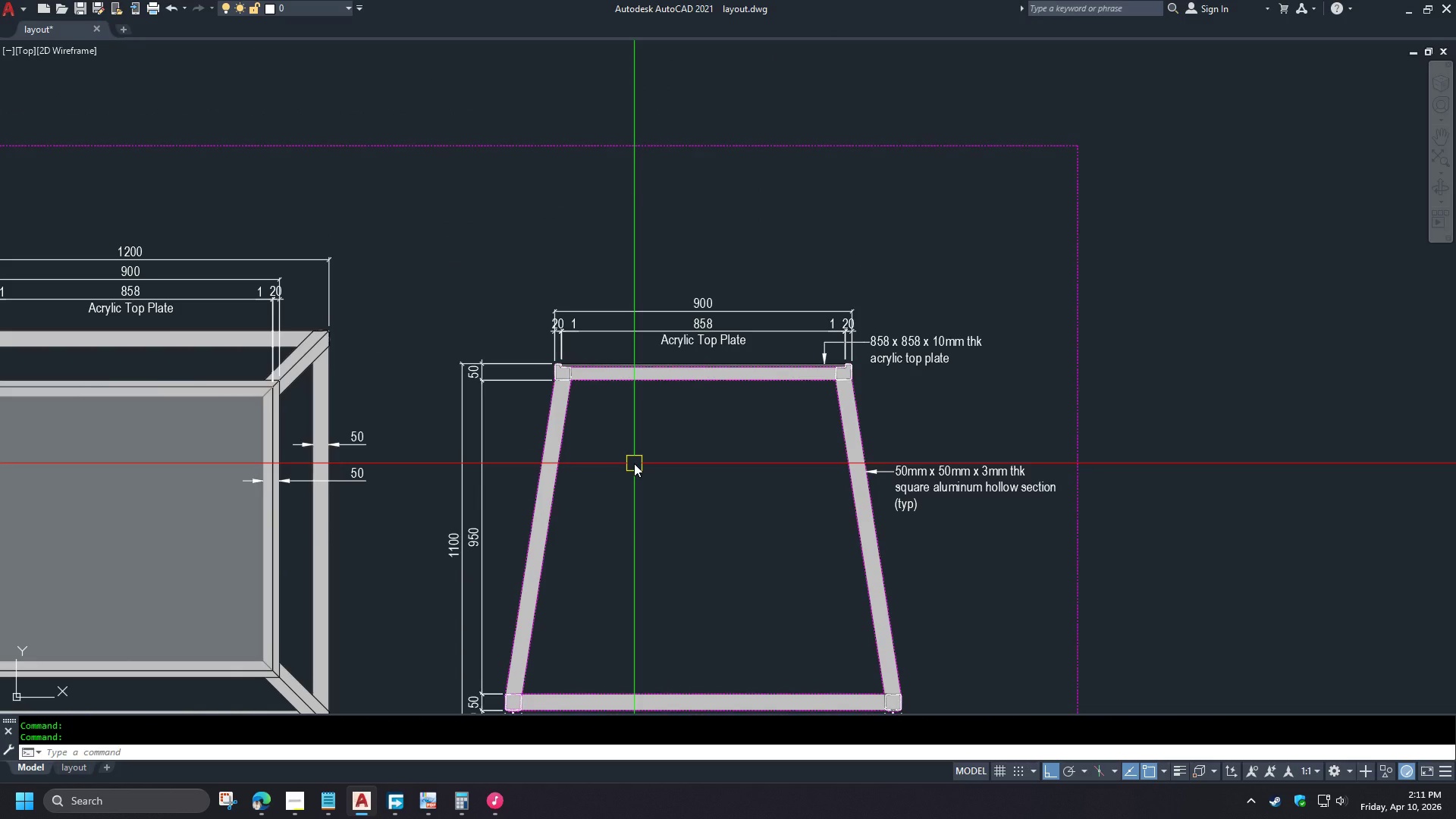 
scroll: coordinate [510, 469], scroll_direction: up, amount: 7.0
 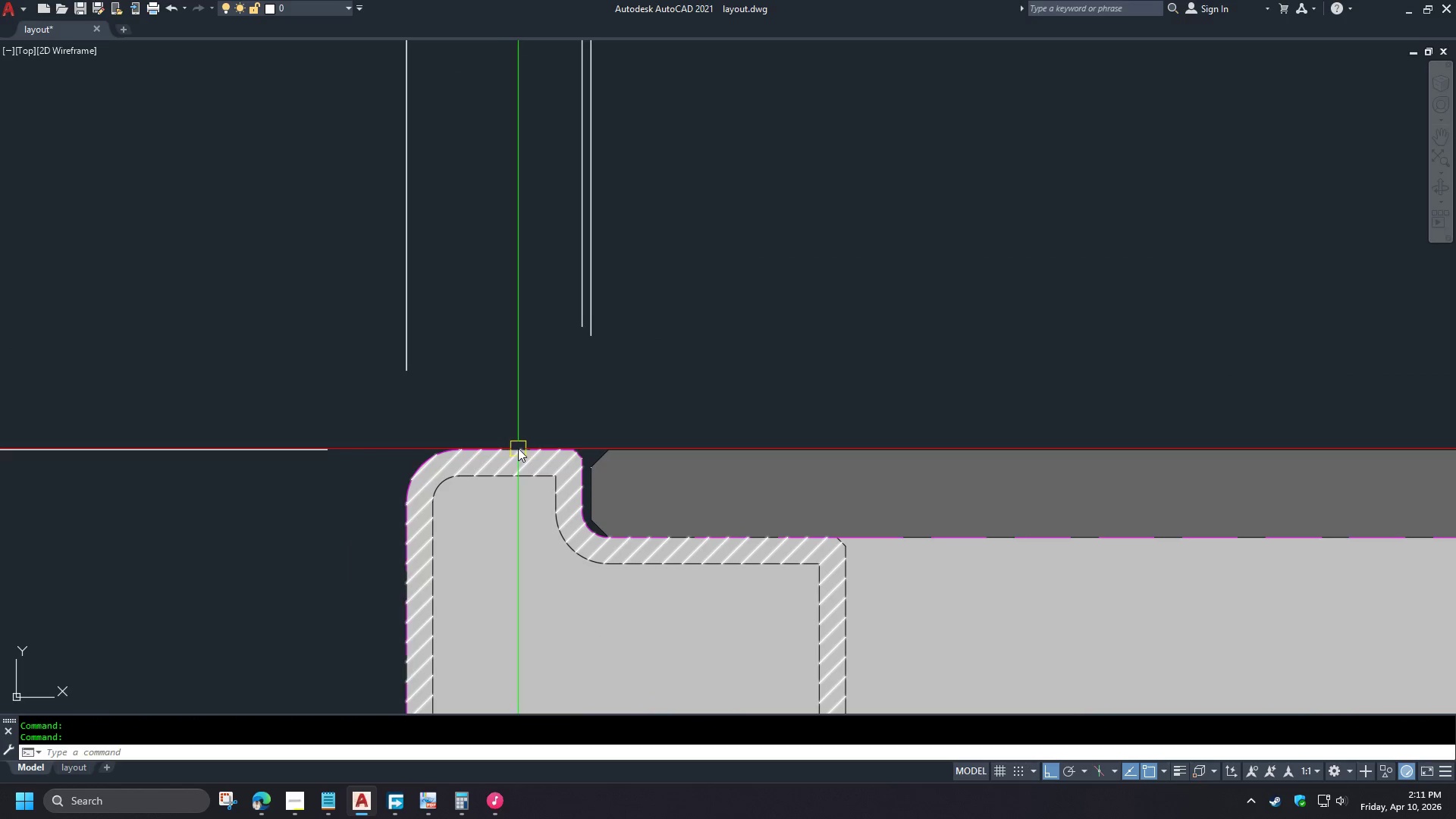 
left_click([522, 447])
 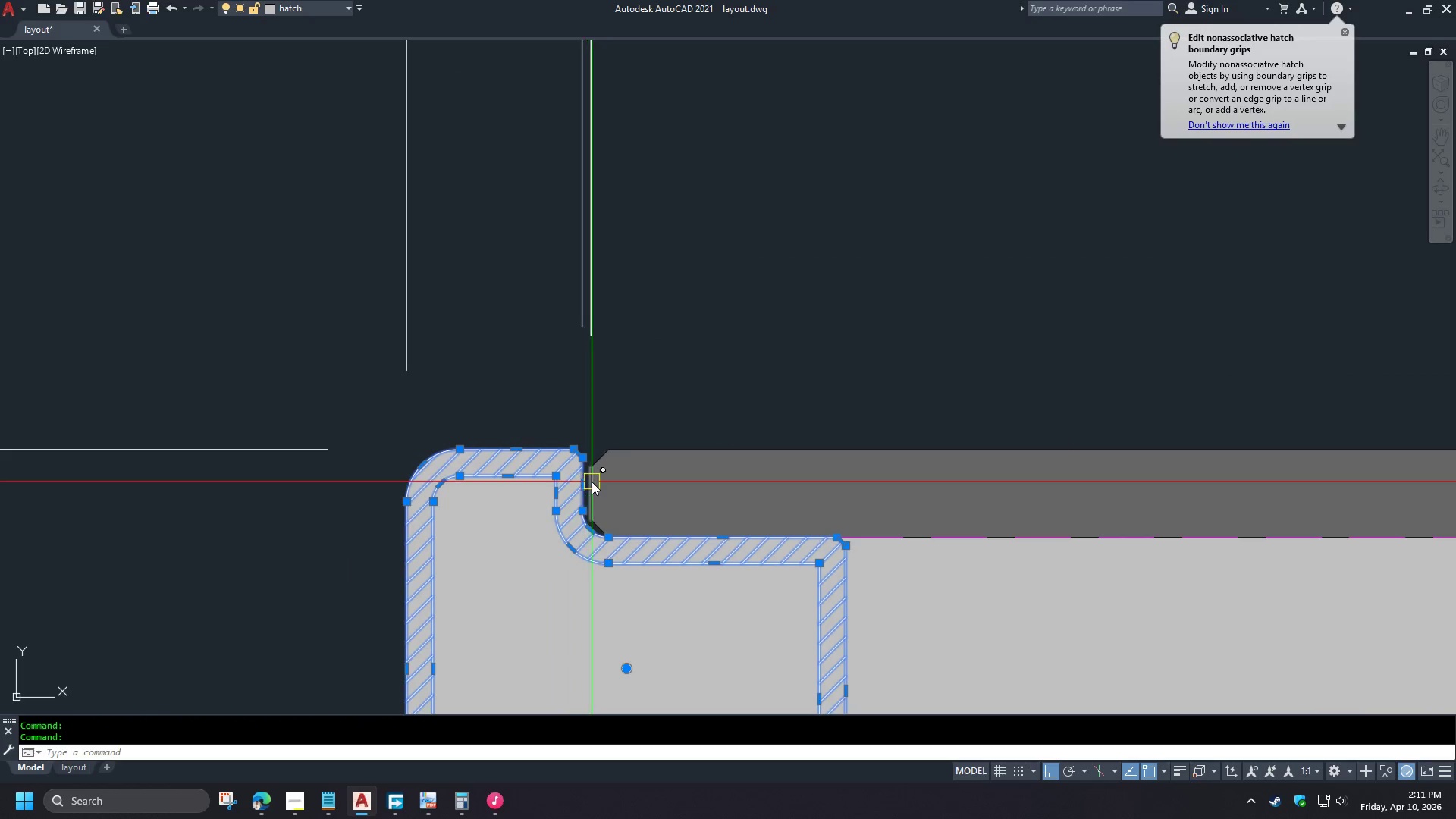 
scroll: coordinate [633, 483], scroll_direction: down, amount: 4.0
 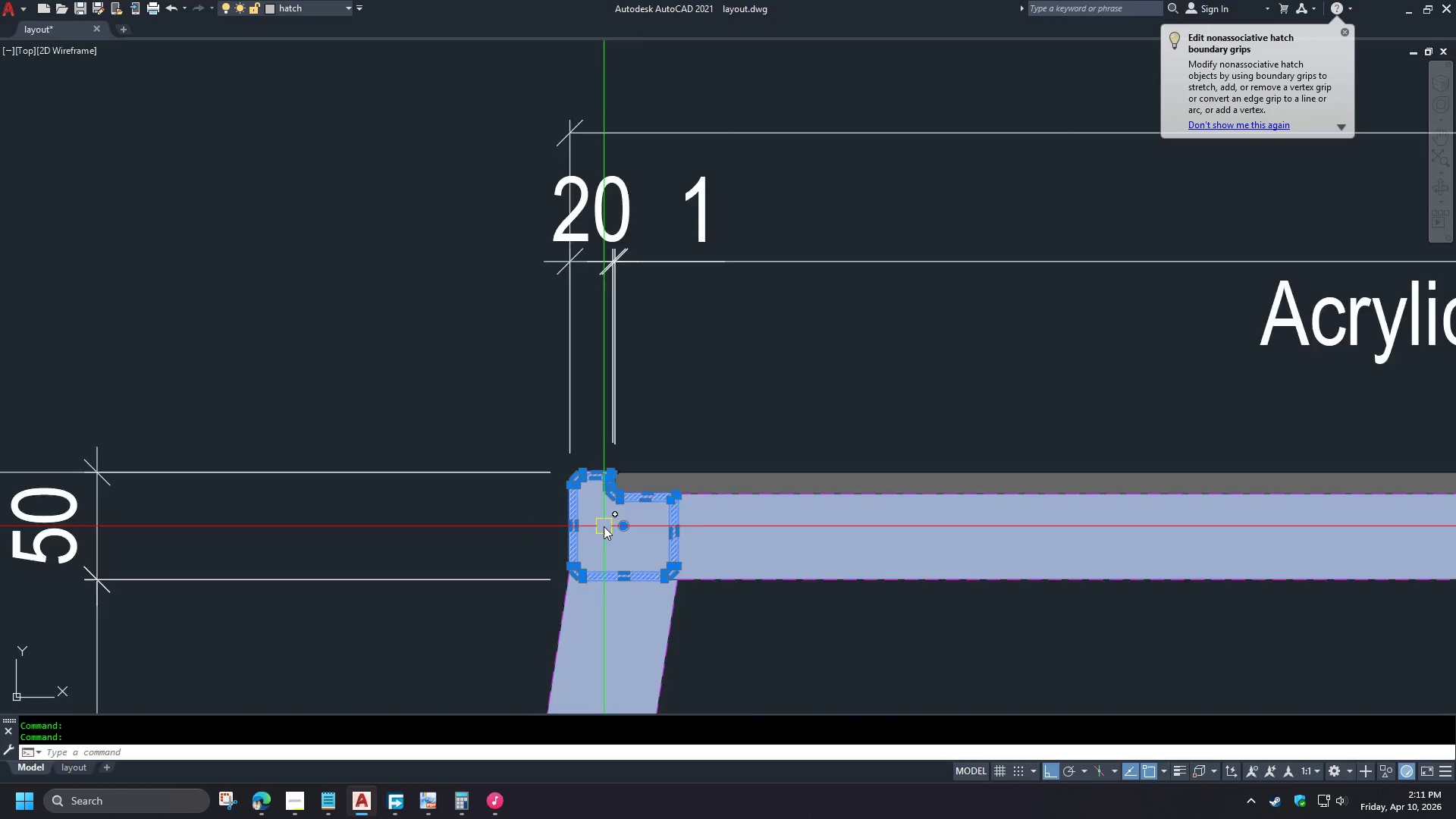 
scroll: coordinate [603, 526], scroll_direction: up, amount: 2.0
 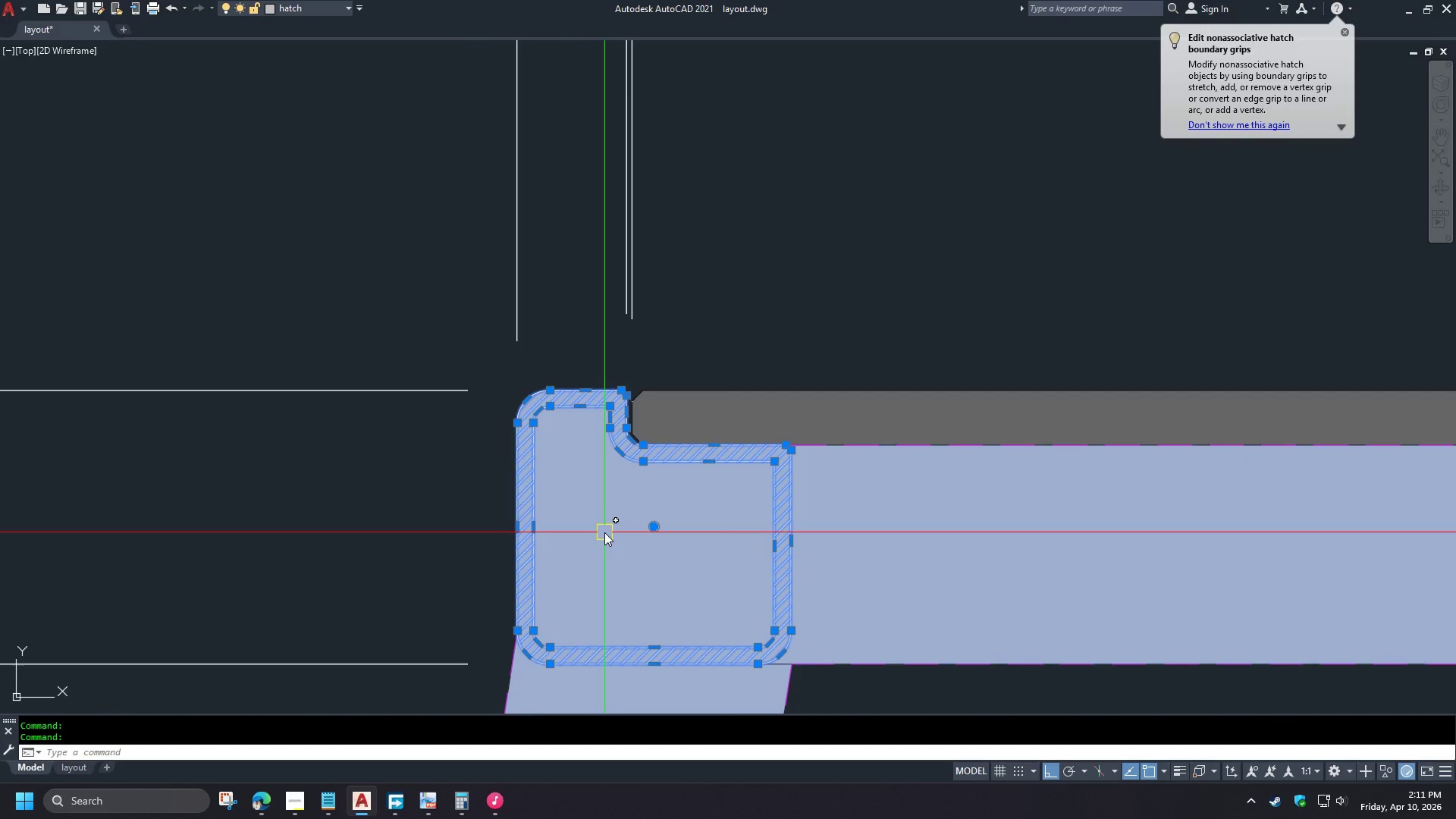 
scroll: coordinate [673, 557], scroll_direction: down, amount: 4.0
 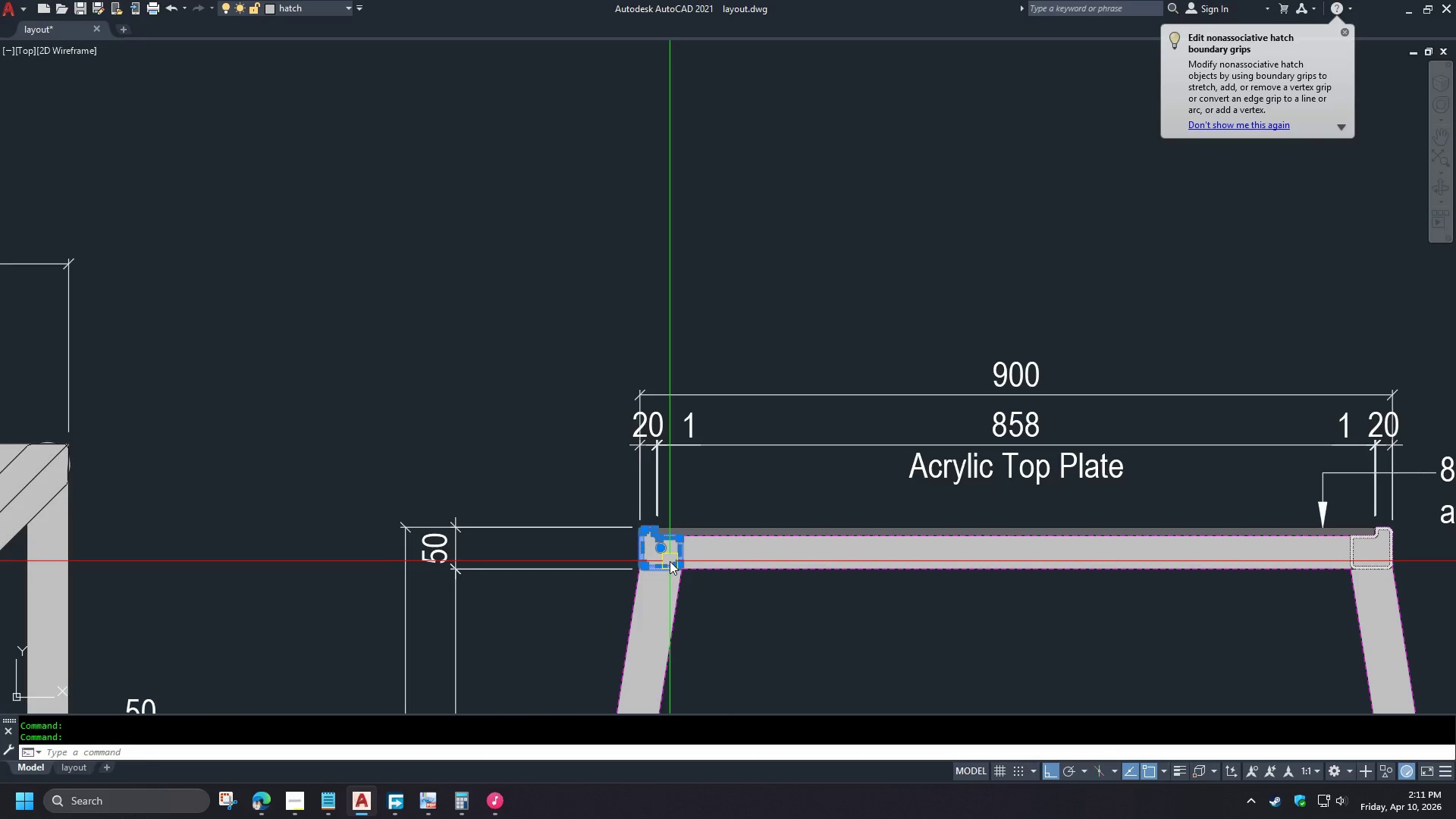 
type(co )
 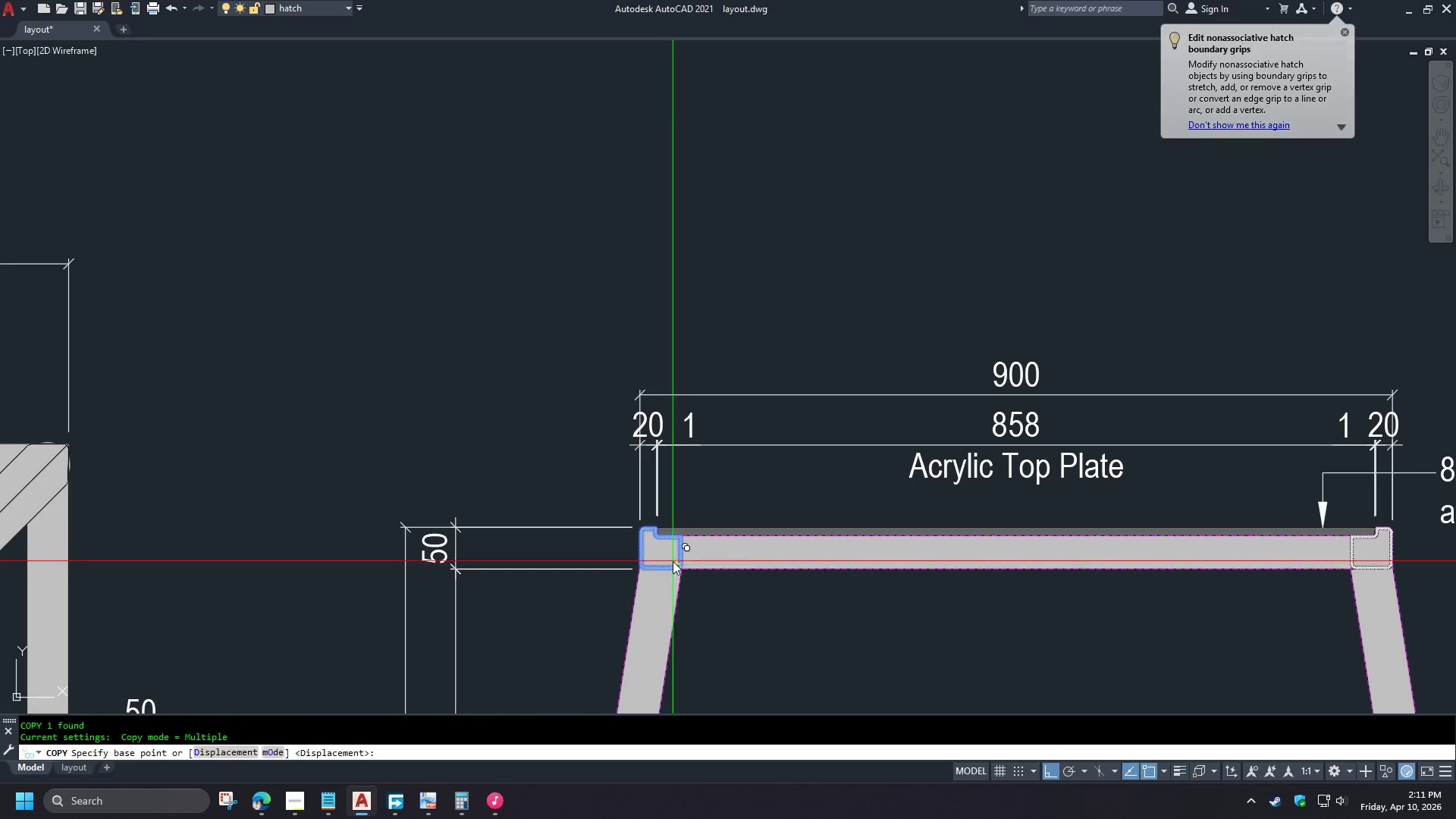 
left_click([673, 561])
 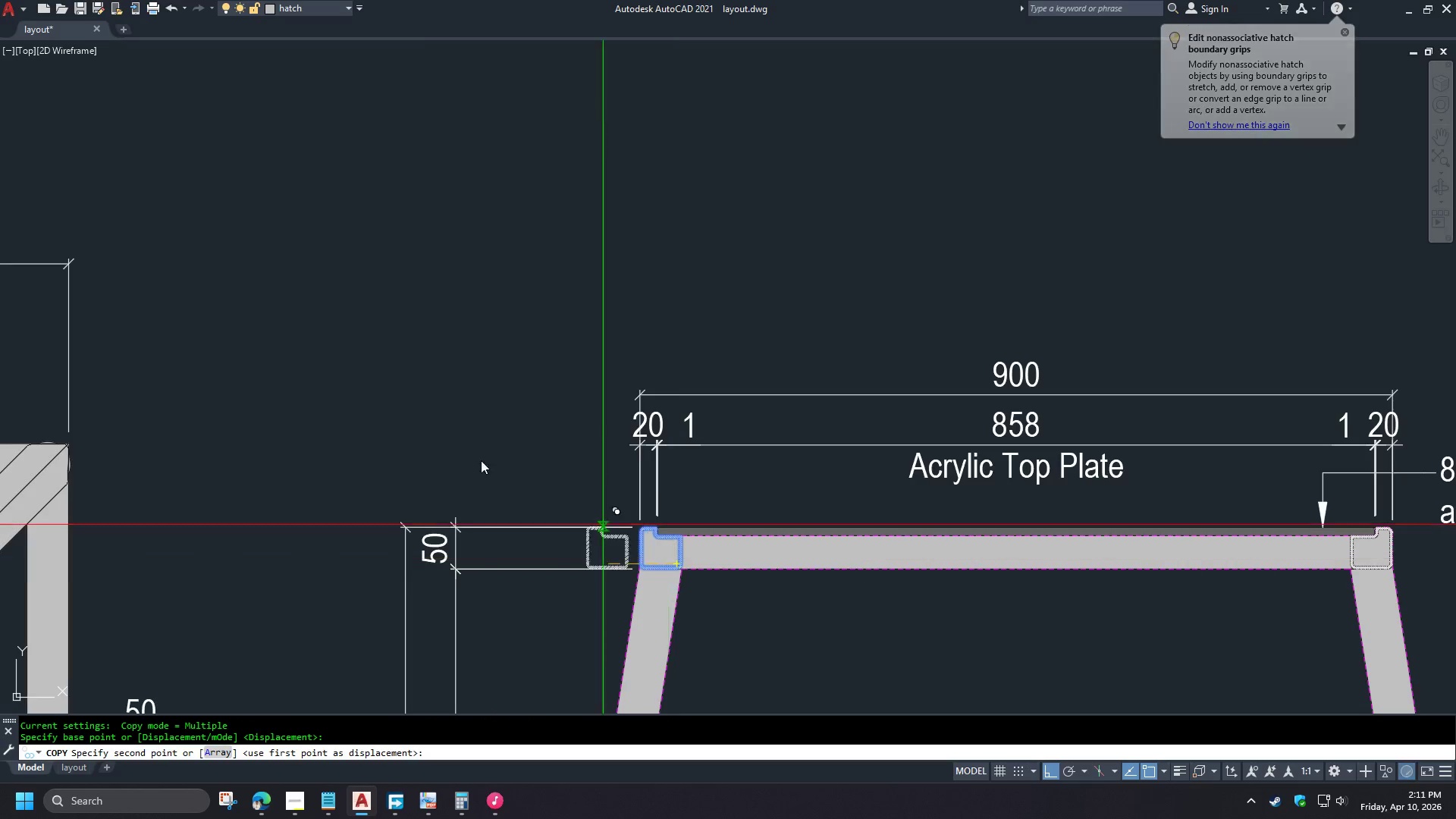 
hold_key(key=ShiftLeft, duration=1.03)
left_click([364, 354])
 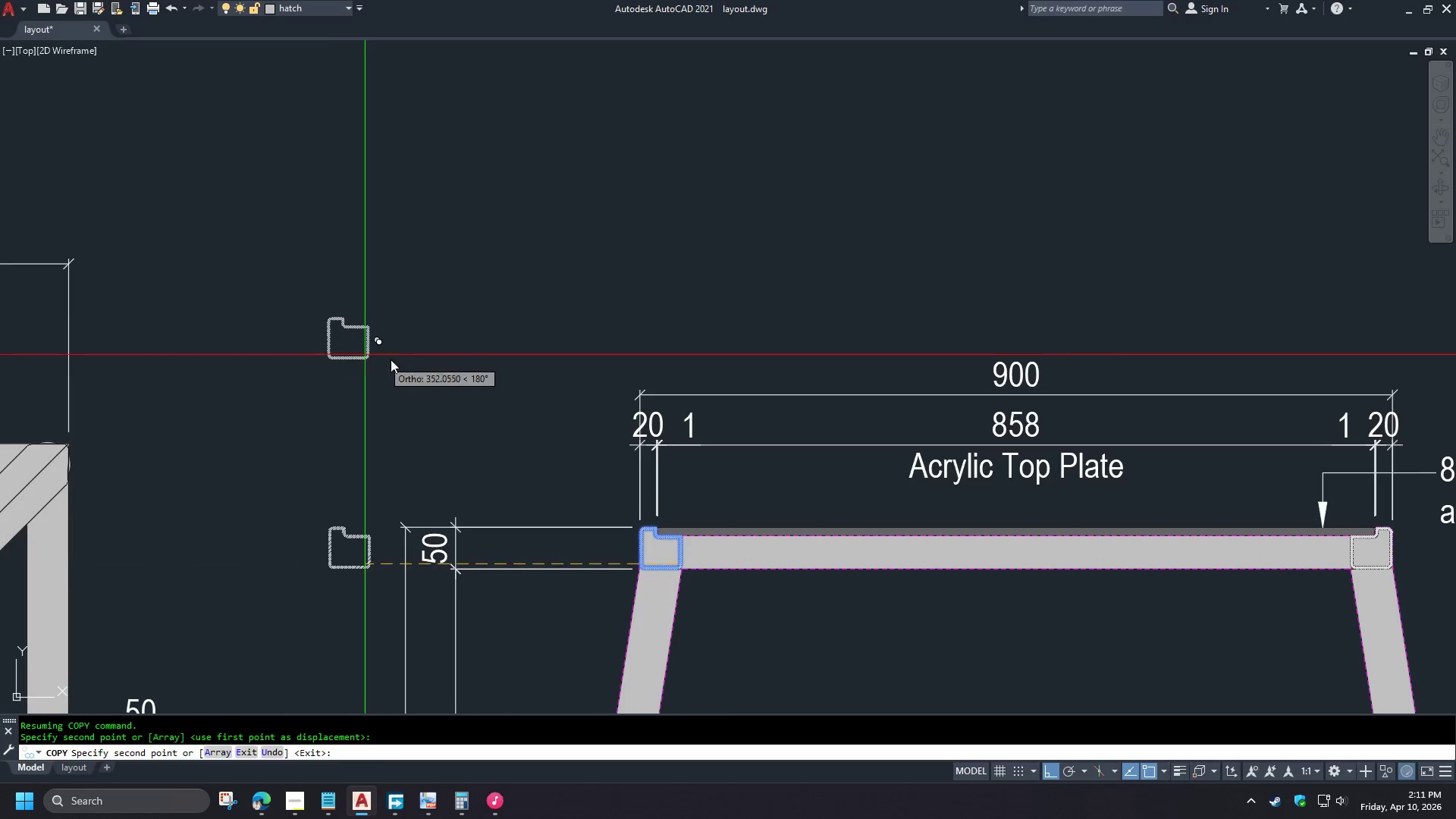 
key(Space)
 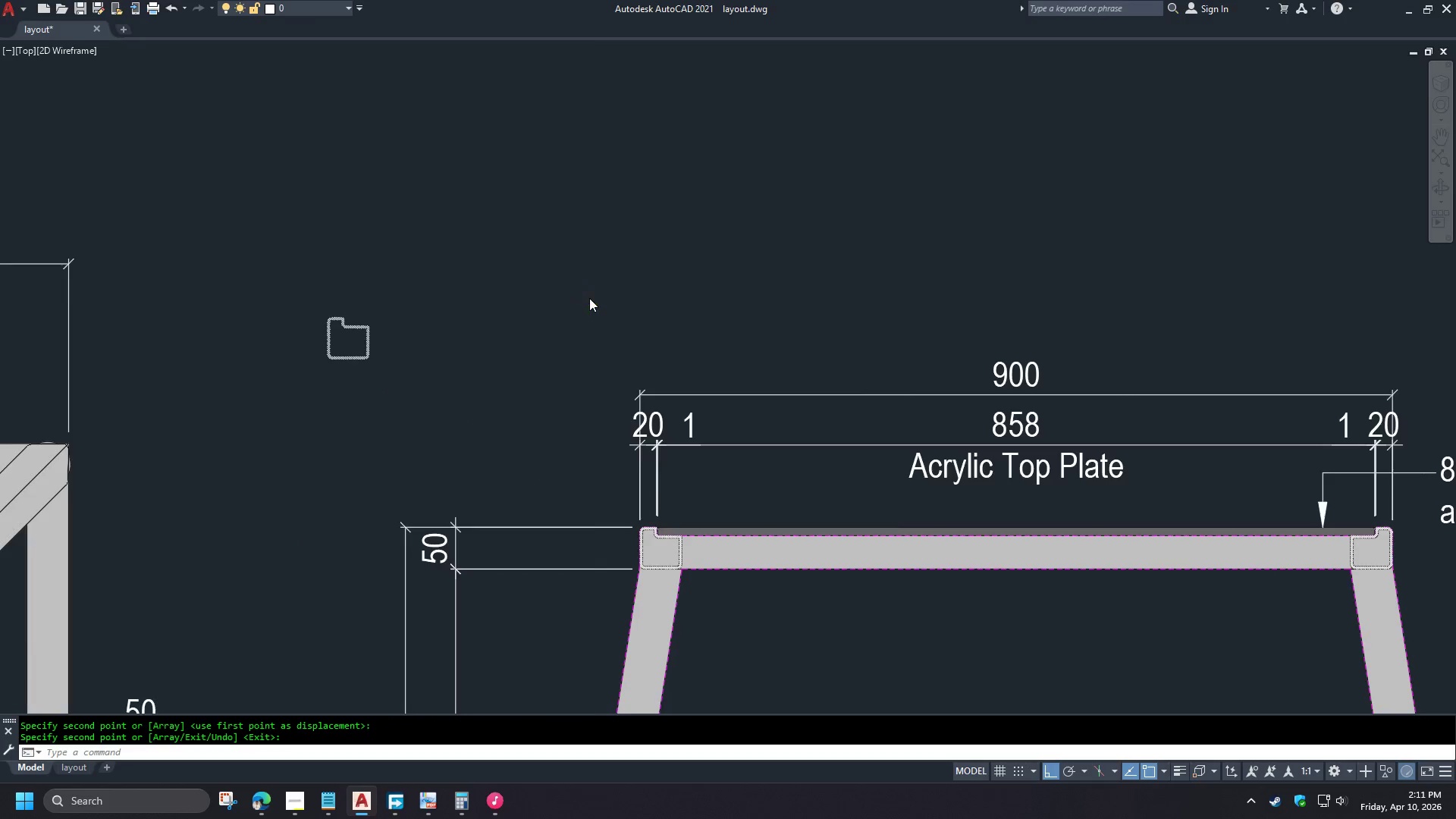 
scroll: coordinate [601, 308], scroll_direction: down, amount: 6.0
 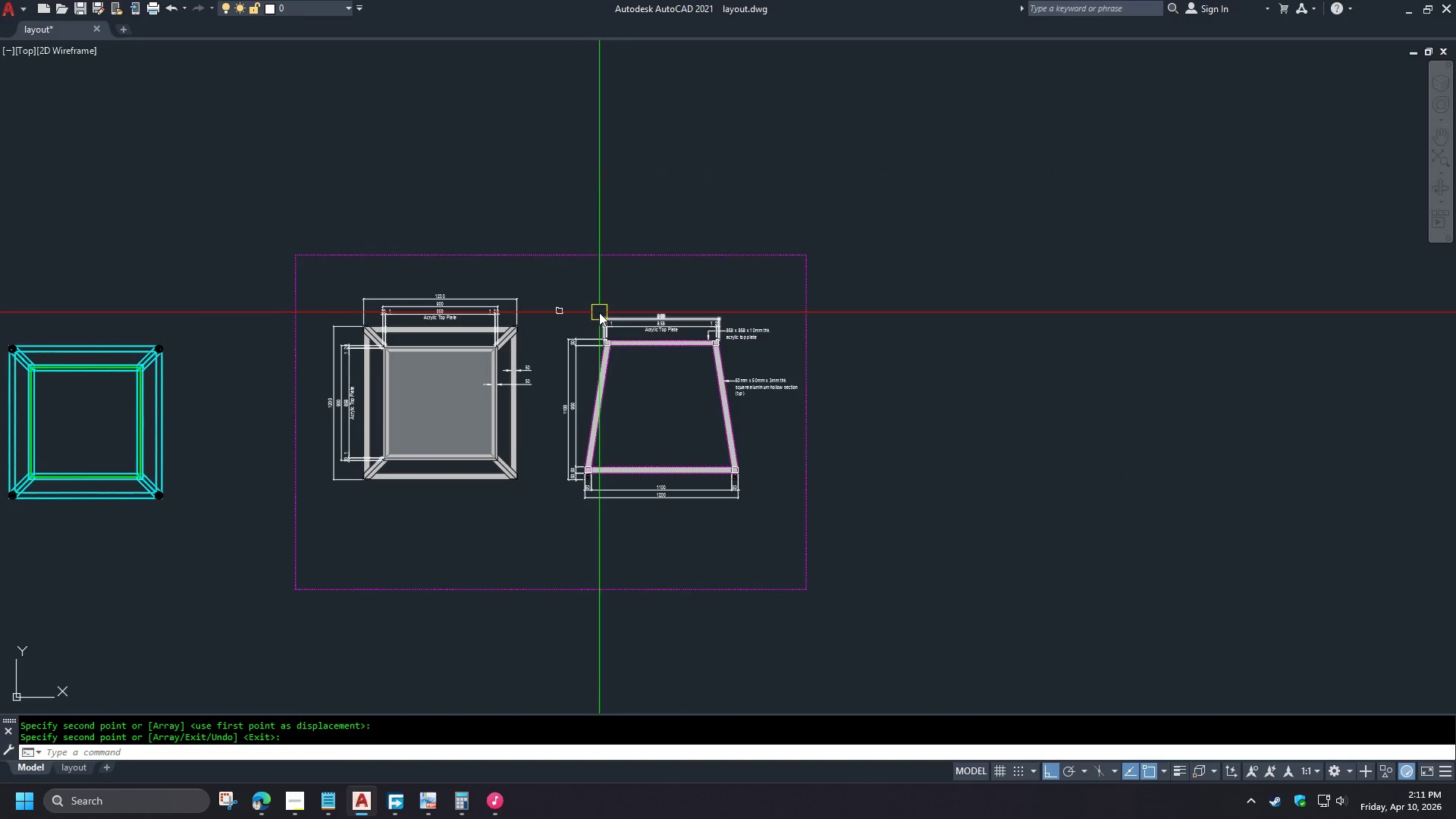 
scroll: coordinate [598, 313], scroll_direction: up, amount: 2.0
 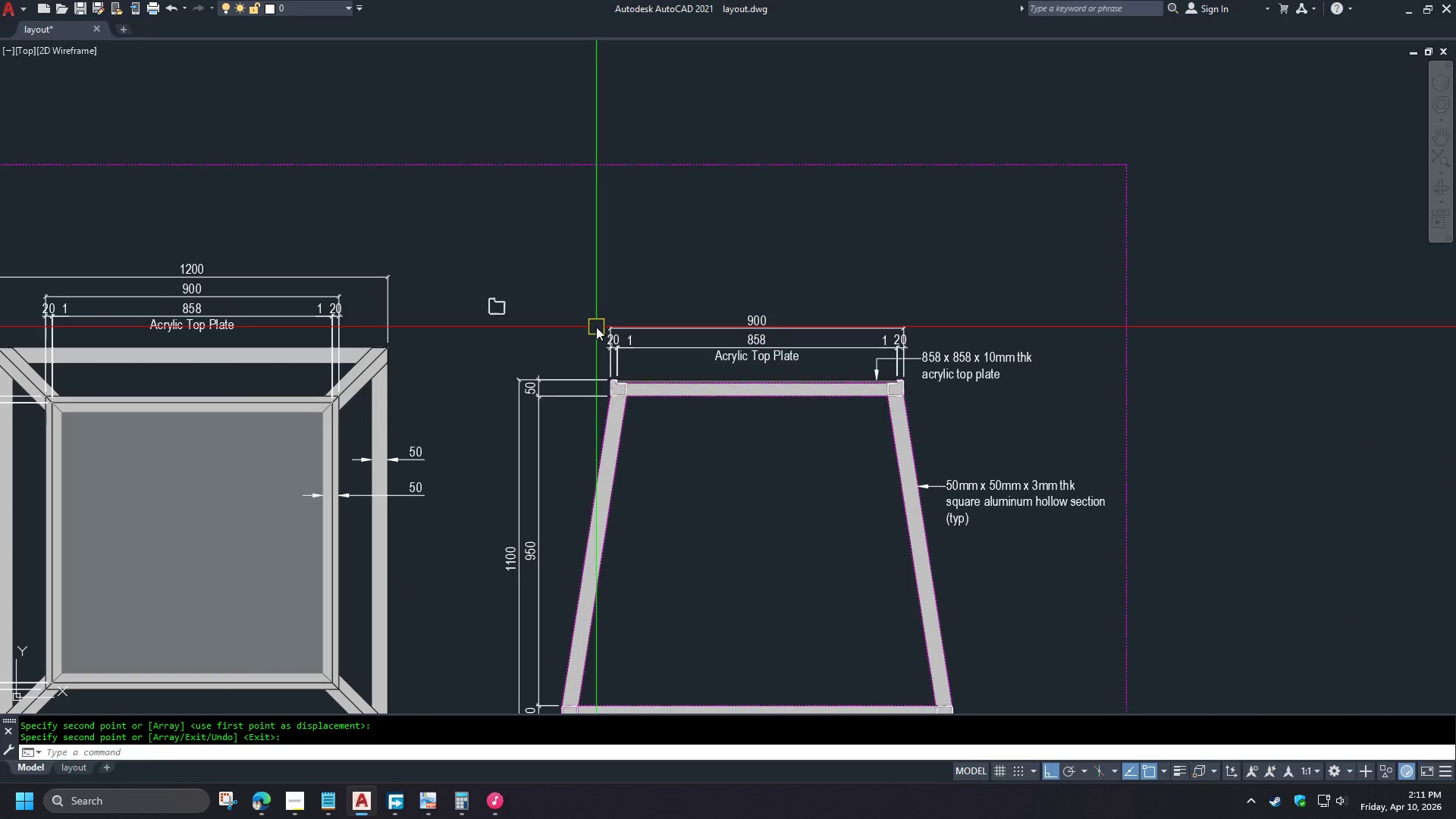 
type(re )
 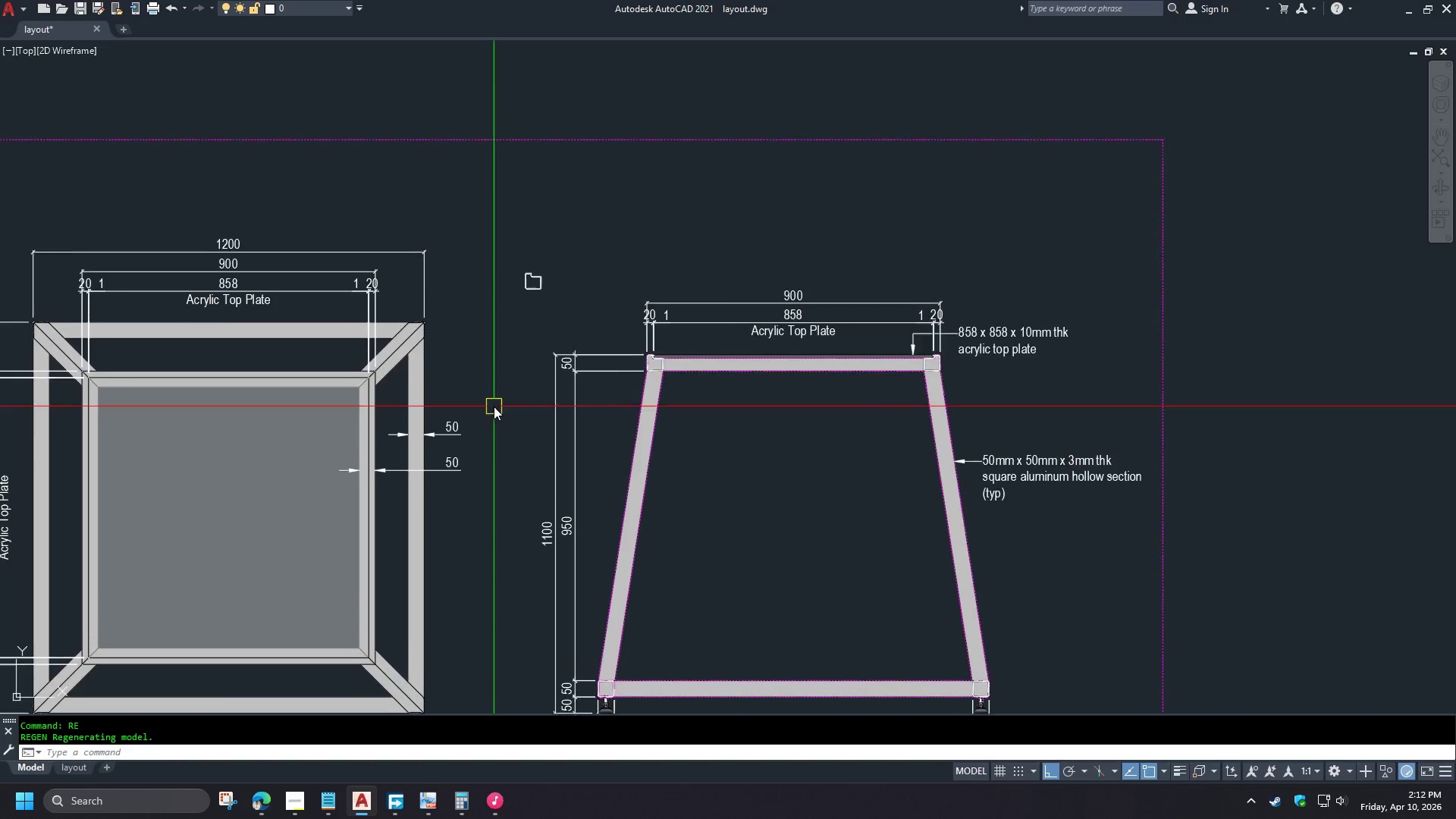 
scroll: coordinate [529, 328], scroll_direction: up, amount: 2.0
 